 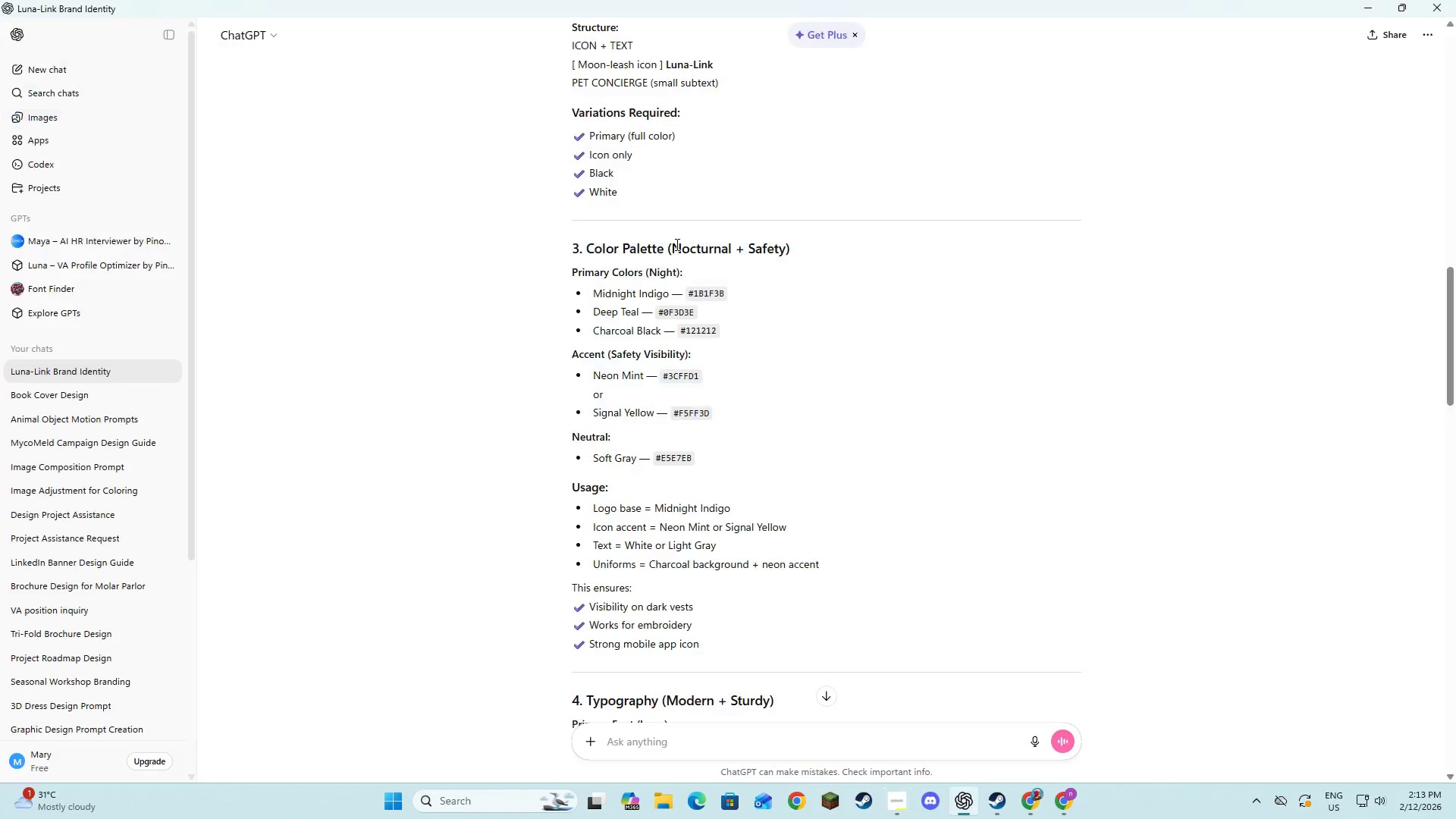 
key(Alt+Tab)
 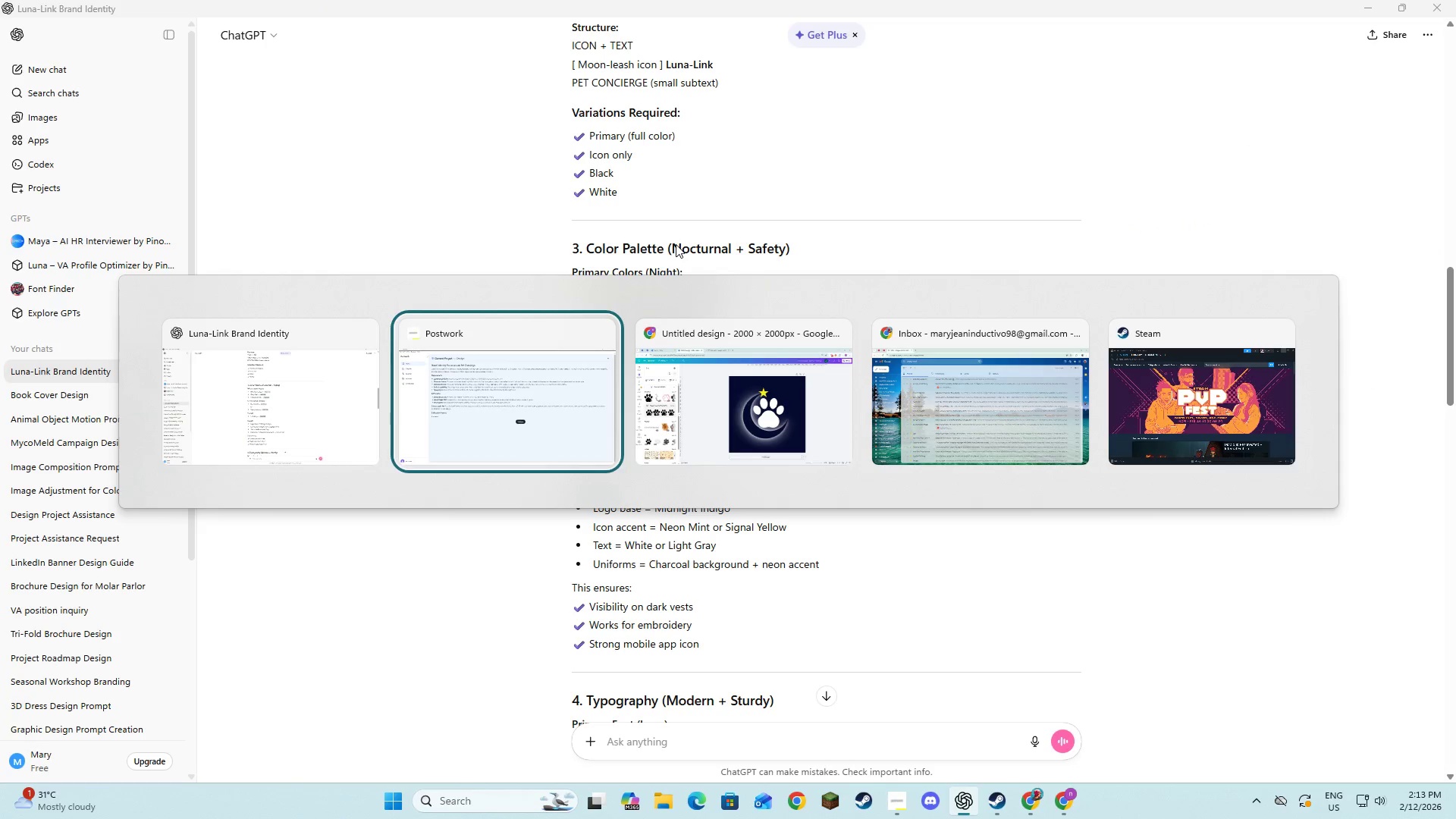 
key(Alt+Tab)
 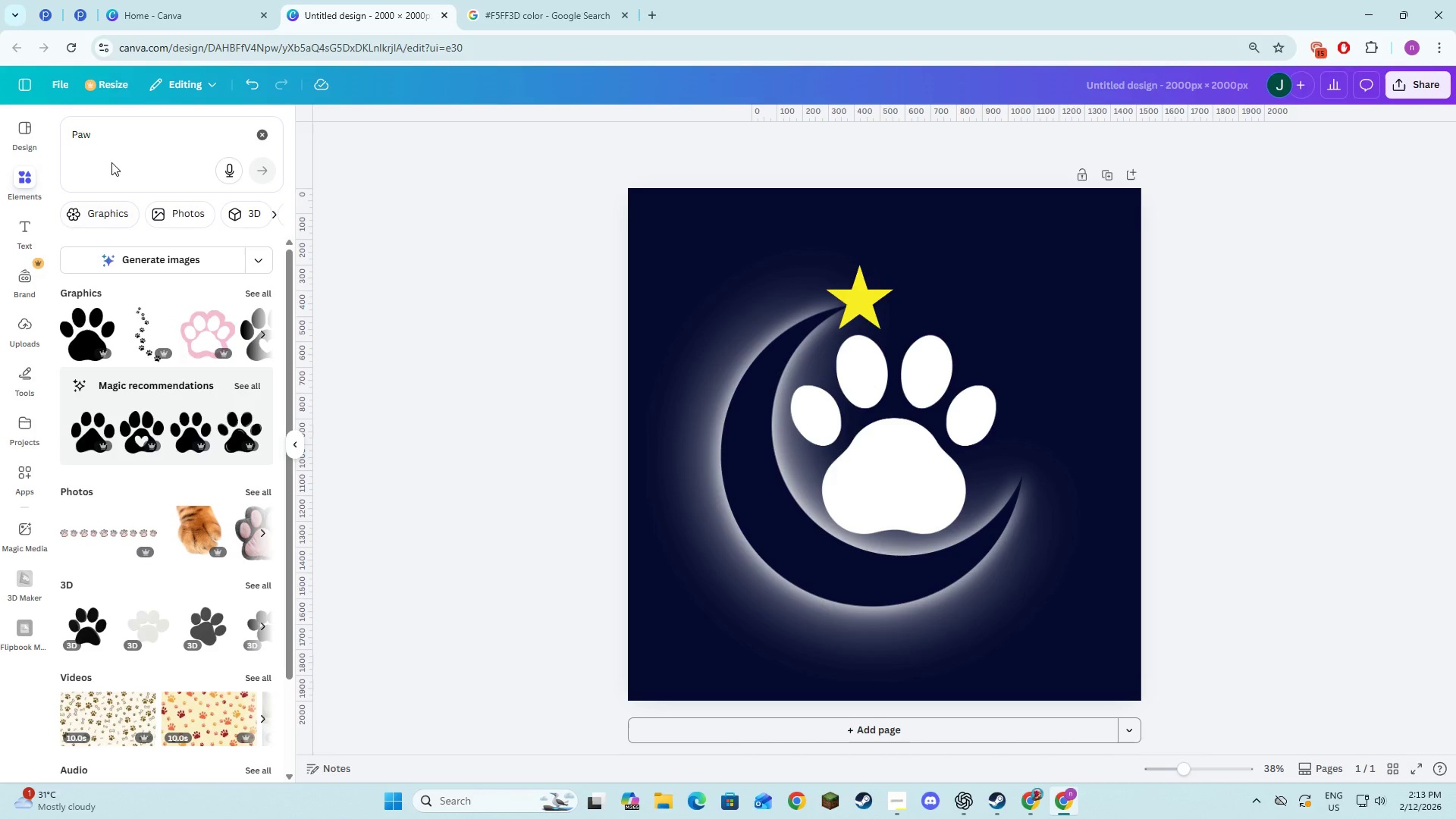 
double_click([109, 138])
 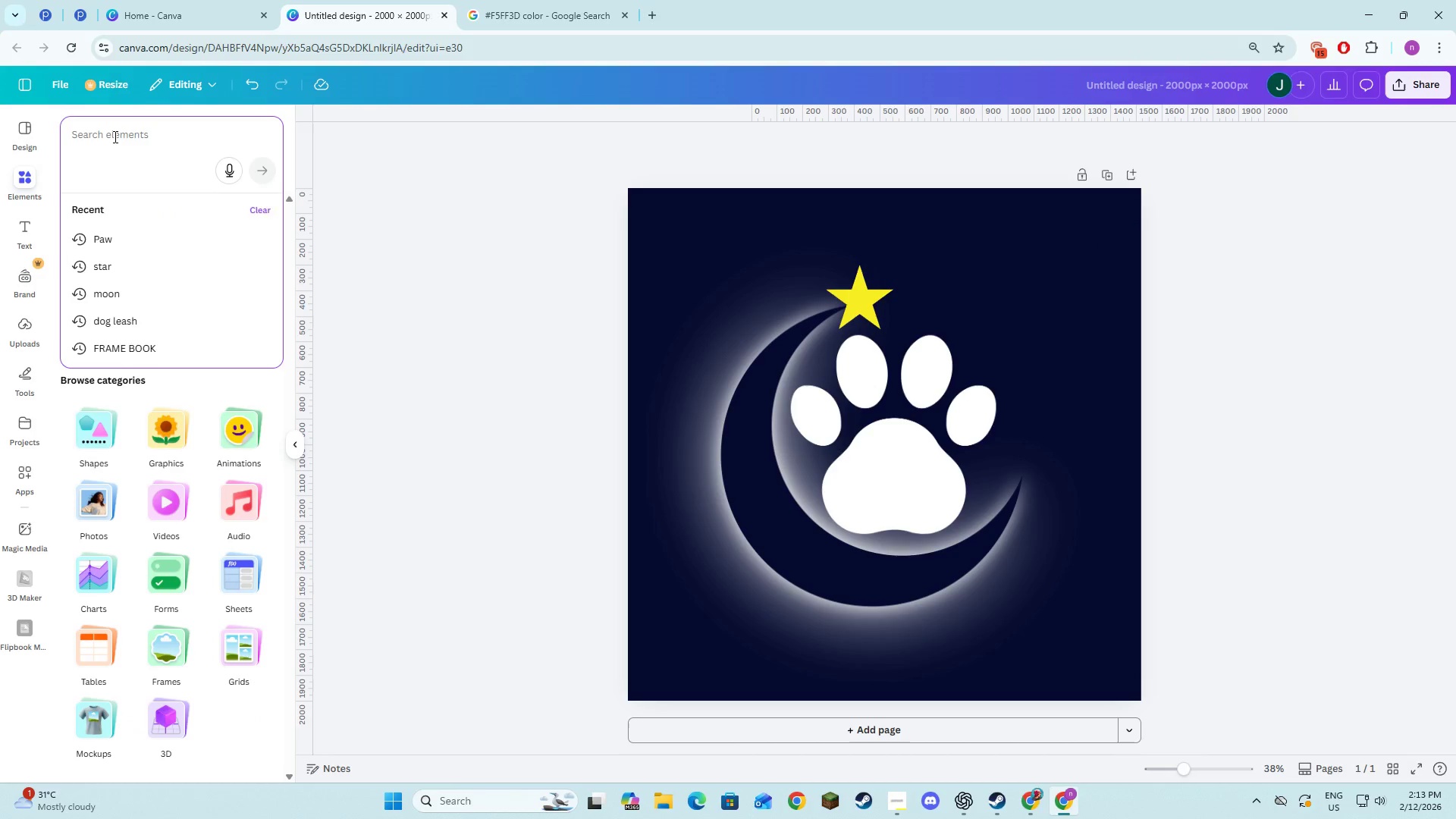 
type(lunar phase)
 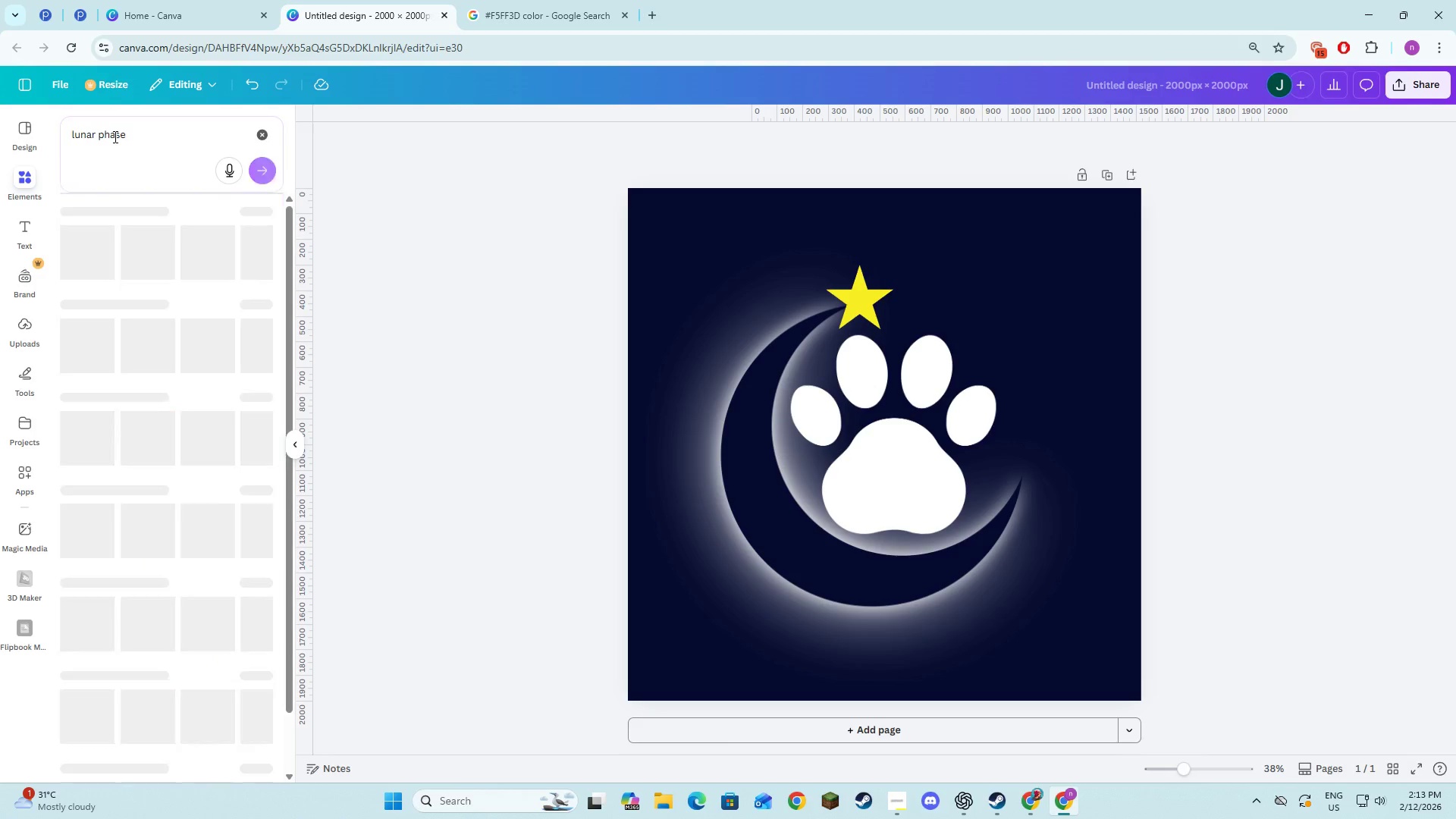 
key(Enter)
 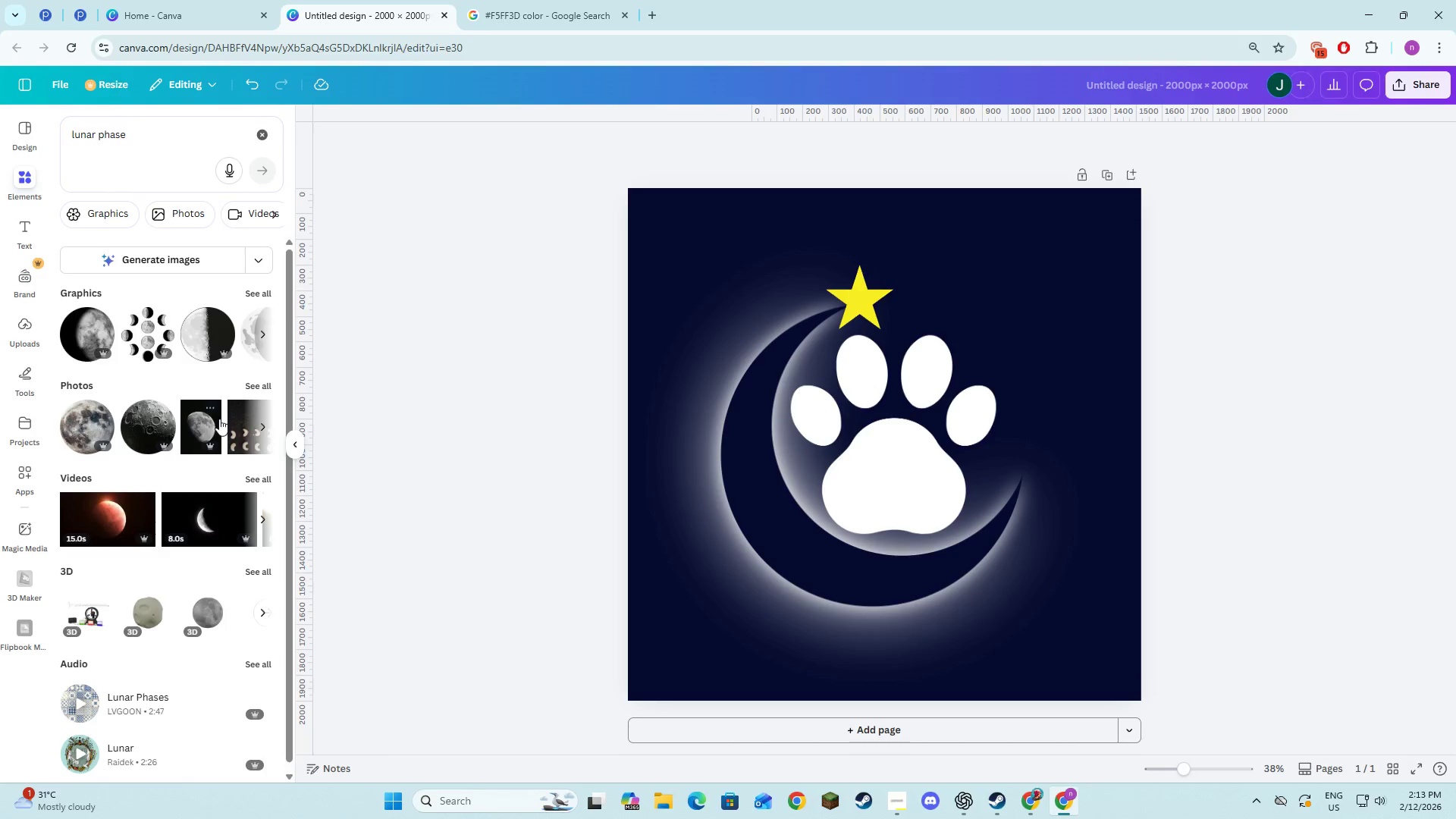 
left_click([260, 299])
 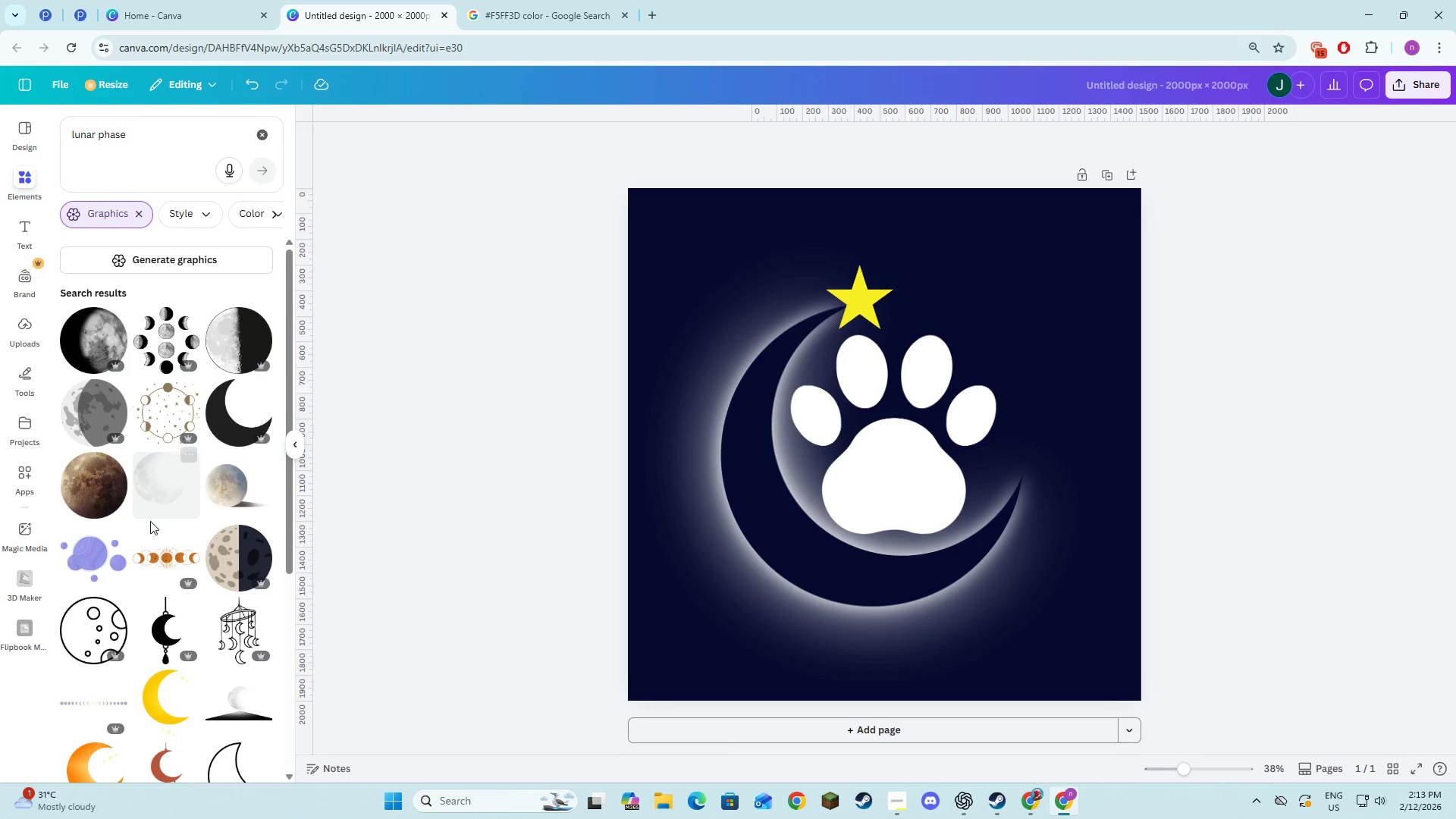 
scroll: coordinate [150, 521], scroll_direction: down, amount: 5.0
 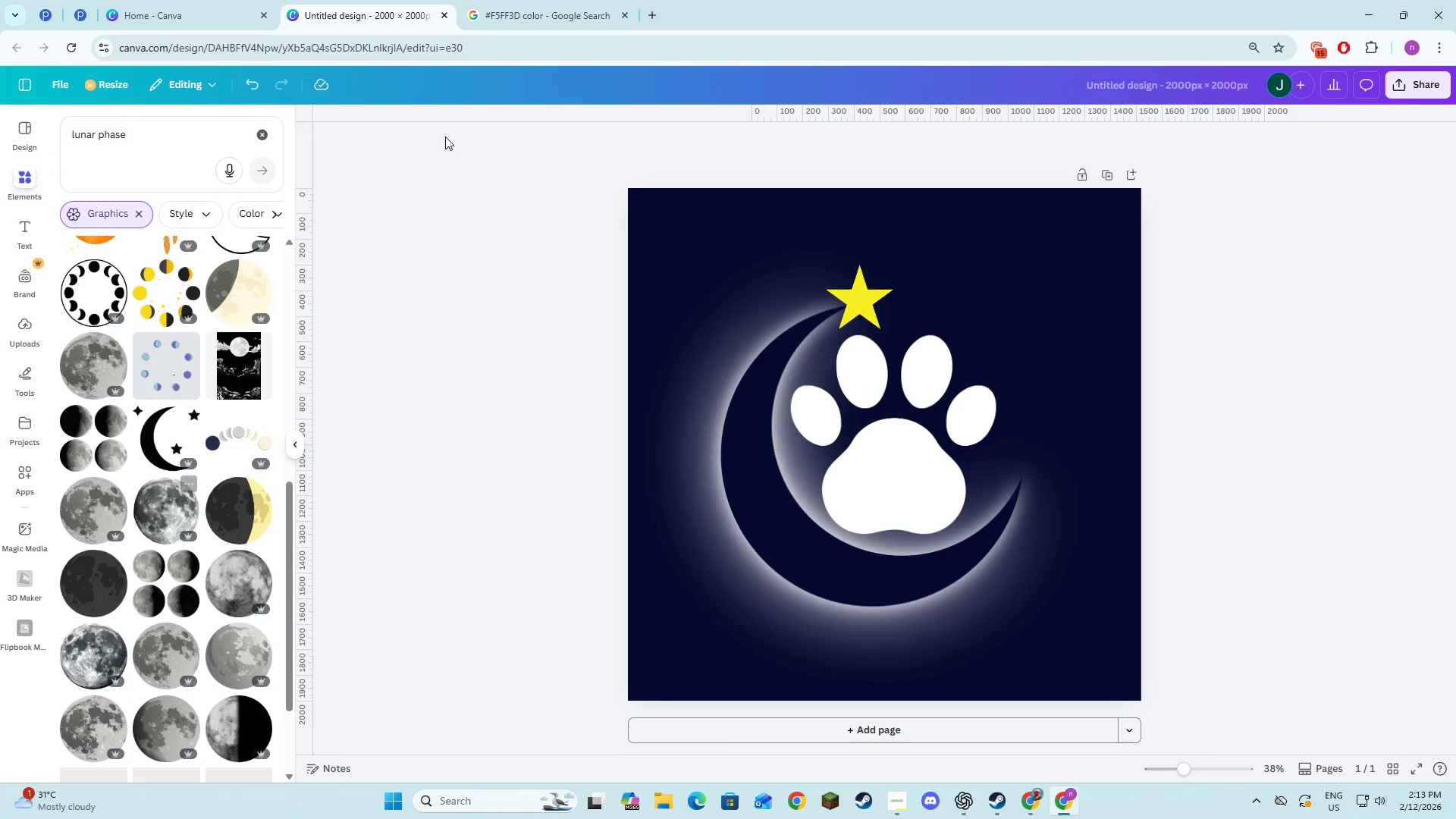 
left_click([534, 0])
 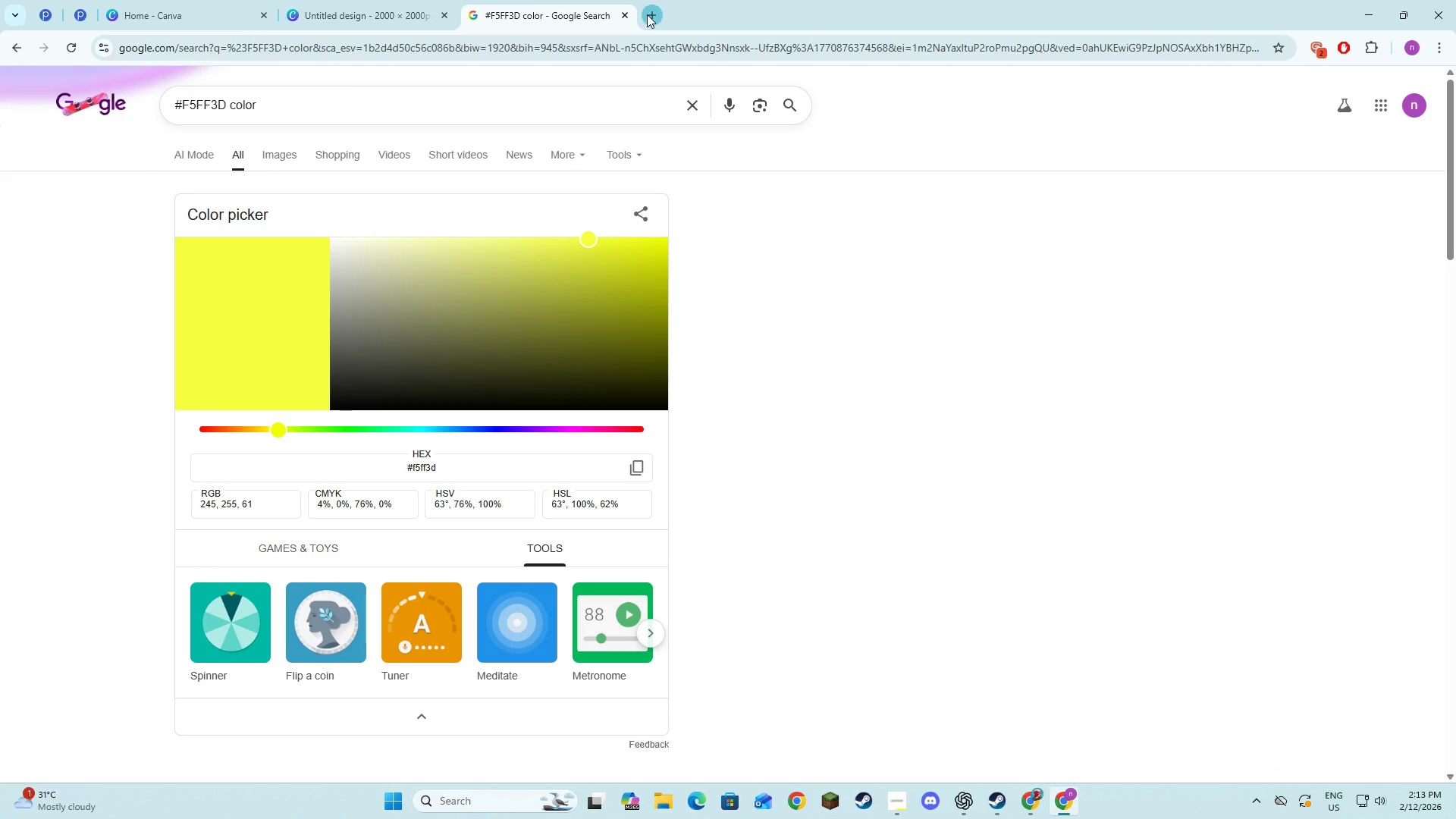 
double_click([623, 49])
 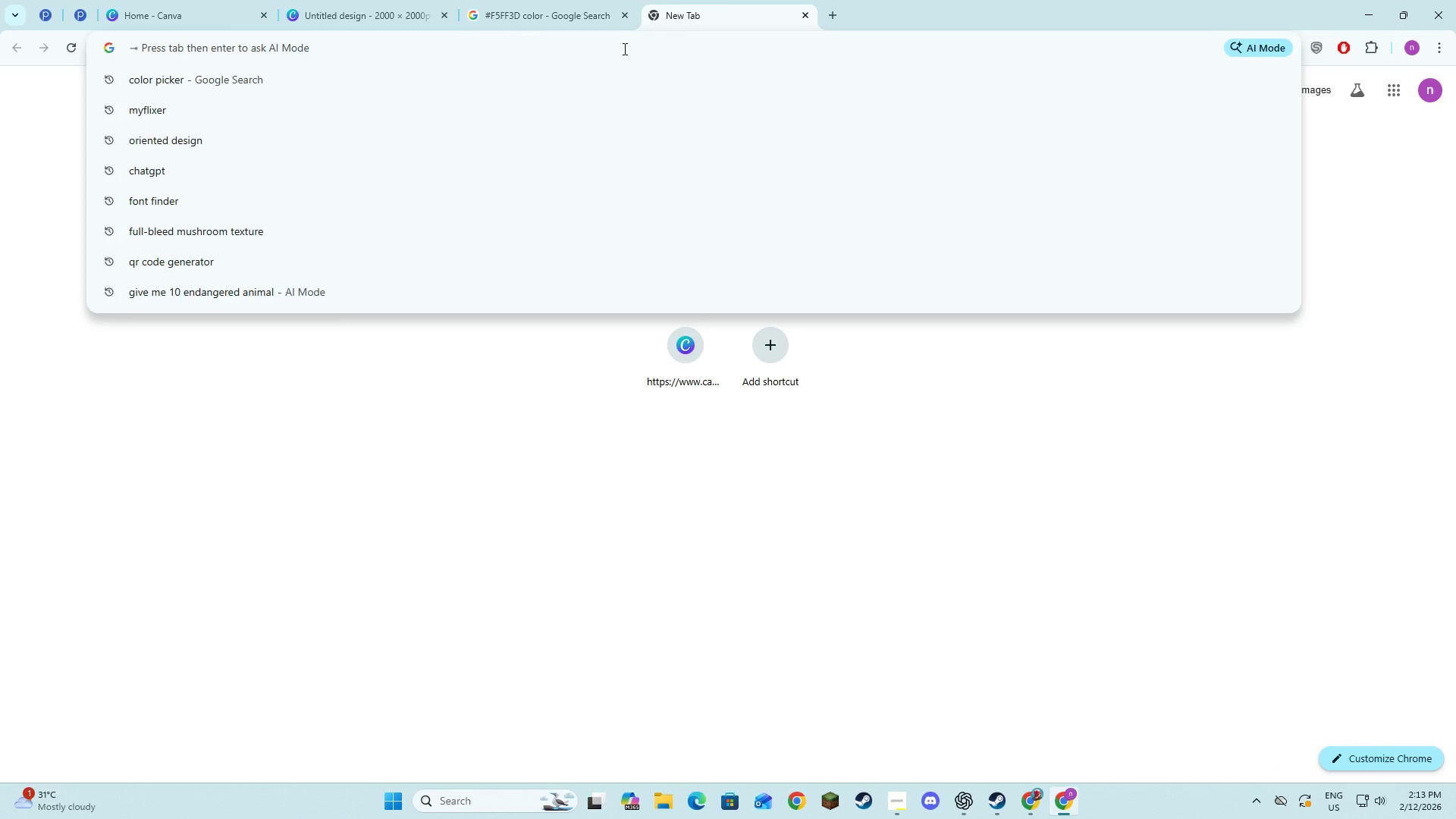 
type(luna phase)
 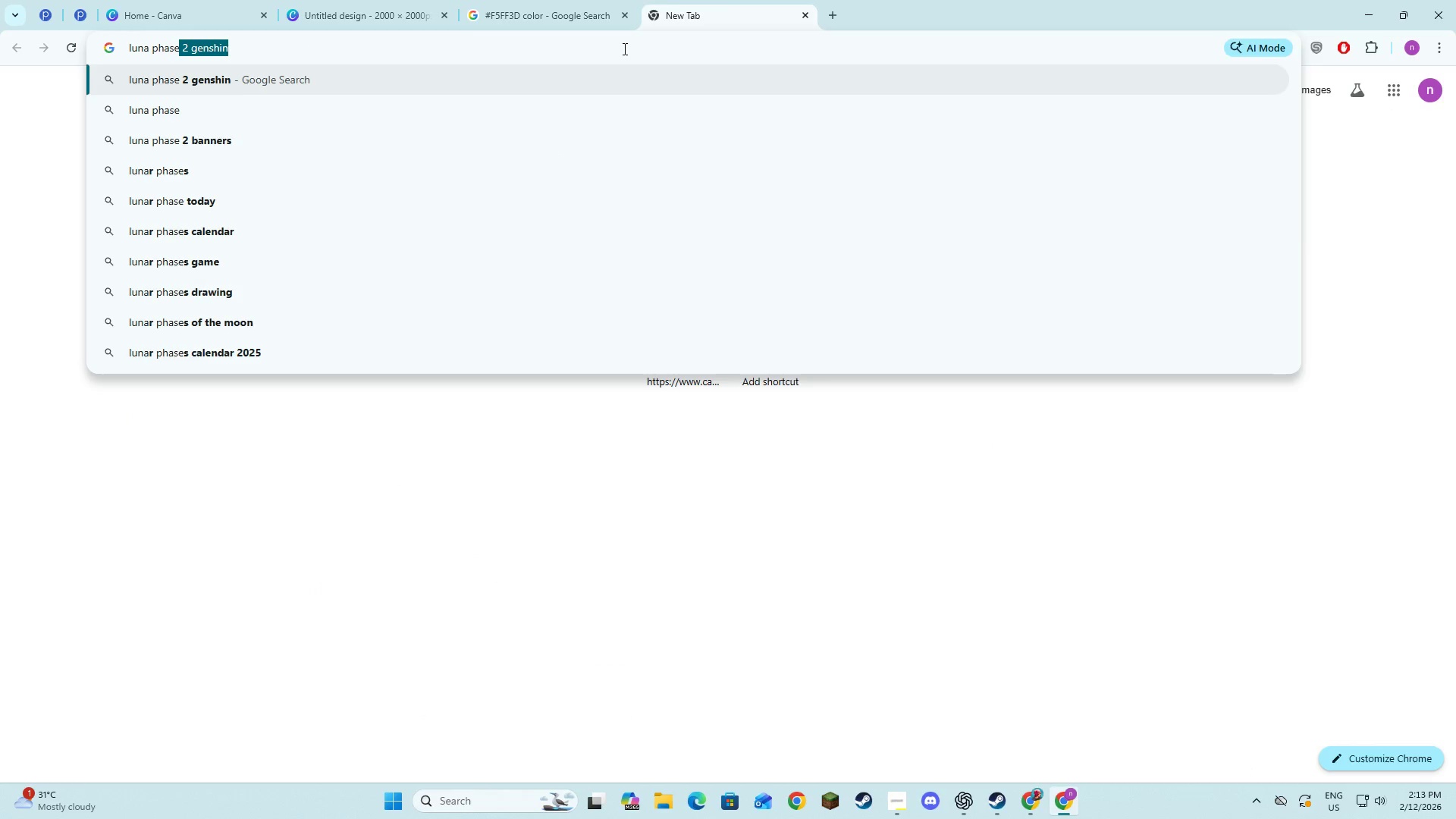 
key(Enter)
 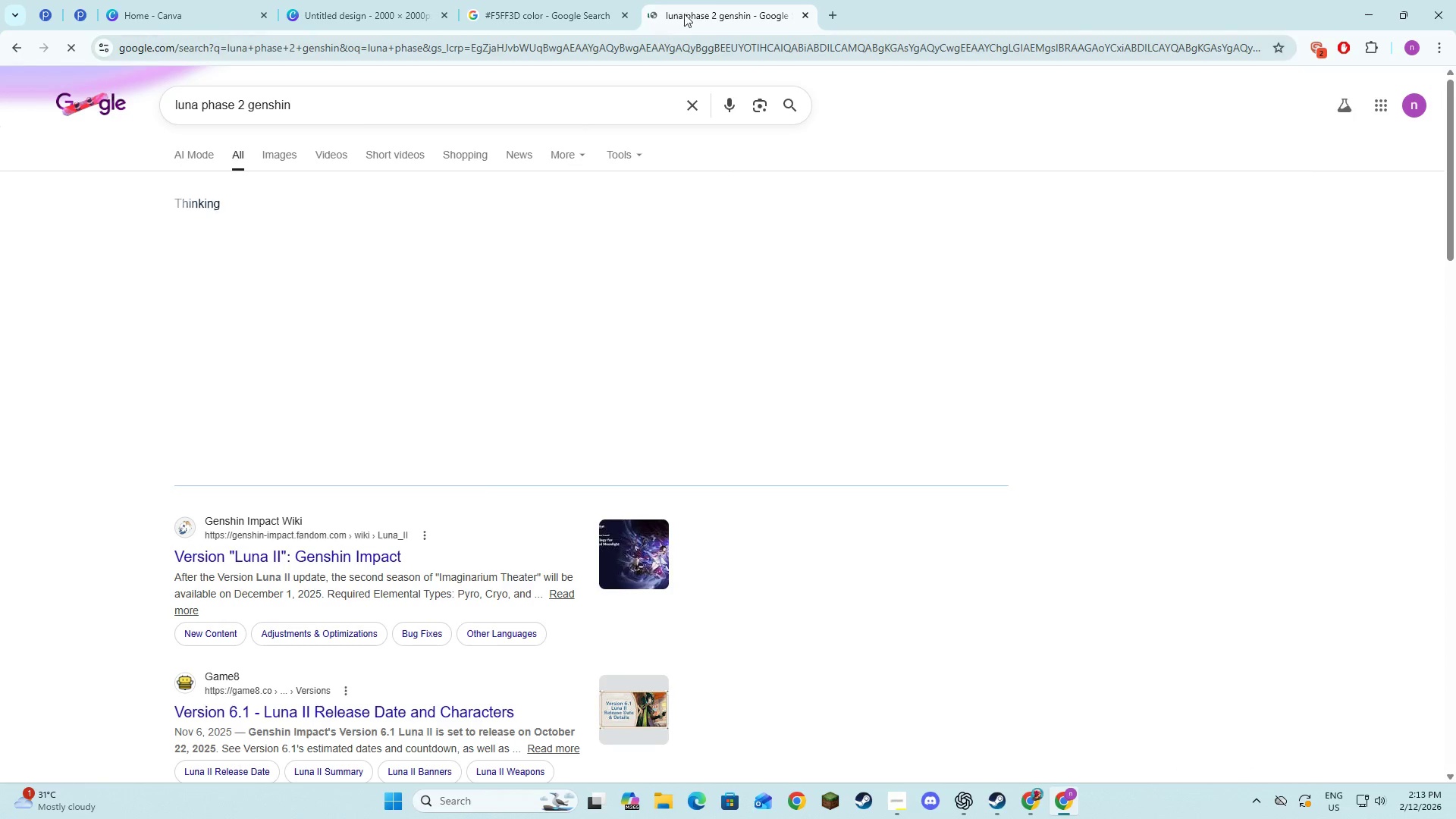 
left_click([447, 93])
 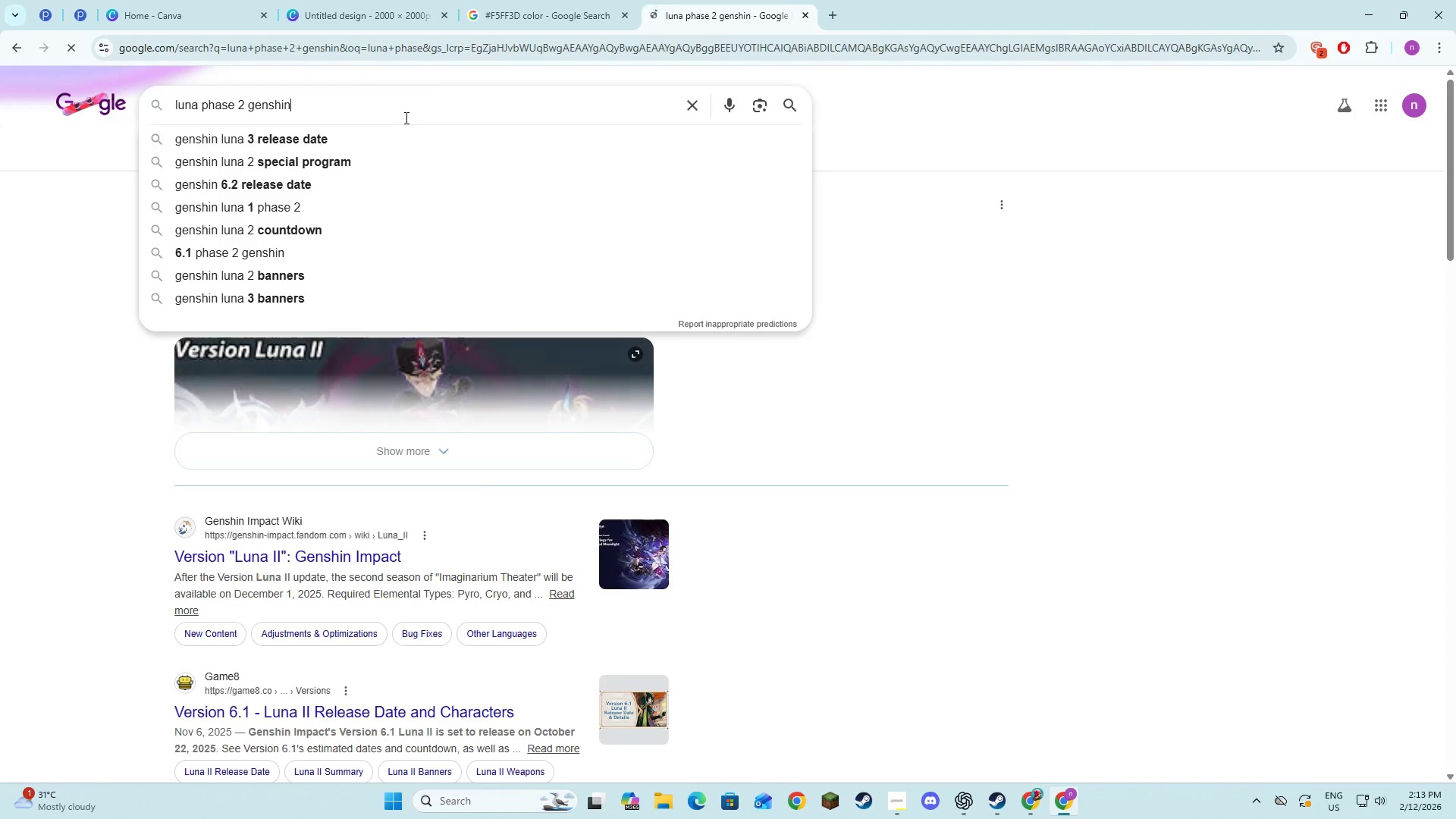 
left_click_drag(start_coordinate=[403, 113], to_coordinate=[240, 112])
 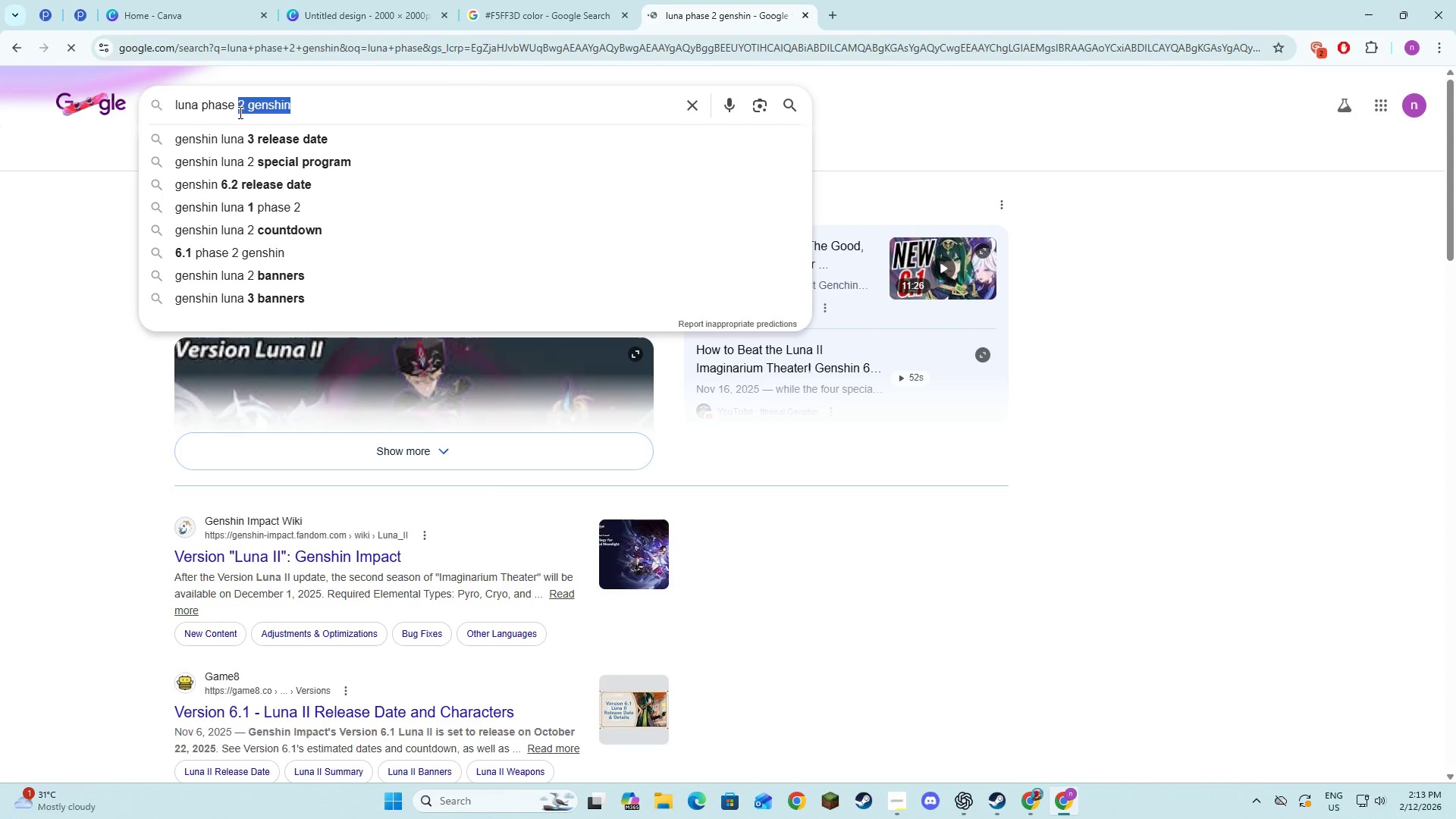 
key(Backspace)
 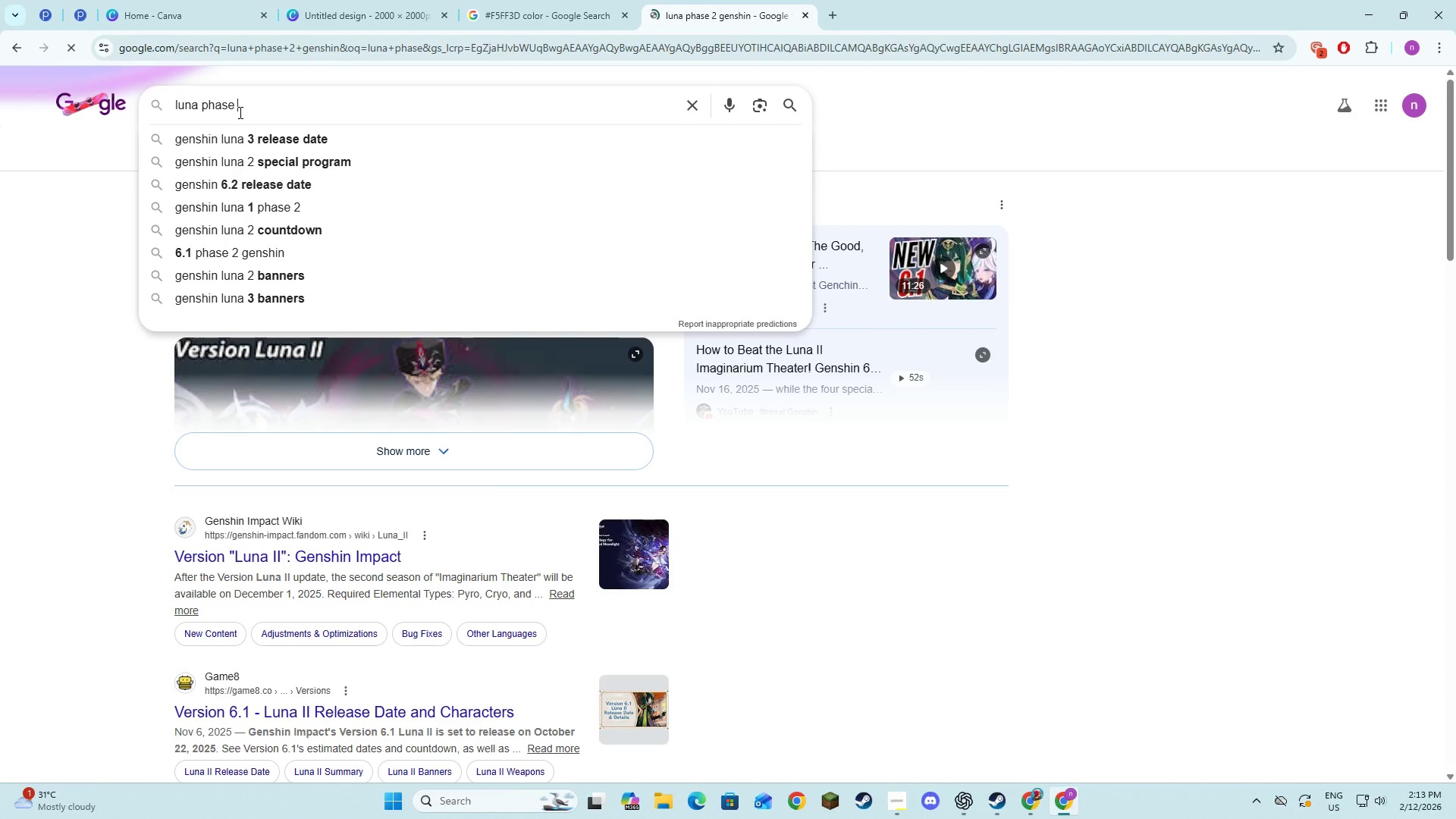 
key(Enter)
 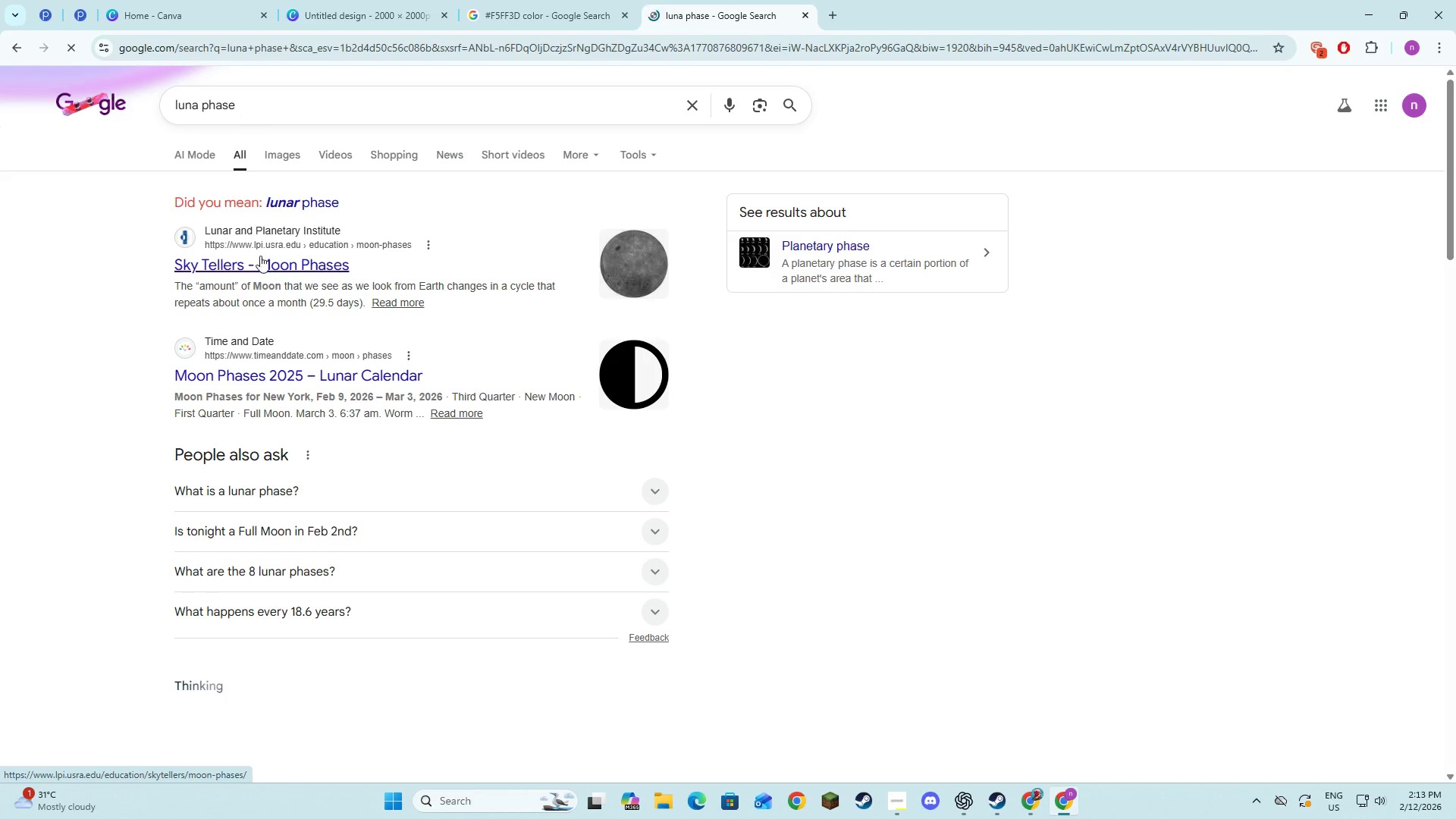 
left_click([282, 201])
 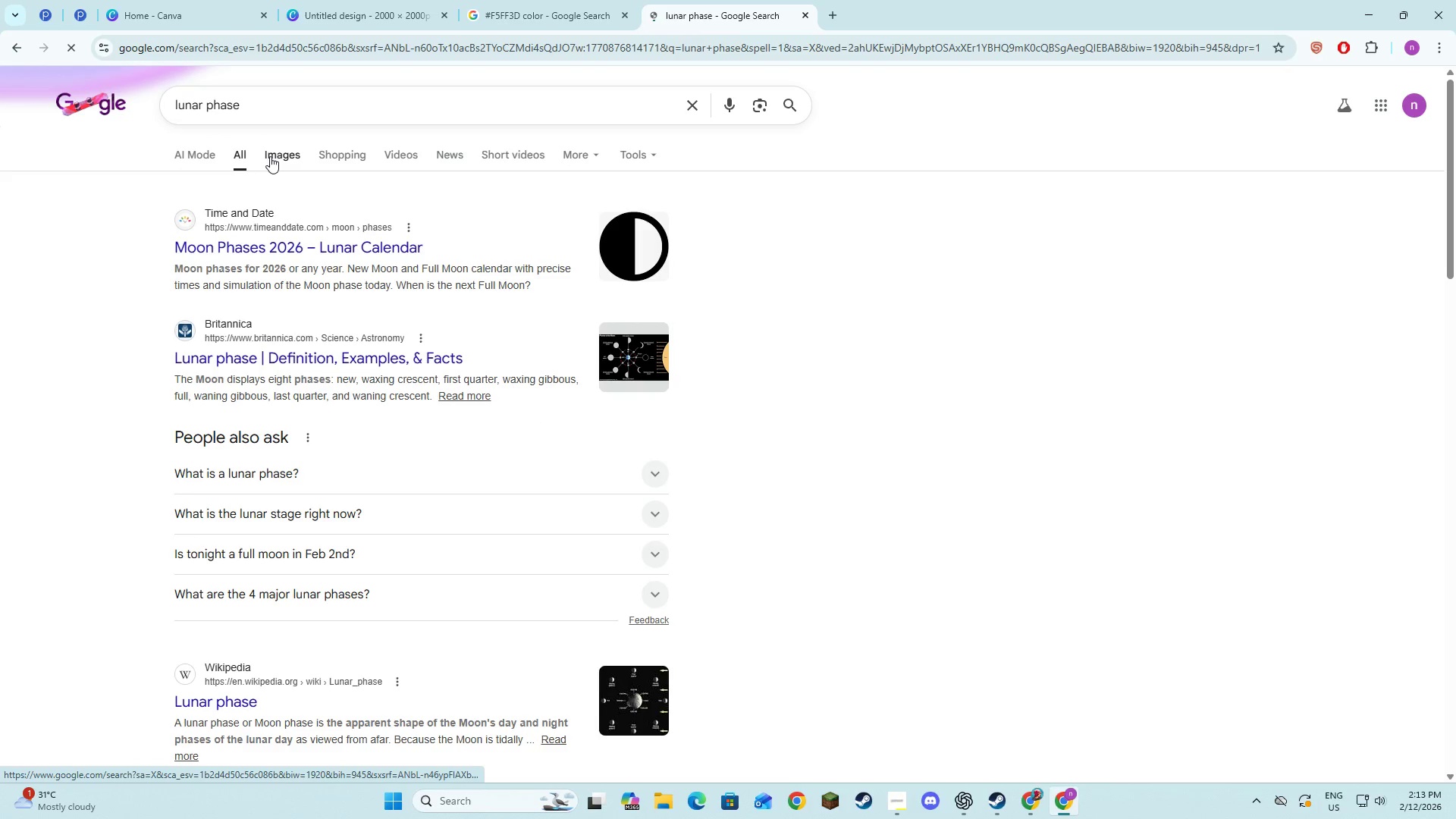 
left_click([270, 156])
 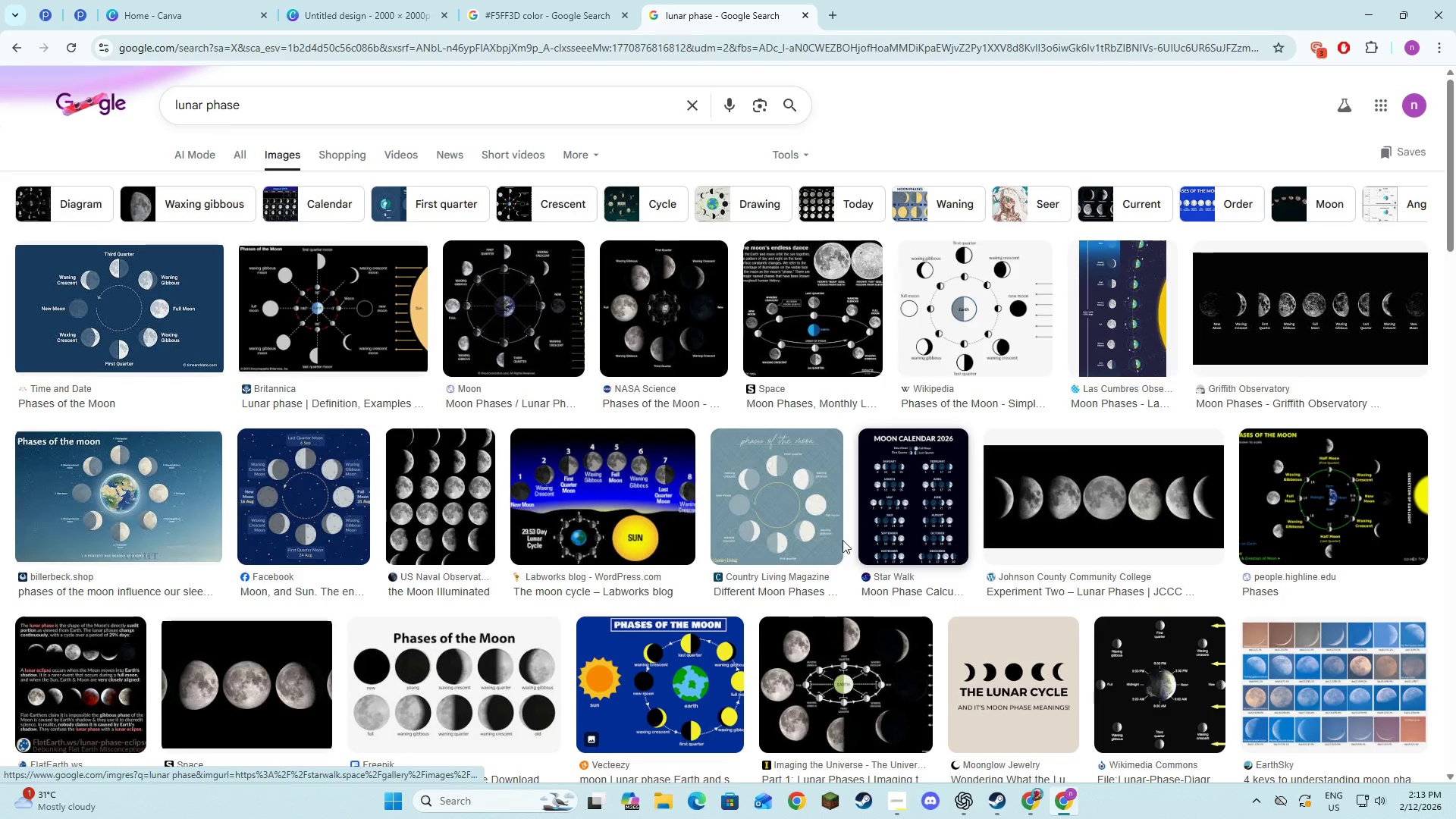 
wait(5.55)
 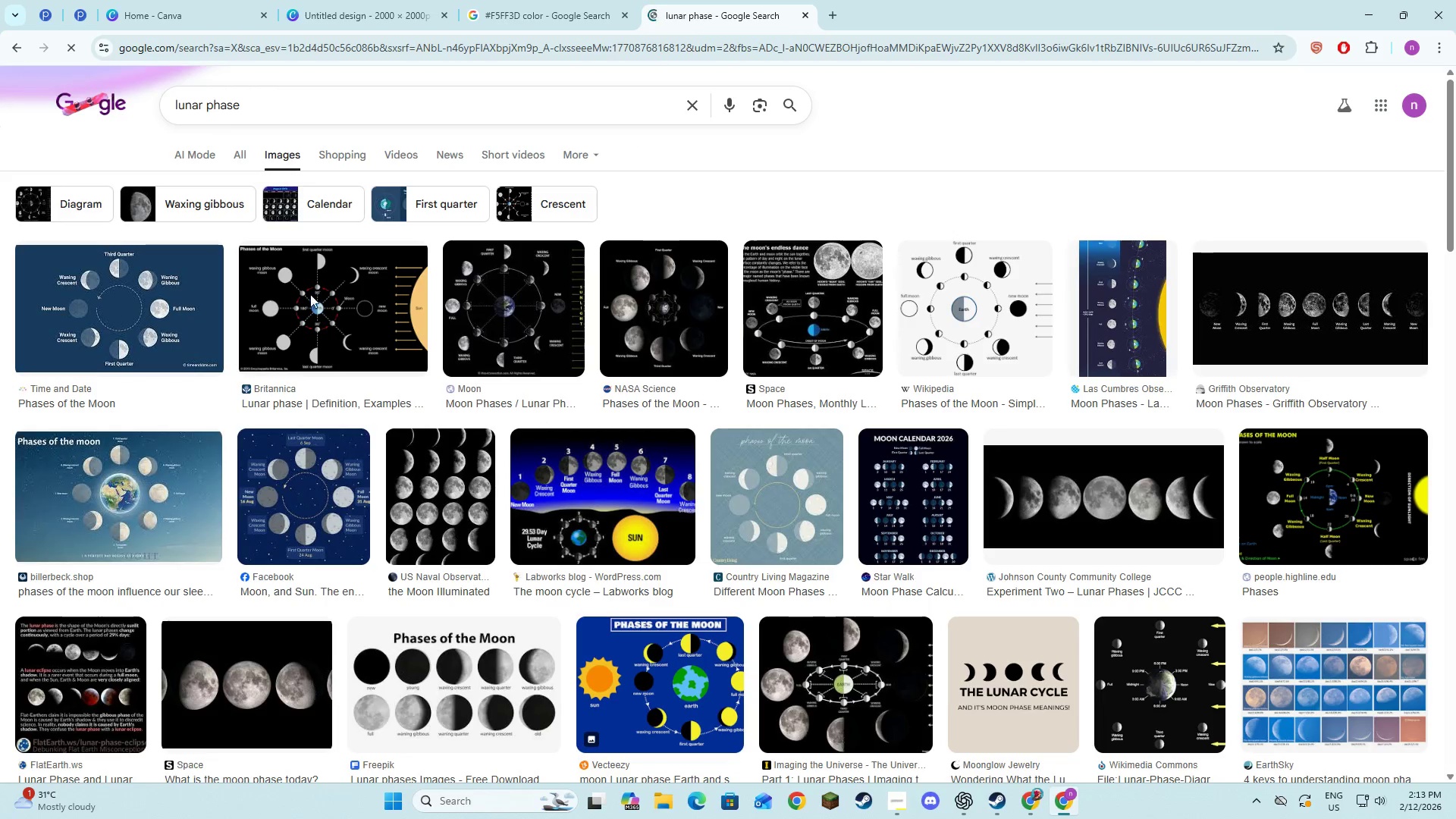 
left_click([520, 0])
 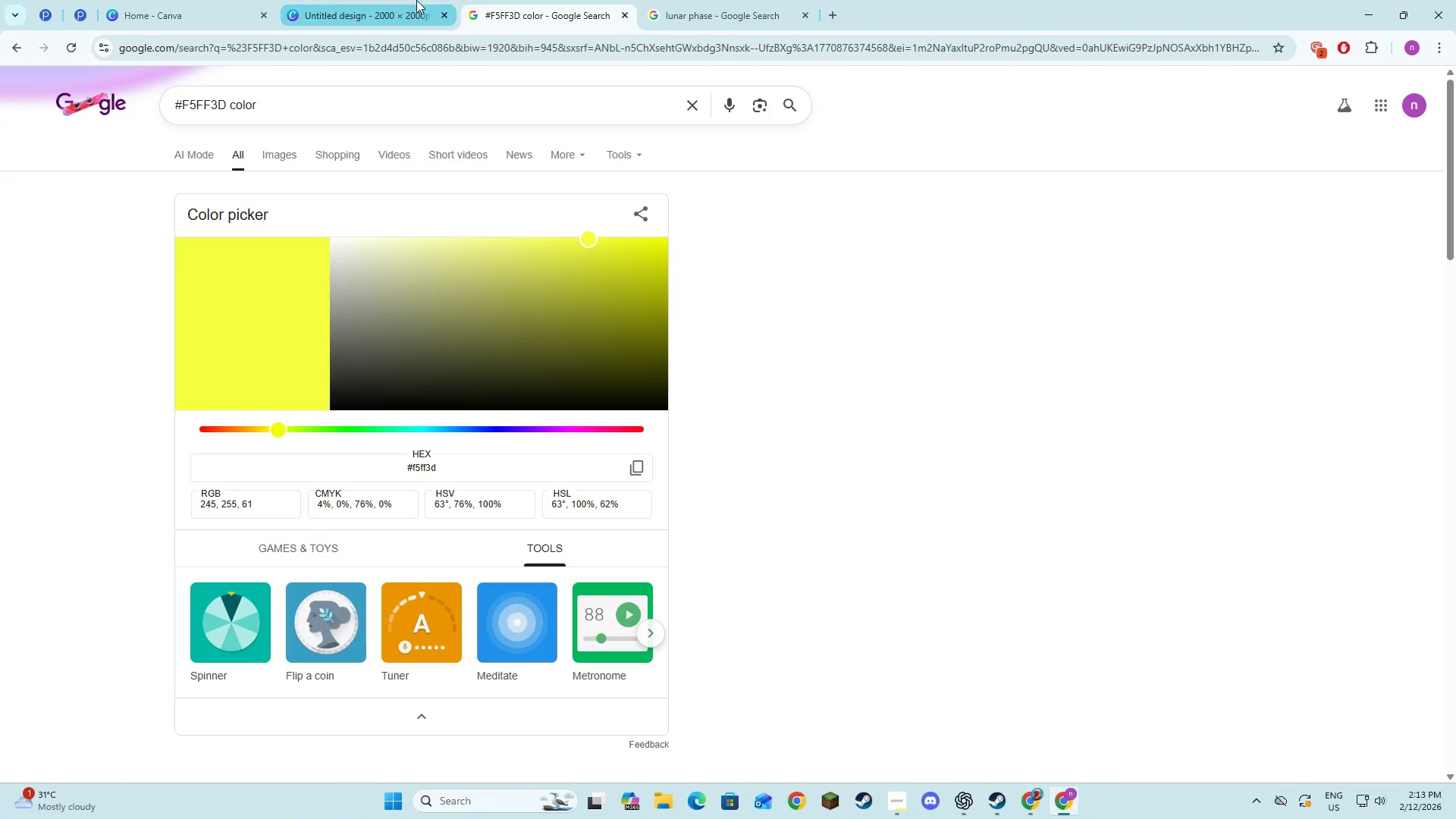 
left_click([416, 0])
 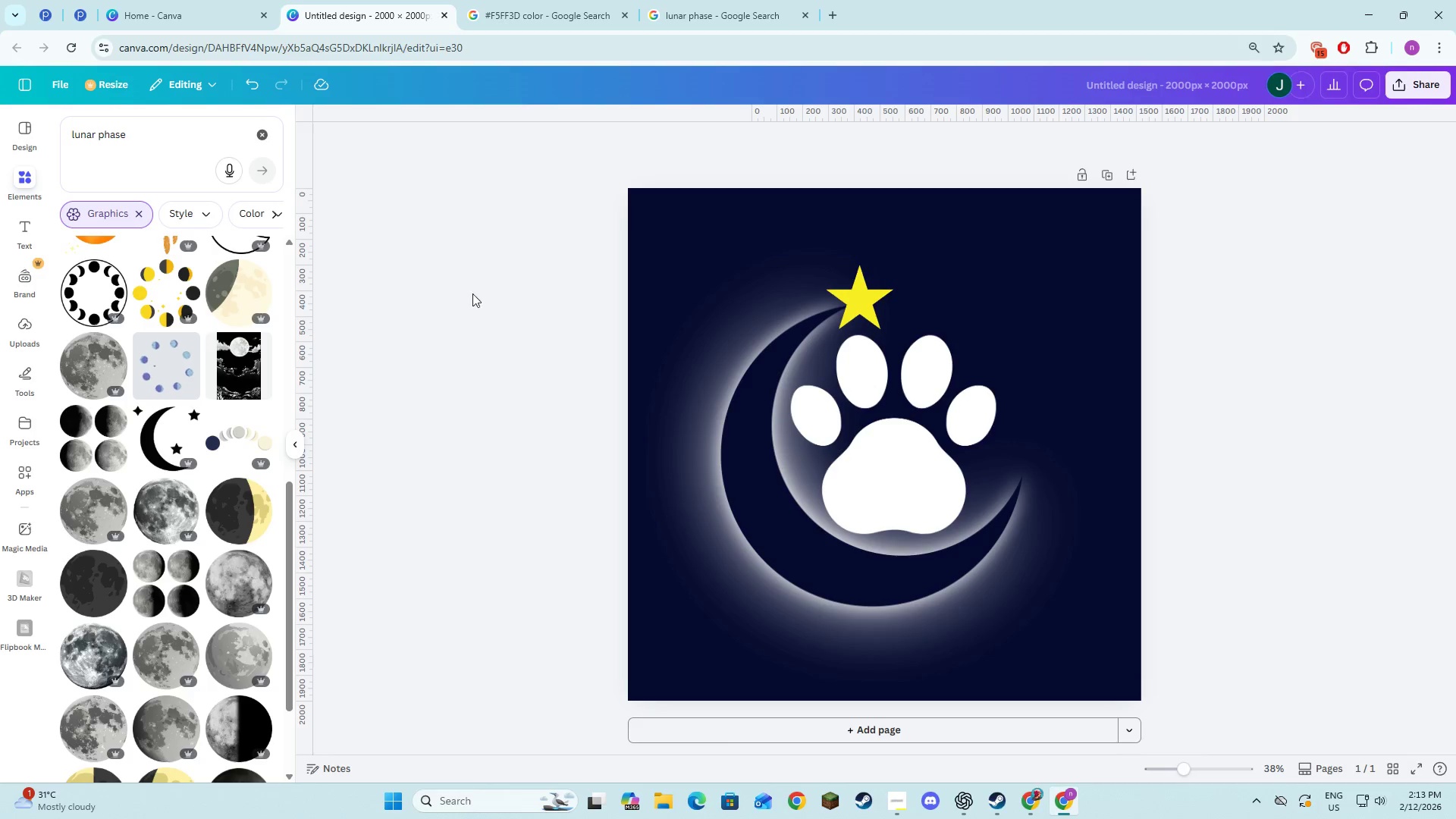 
left_click([665, 0])
 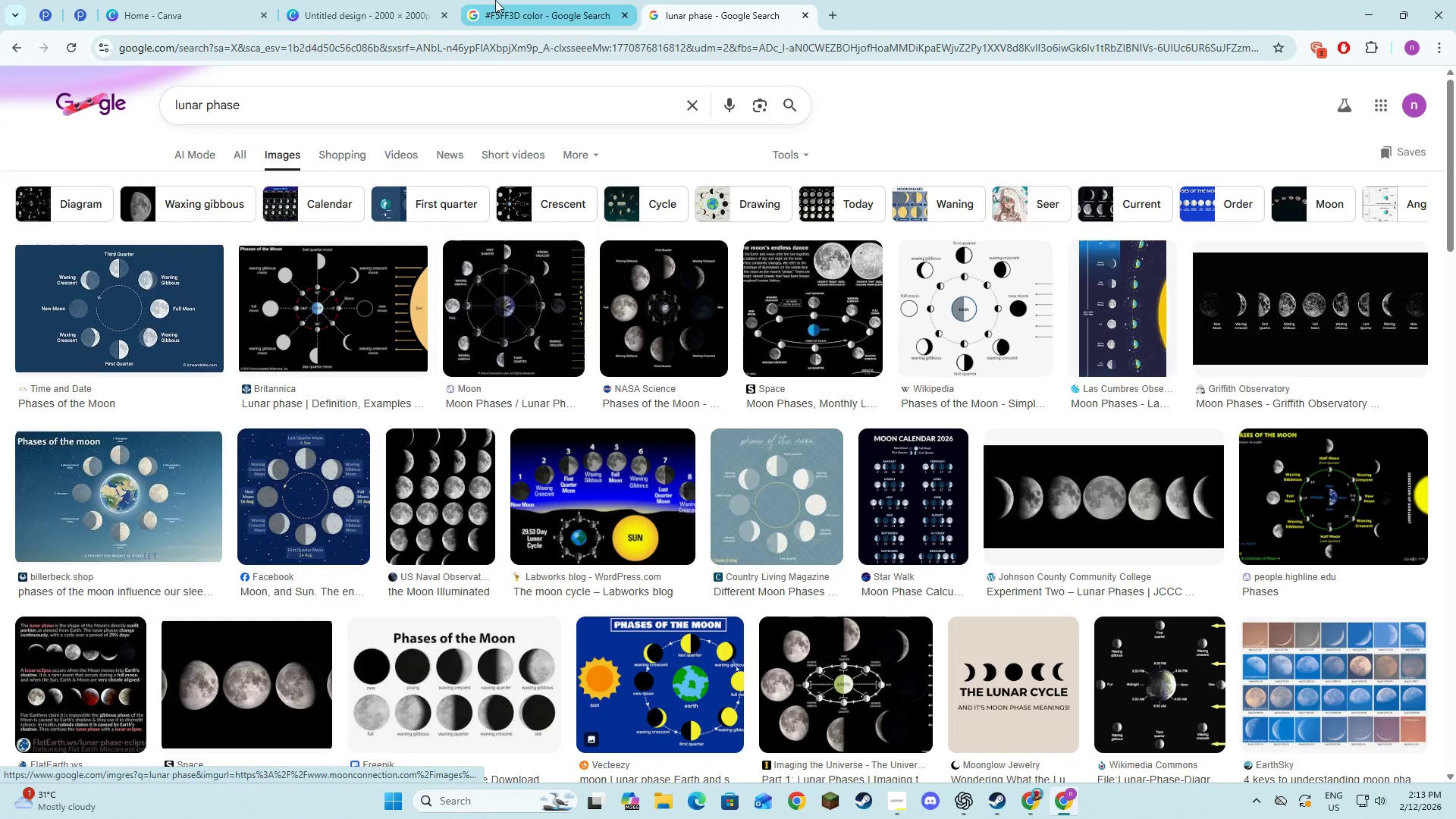 
double_click([353, 0])
 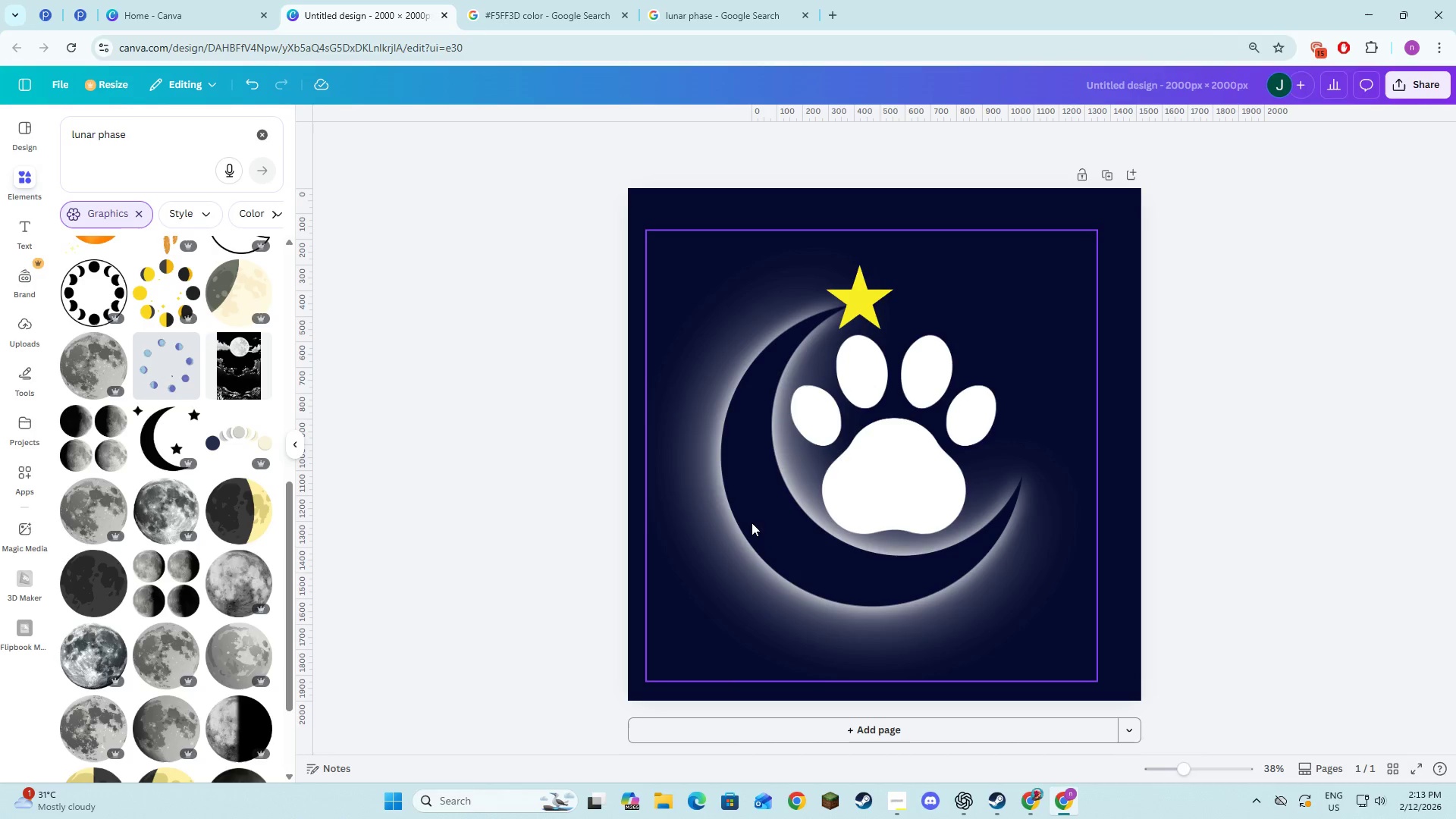 
left_click([752, 522])
 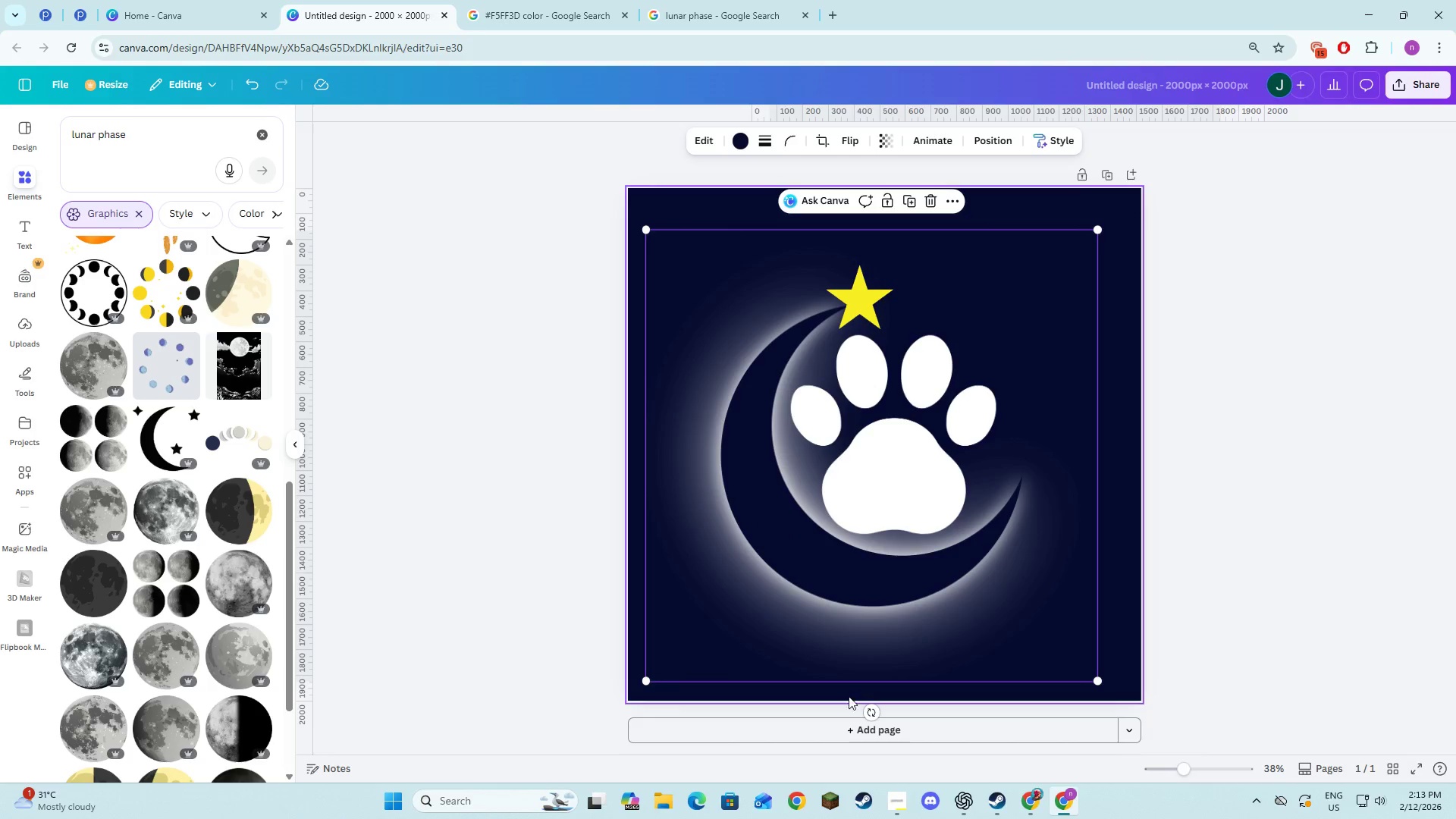 
left_click_drag(start_coordinate=[874, 715], to_coordinate=[730, 631])
 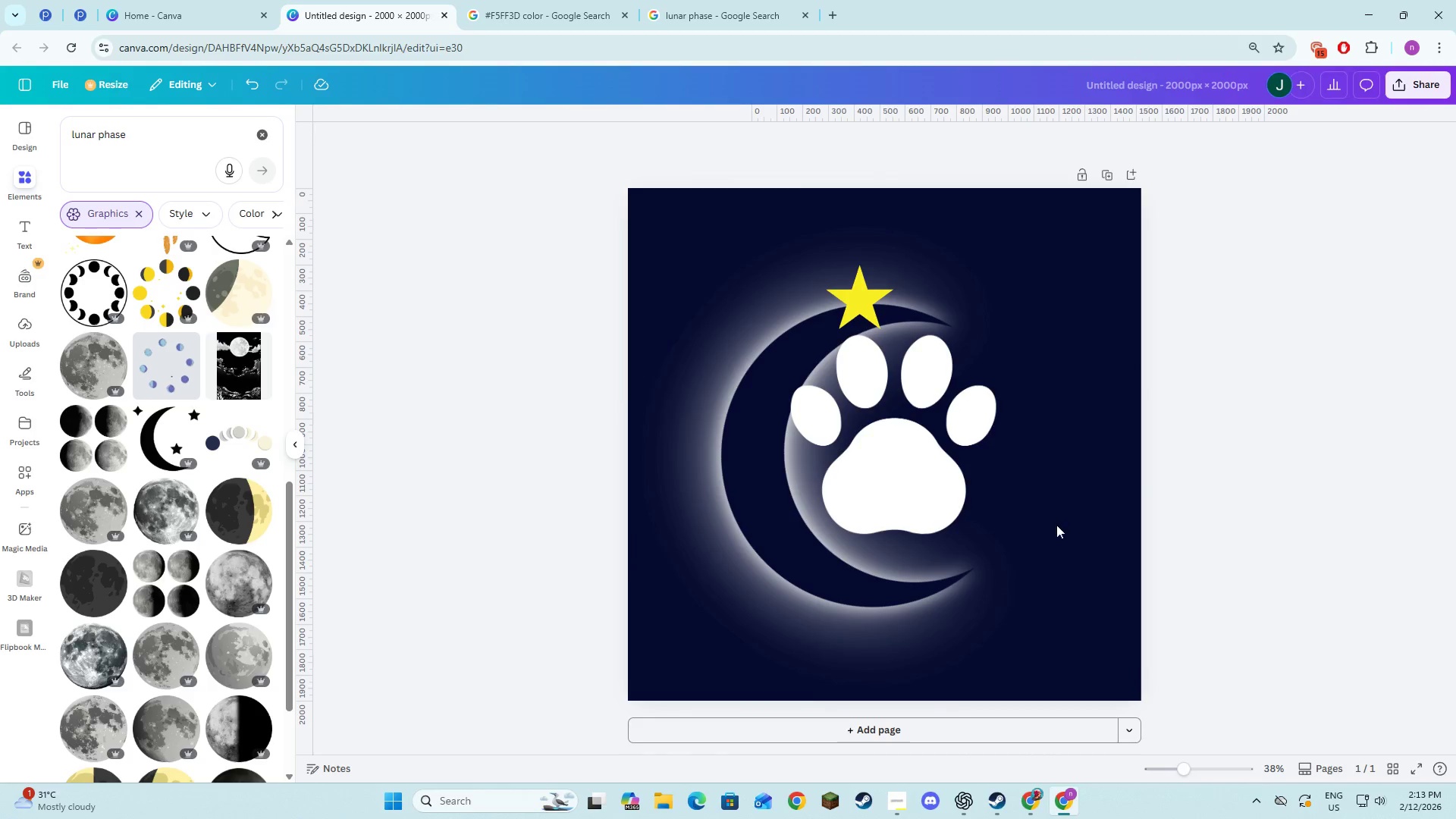 
double_click([949, 462])
 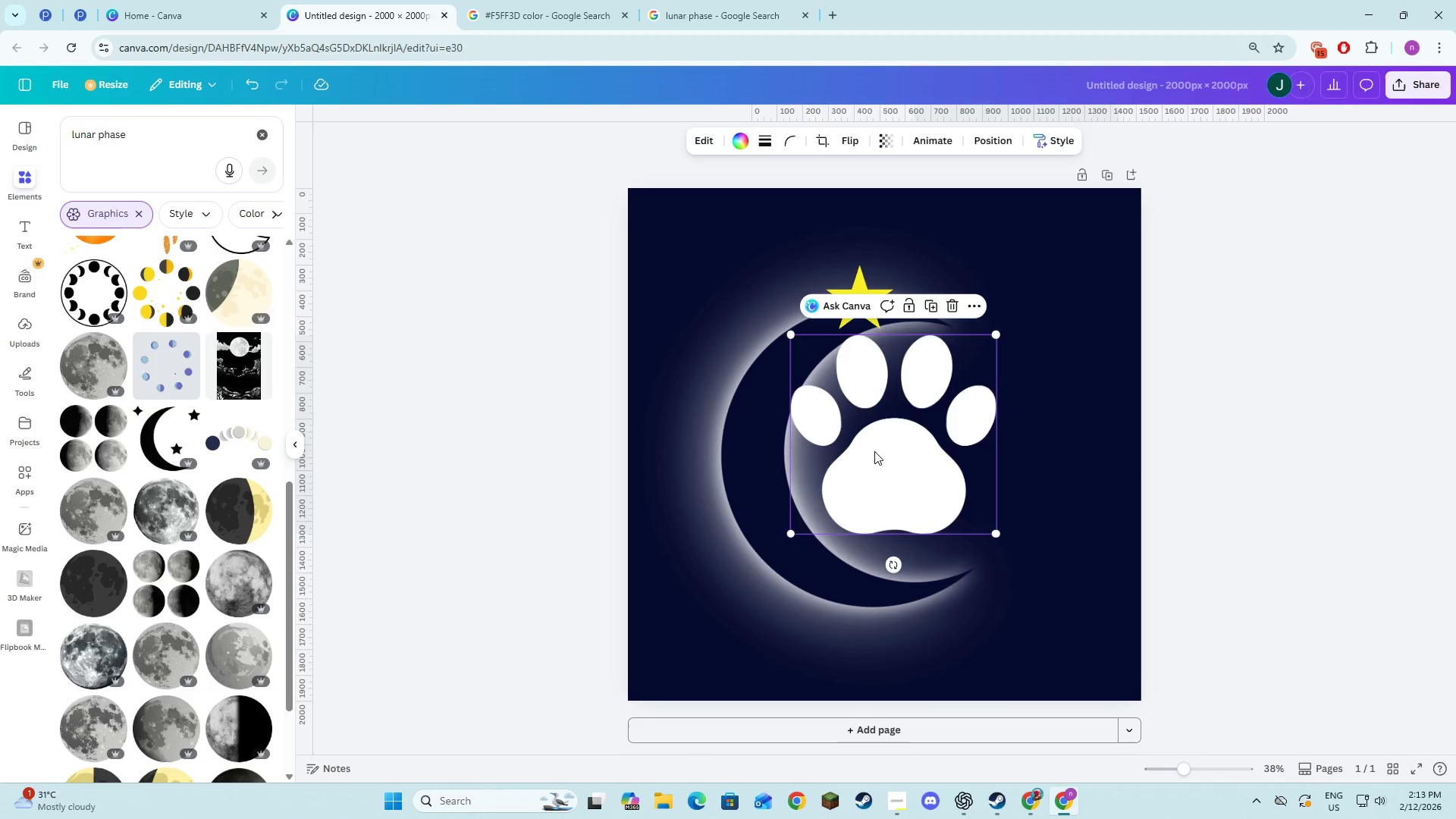 
left_click_drag(start_coordinate=[874, 451], to_coordinate=[888, 477])
 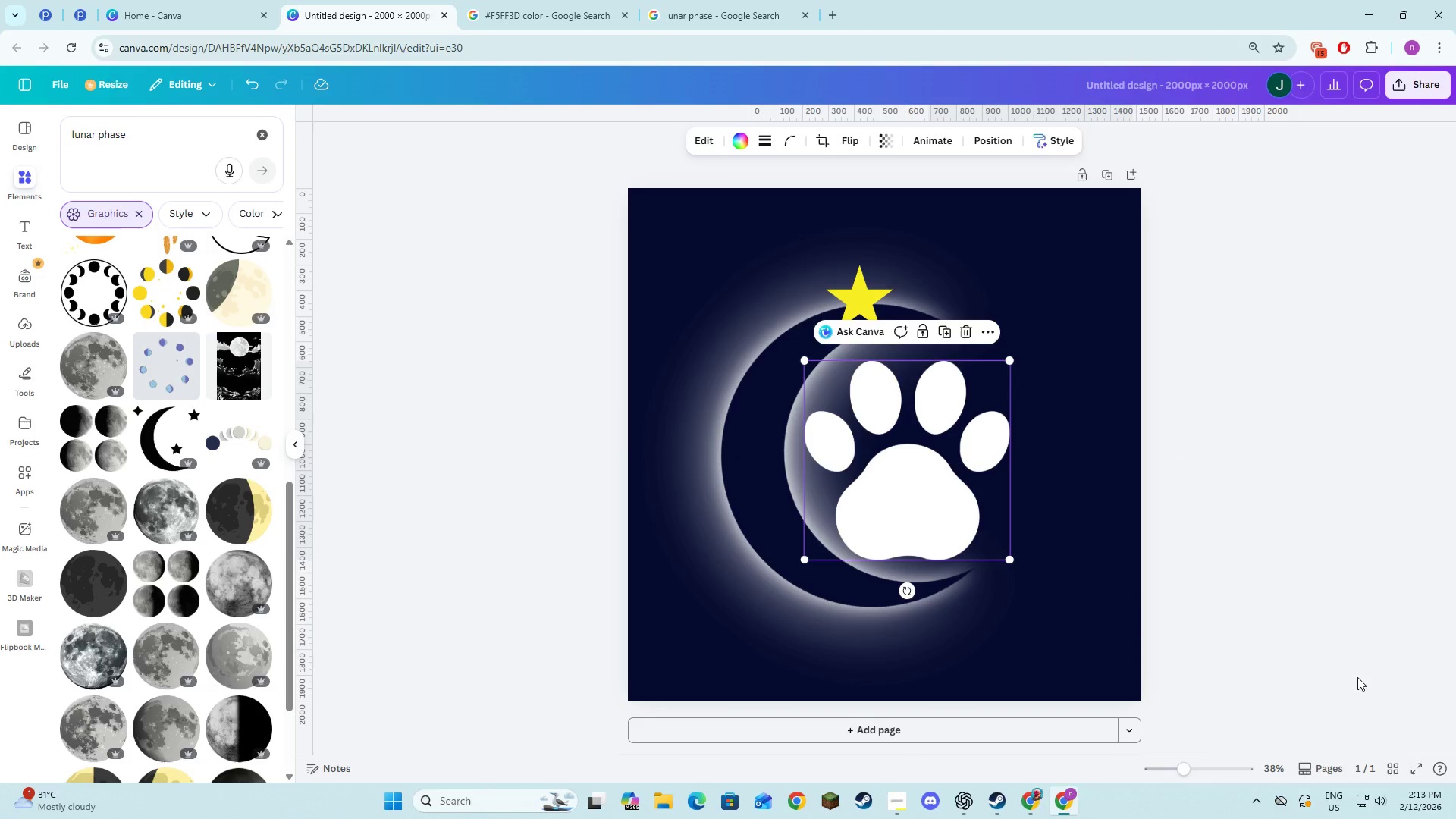 
left_click([1369, 686])
 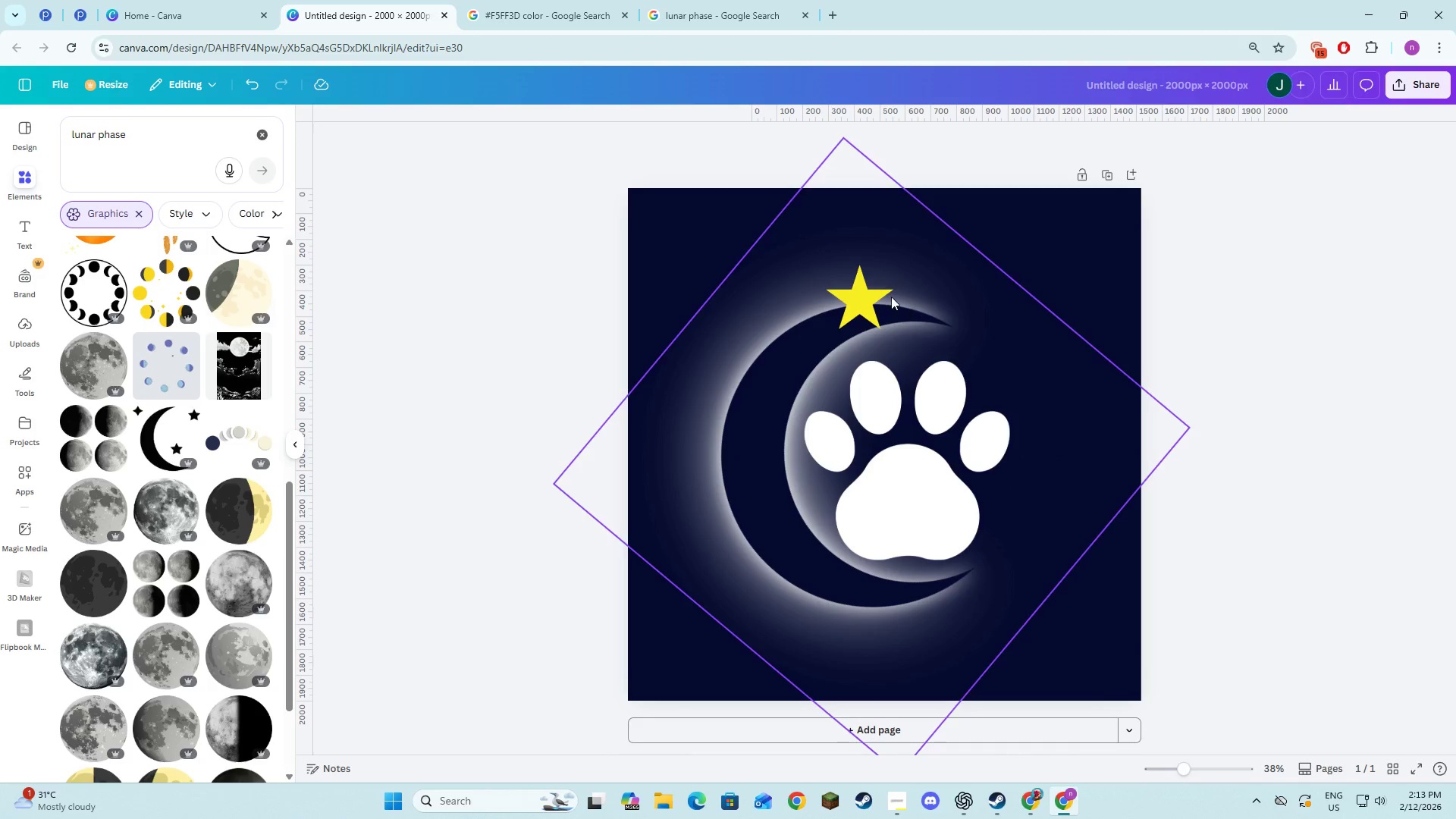 
left_click([868, 287])
 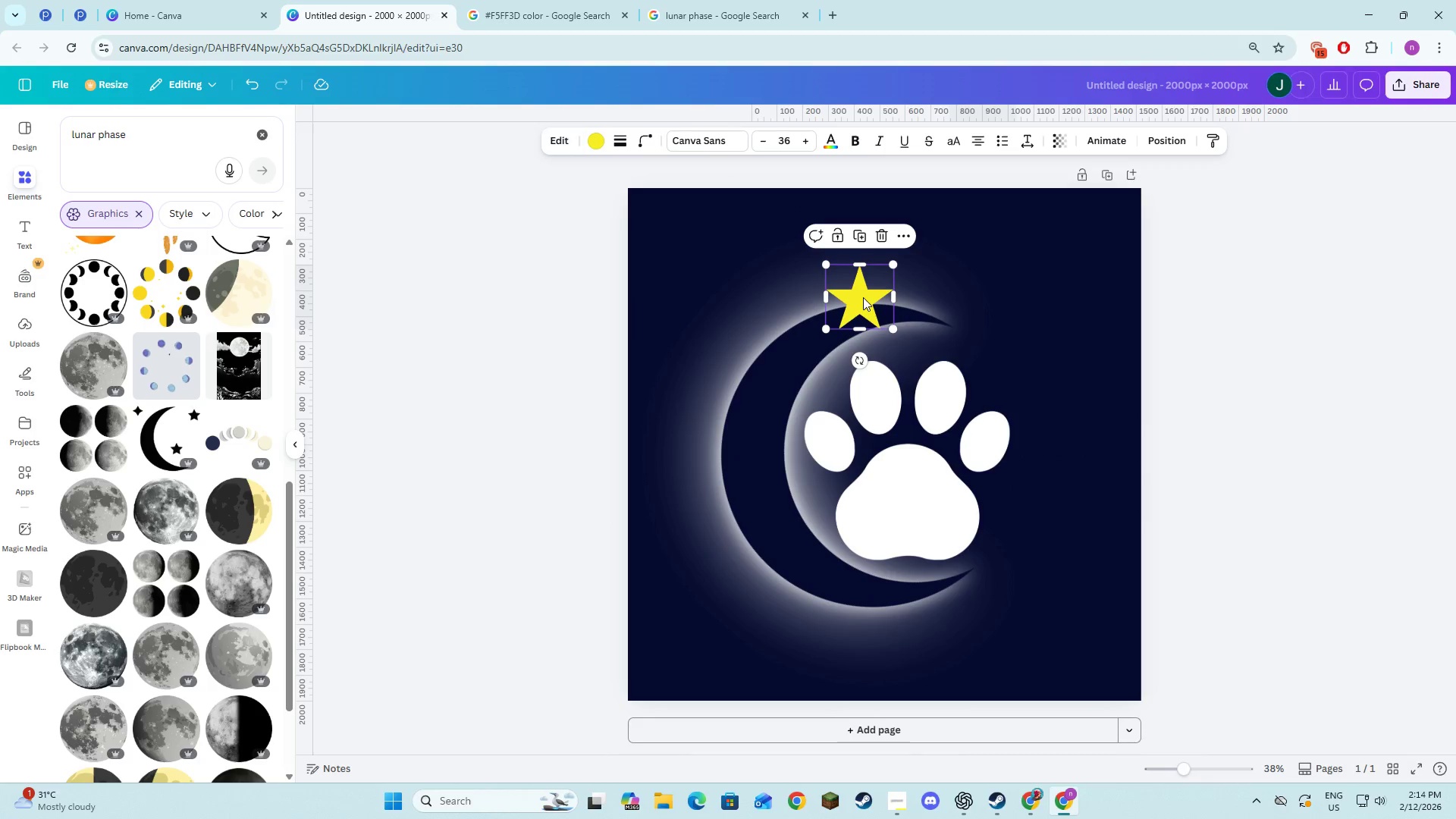 
left_click_drag(start_coordinate=[863, 297], to_coordinate=[967, 318])
 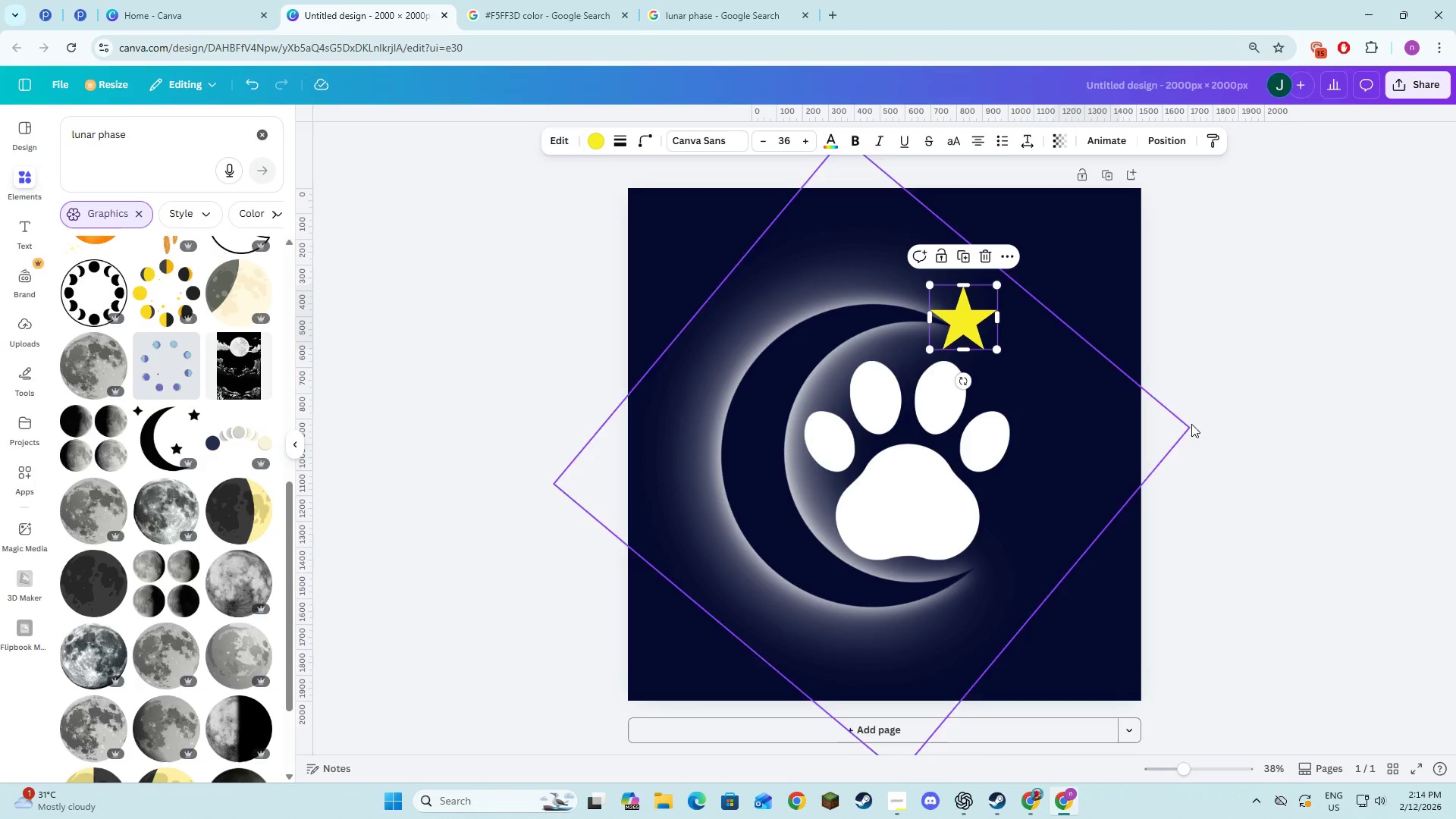 
left_click([1222, 442])
 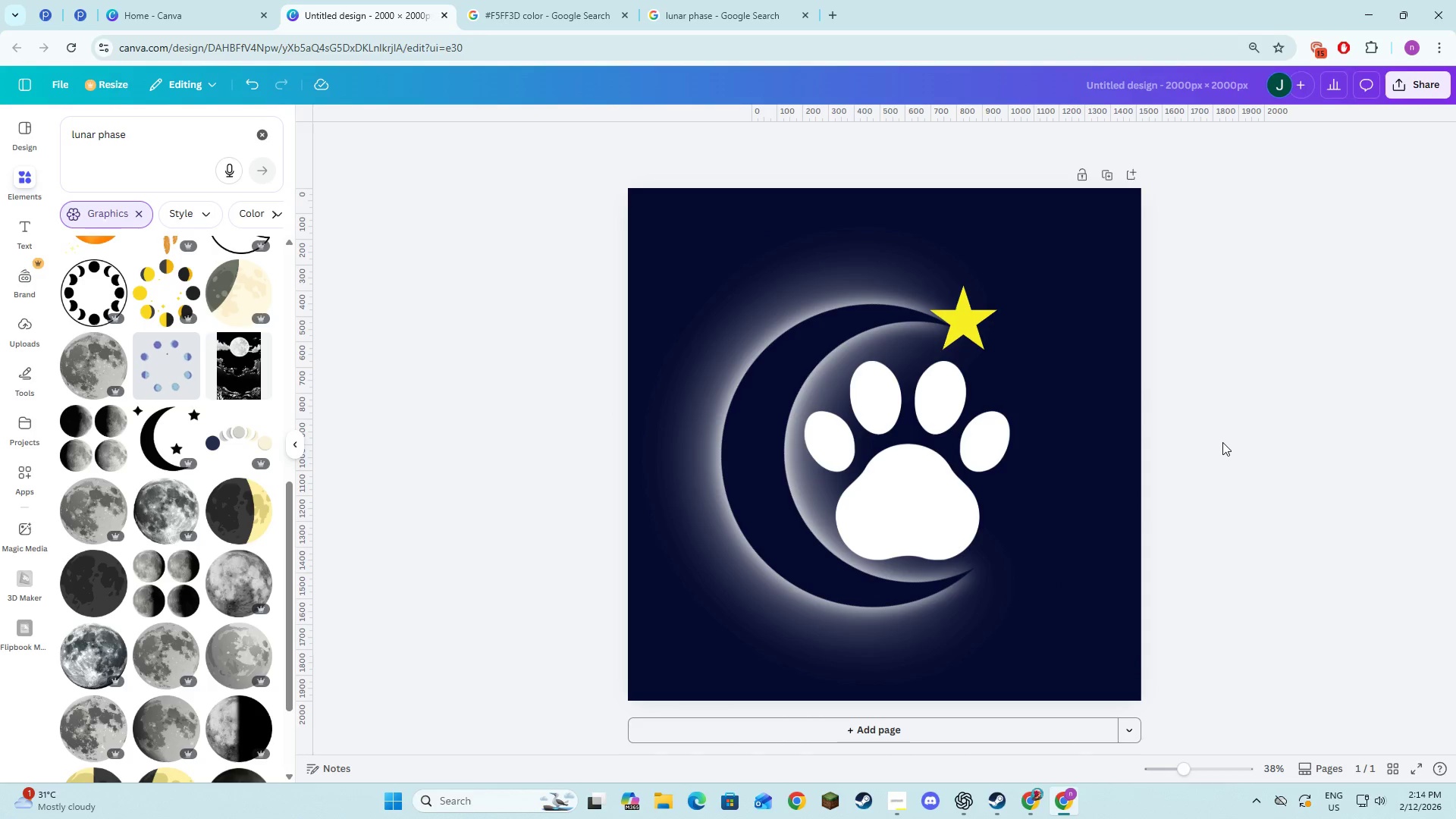 
wait(7.41)
 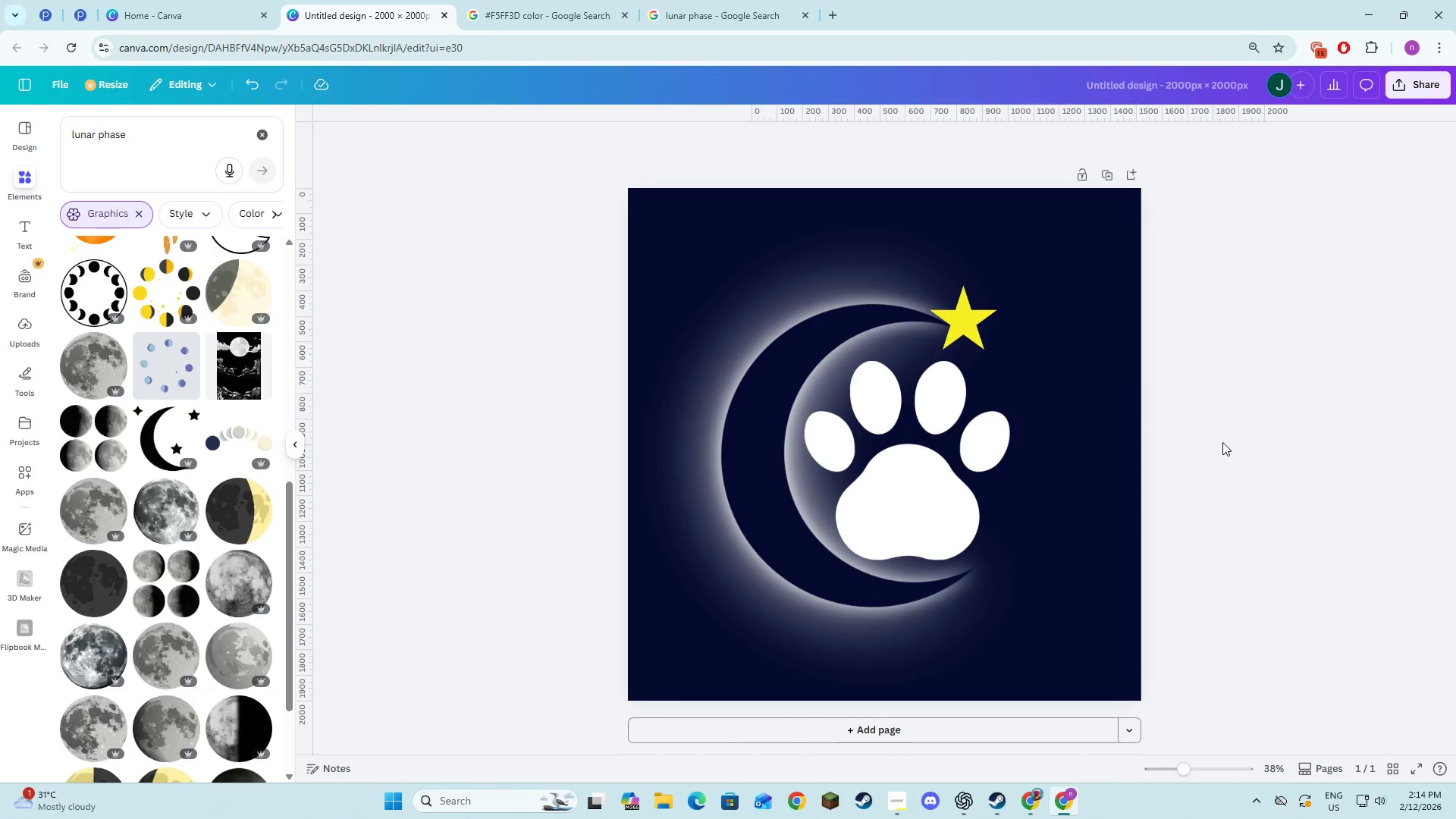 
double_click([736, 416])
 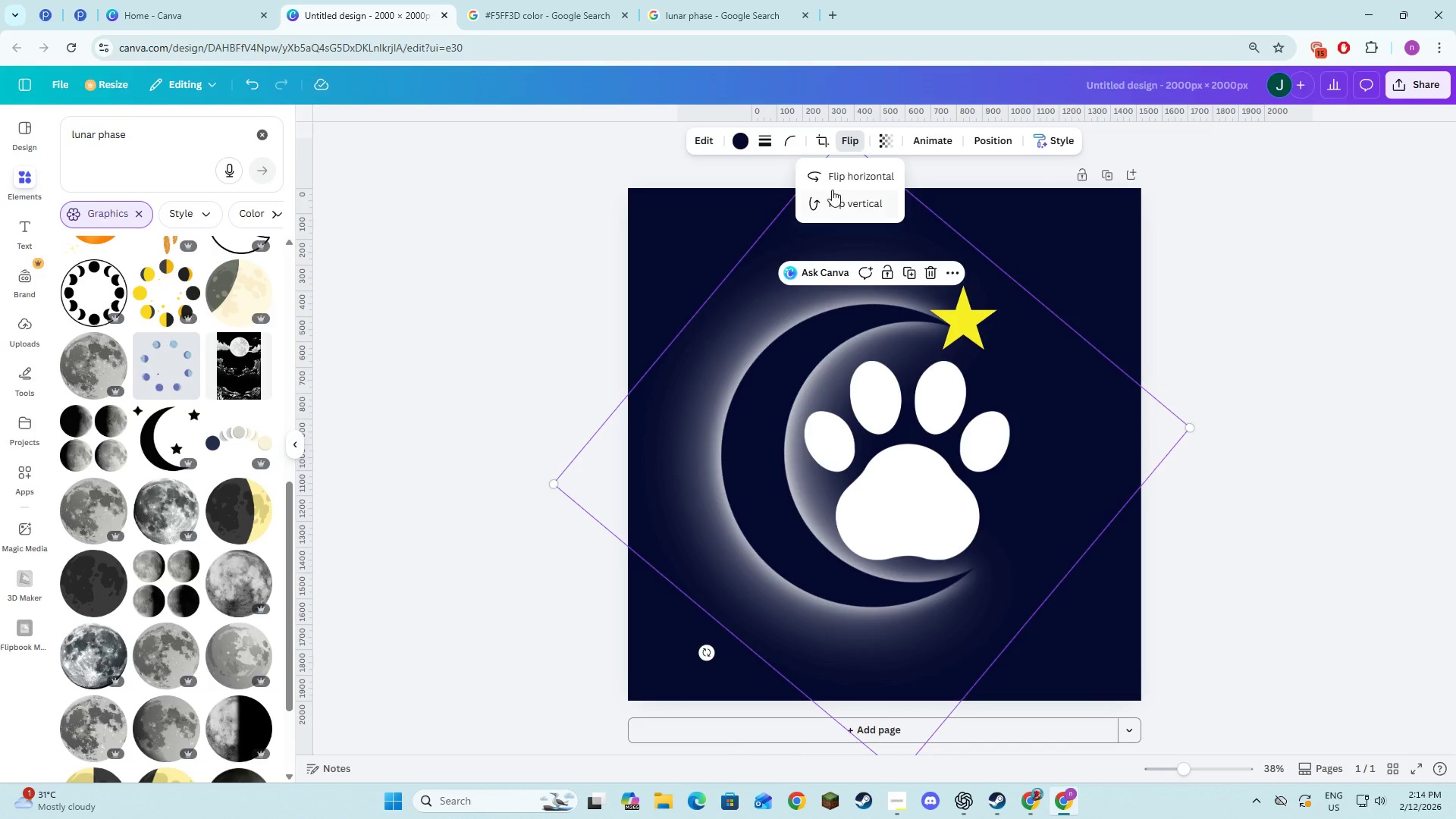 
left_click([842, 177])
 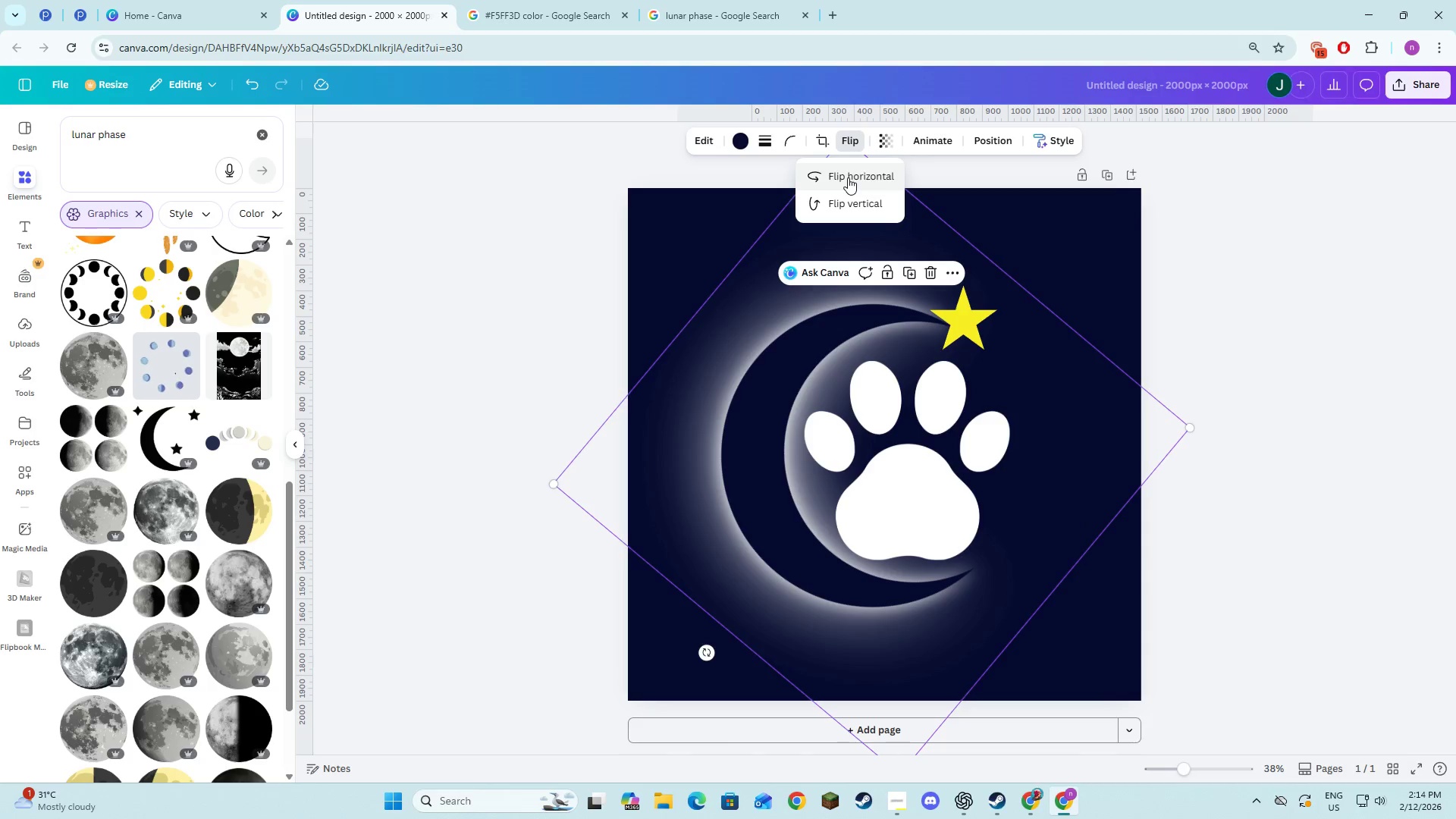 
left_click([860, 207])
 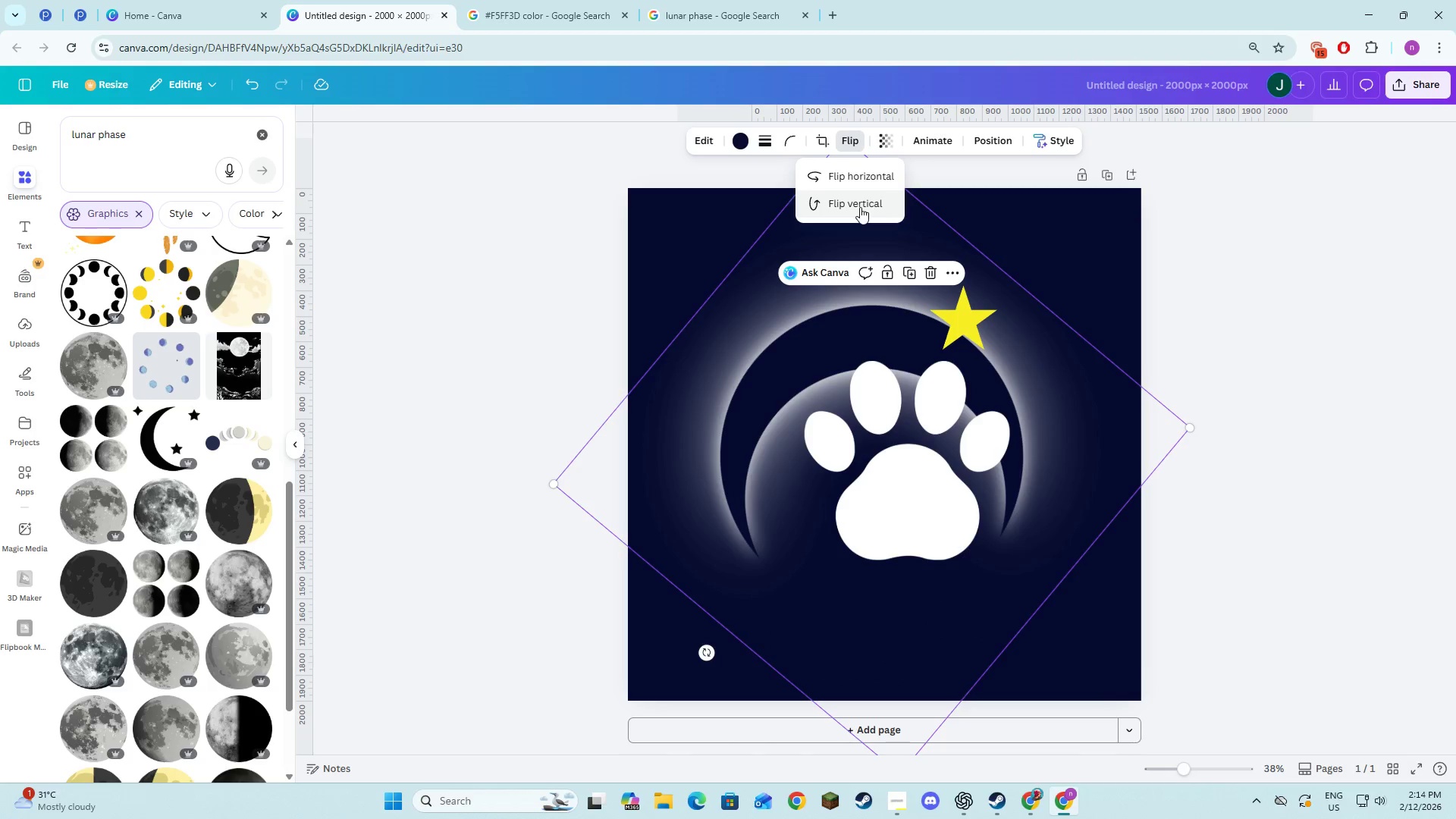 
left_click([860, 207])
 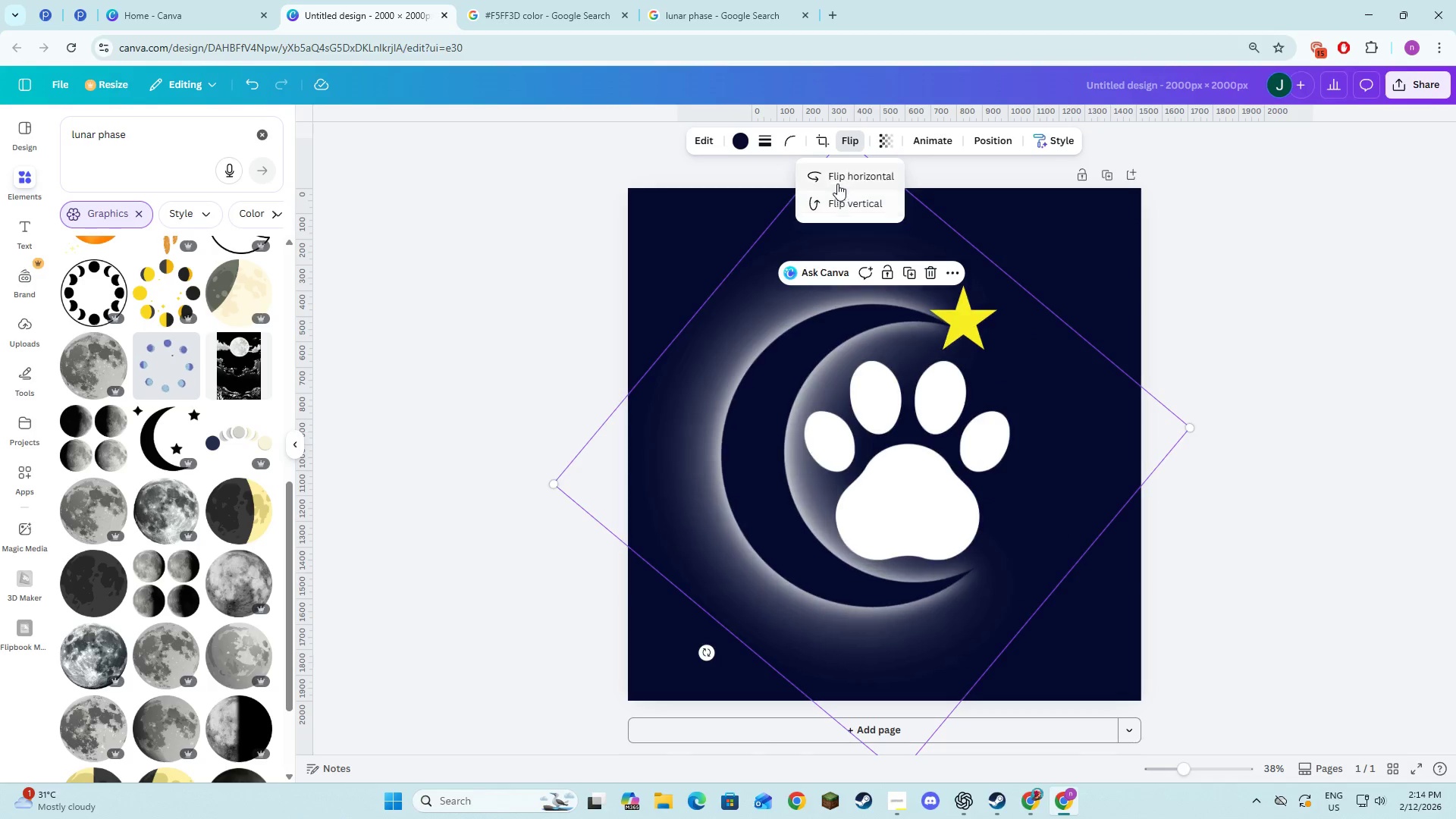 
left_click([839, 174])
 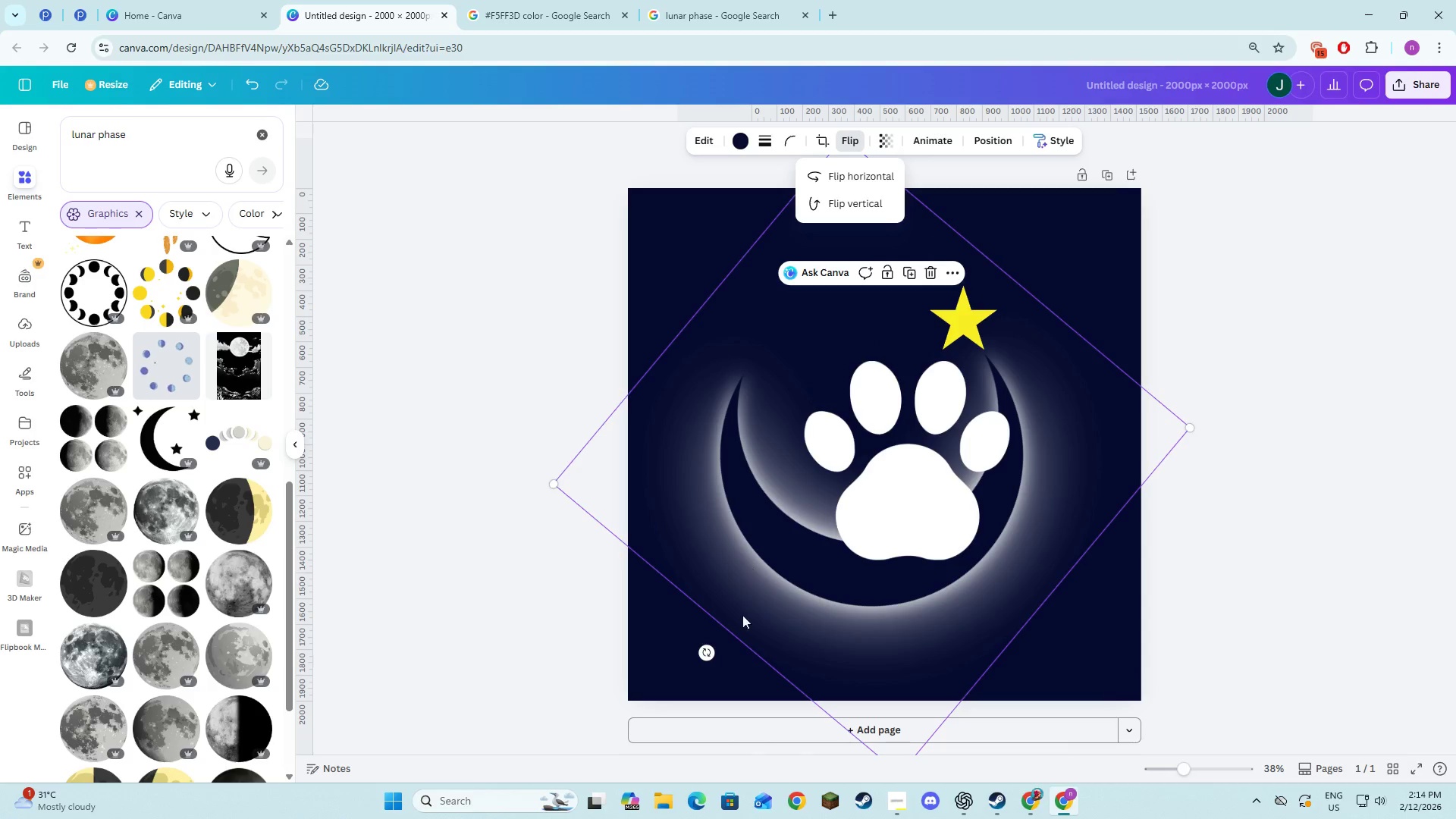 
left_click_drag(start_coordinate=[709, 658], to_coordinate=[908, 489])
 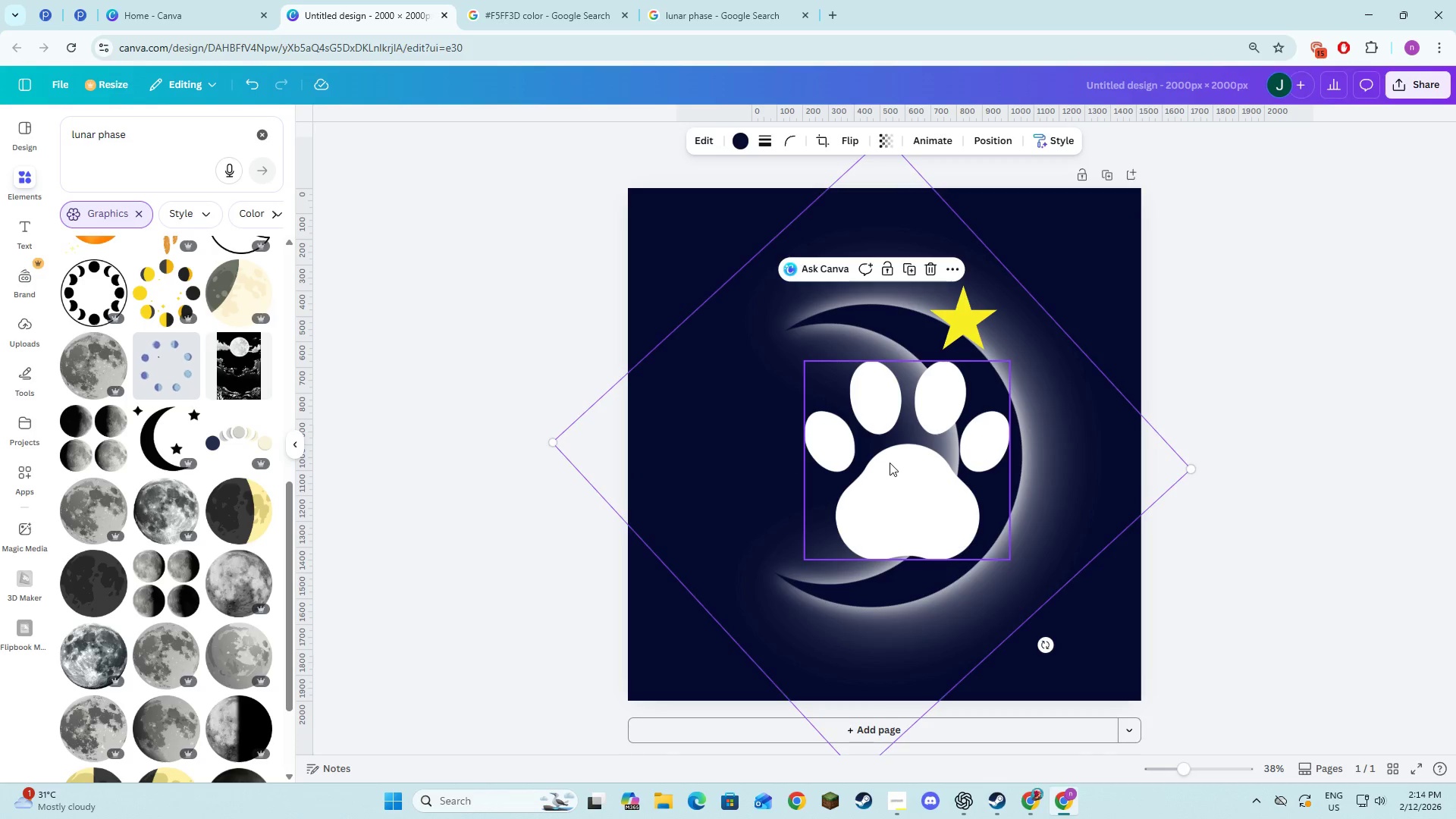 
left_click([890, 463])
 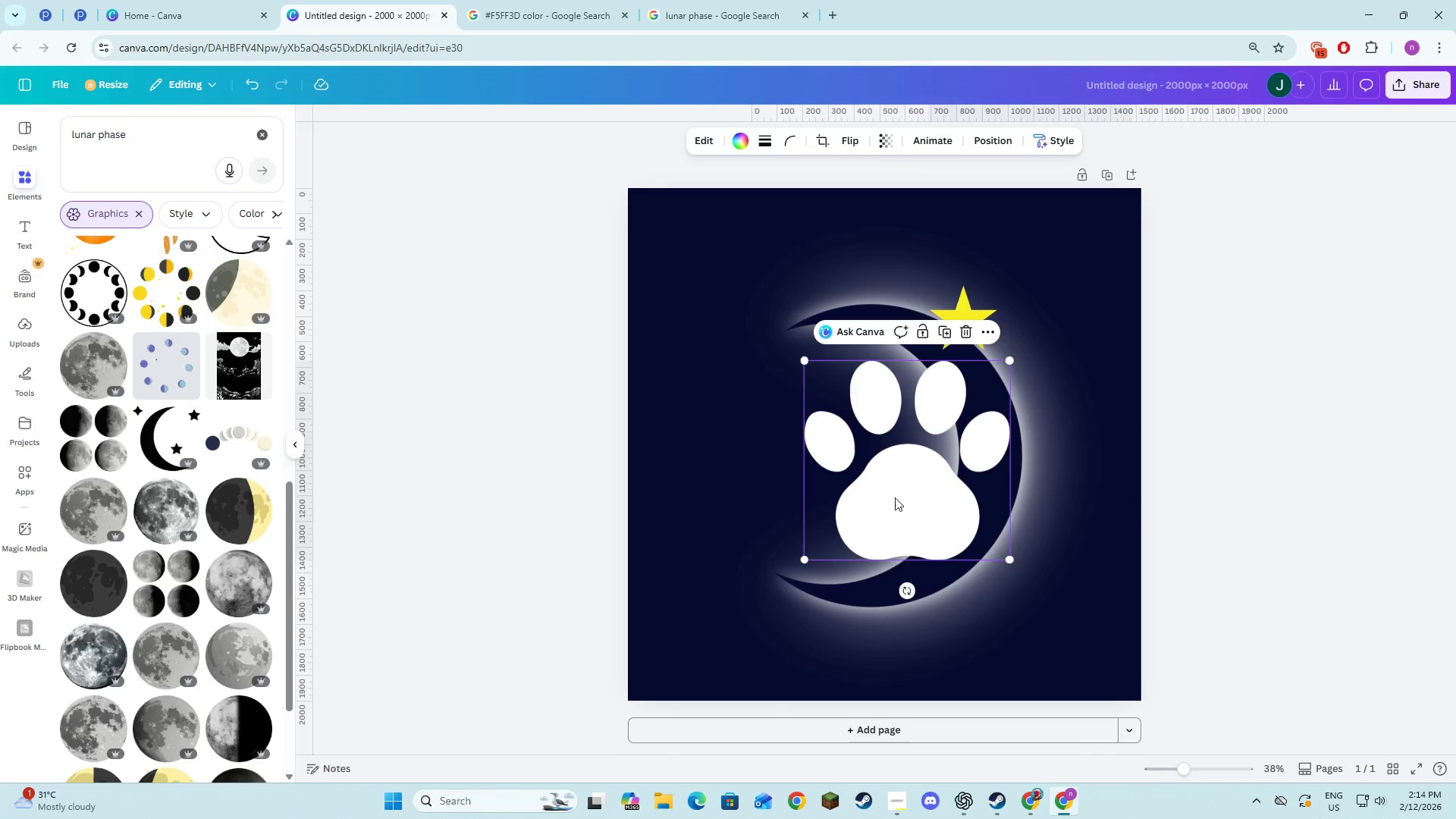 
left_click_drag(start_coordinate=[895, 497], to_coordinate=[825, 482])
 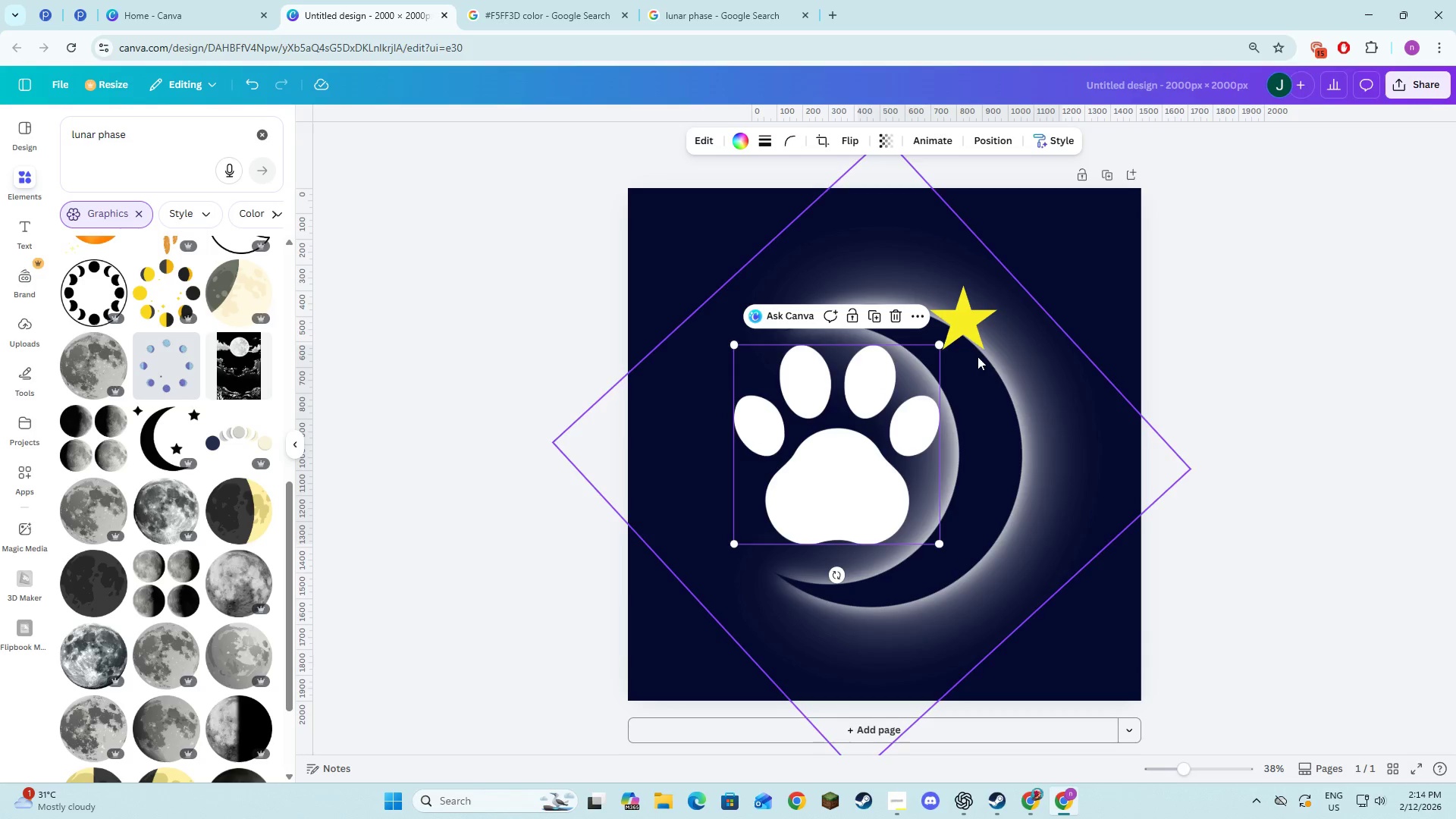 
left_click([971, 334])
 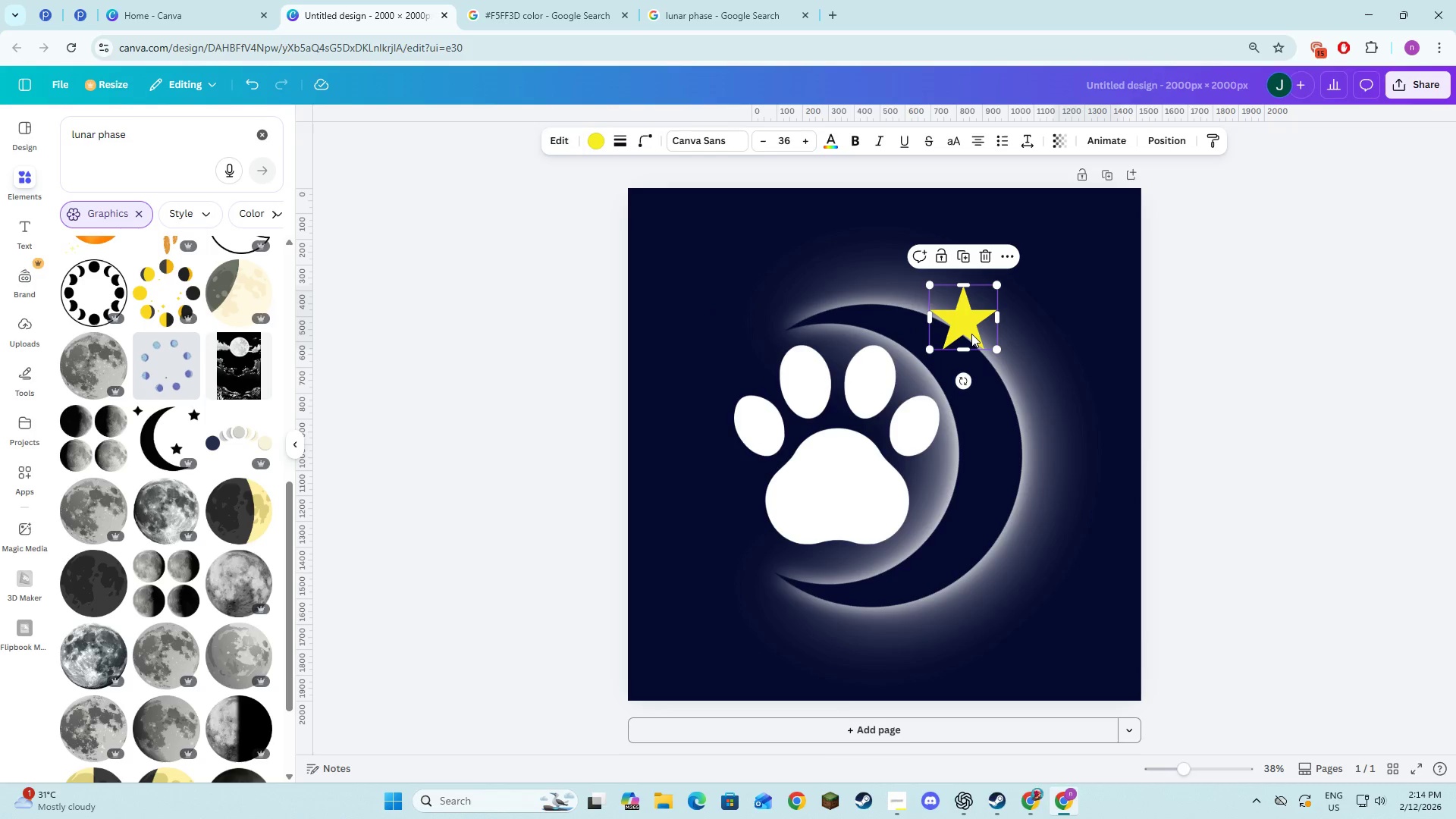 
left_click_drag(start_coordinate=[971, 334], to_coordinate=[786, 332])
 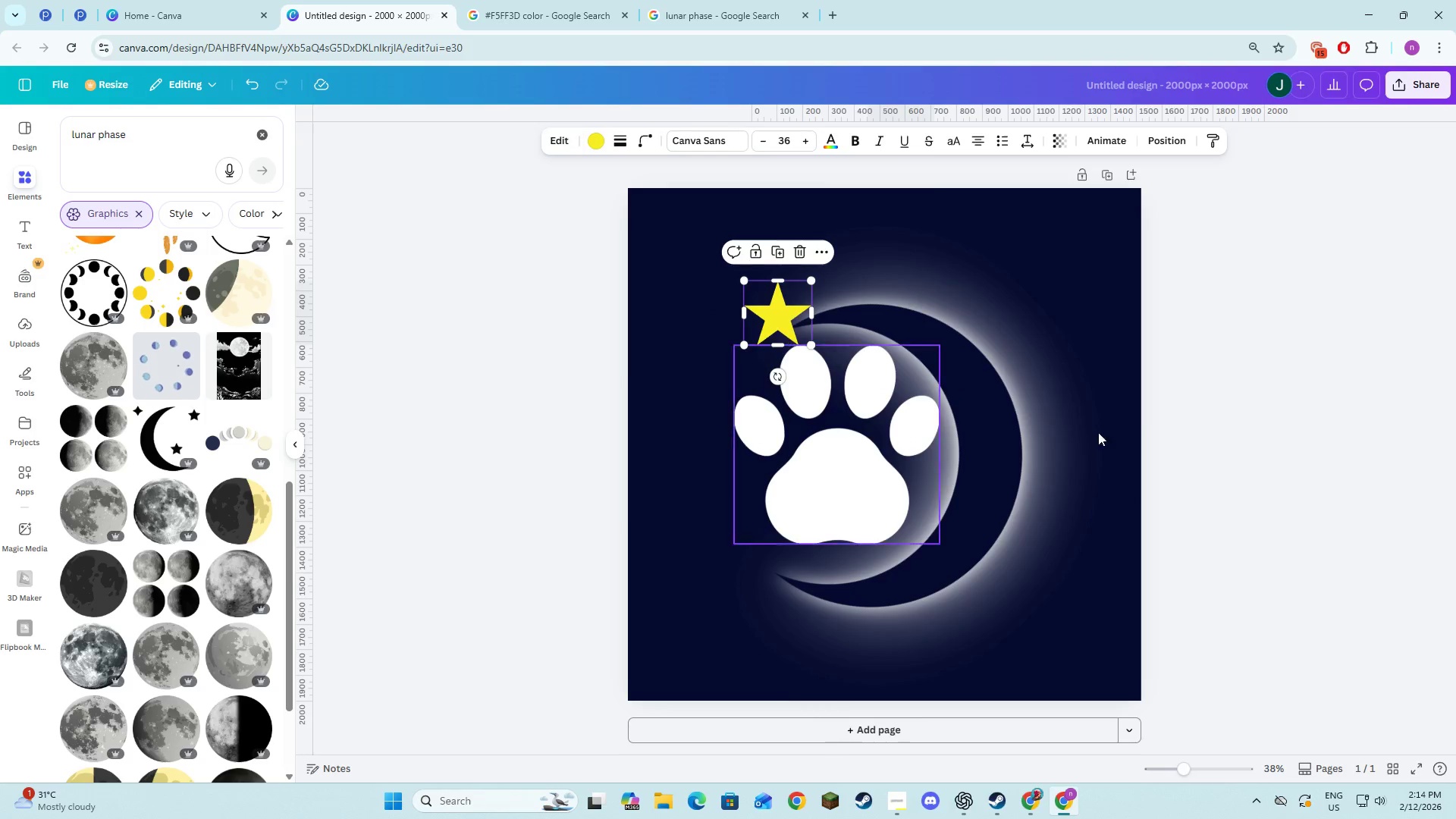 
left_click([1247, 511])
 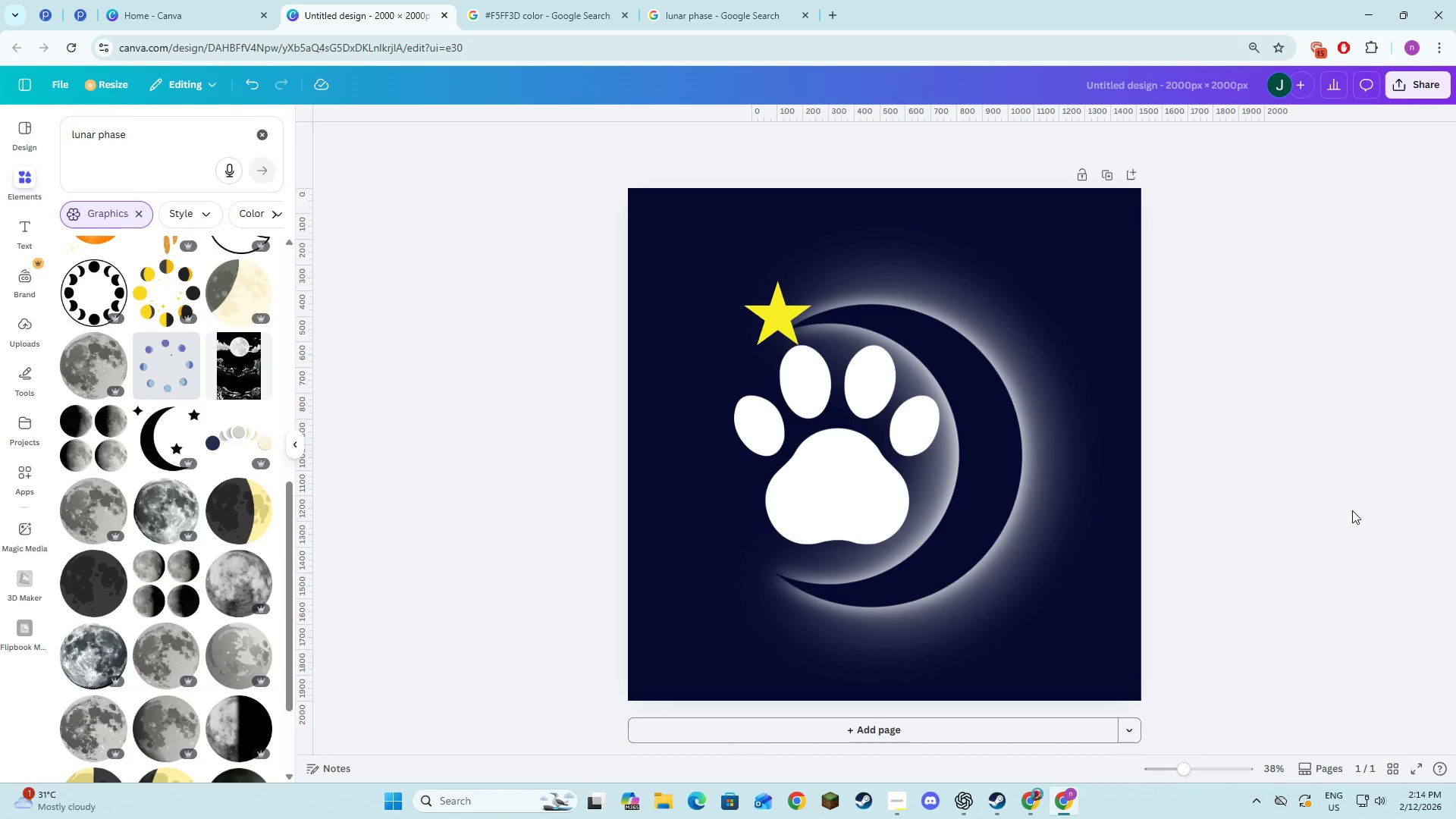 
key(Control+Z)
 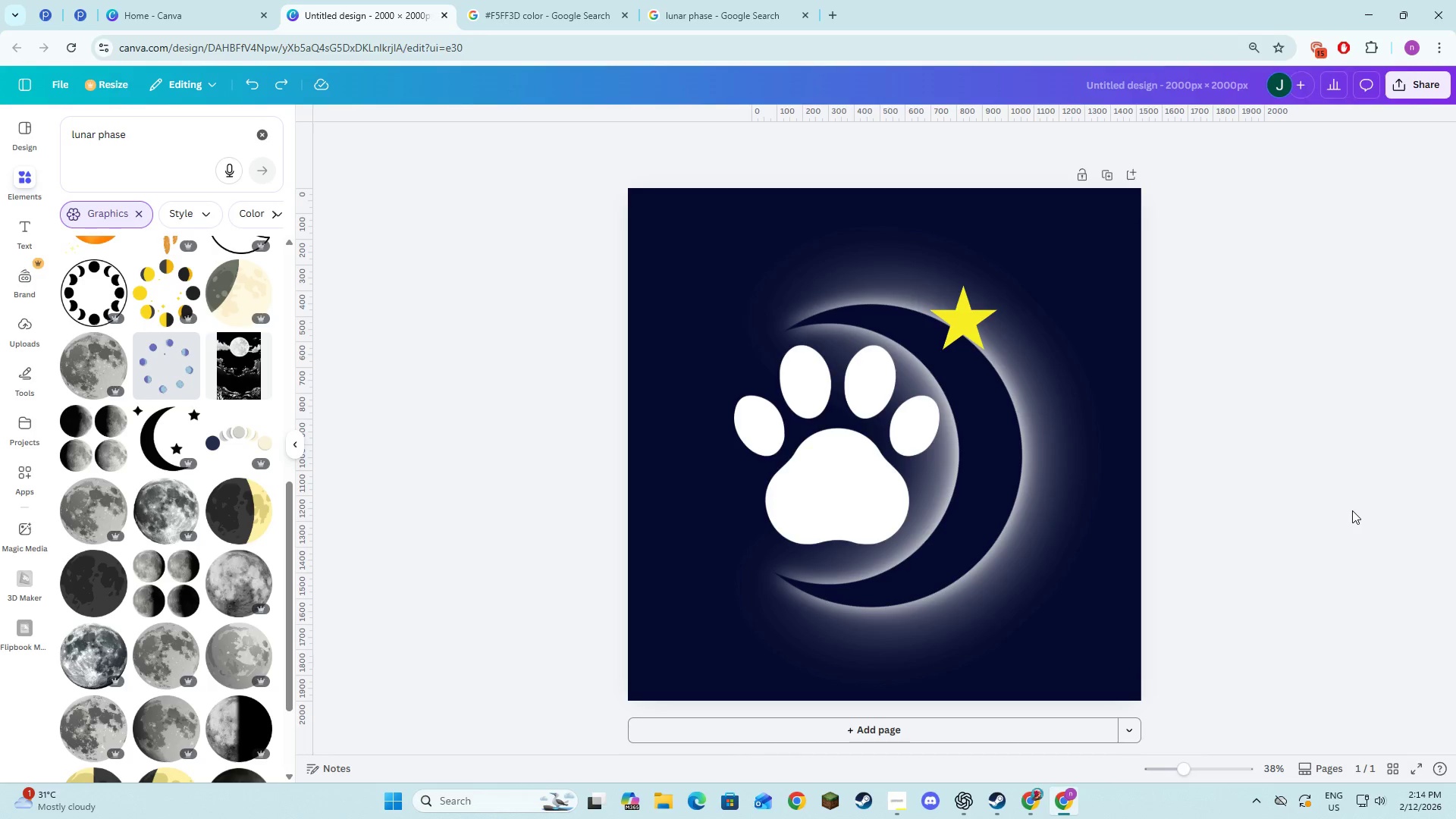 
key(Control+Z)
 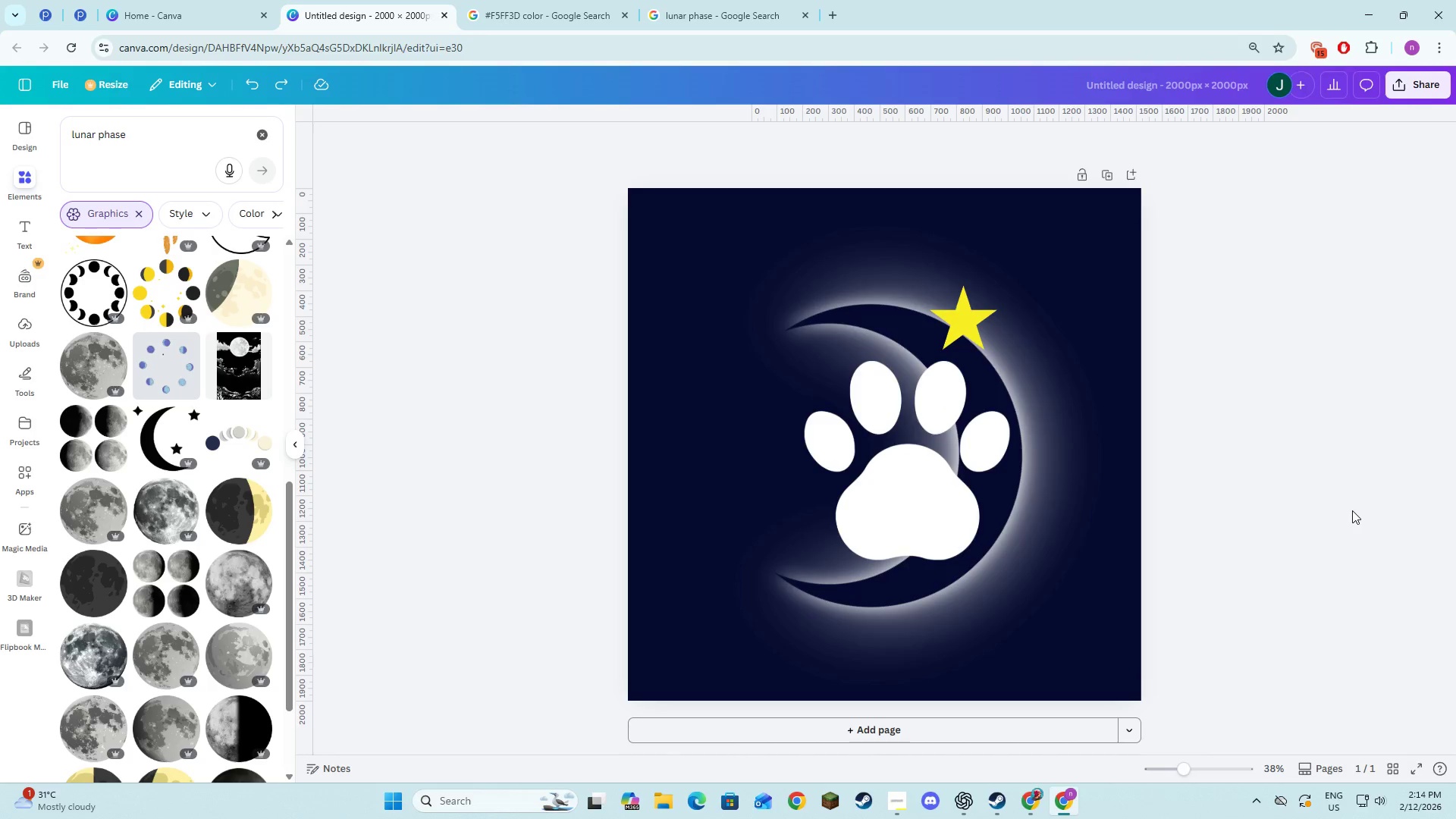 
key(Control+Z)
 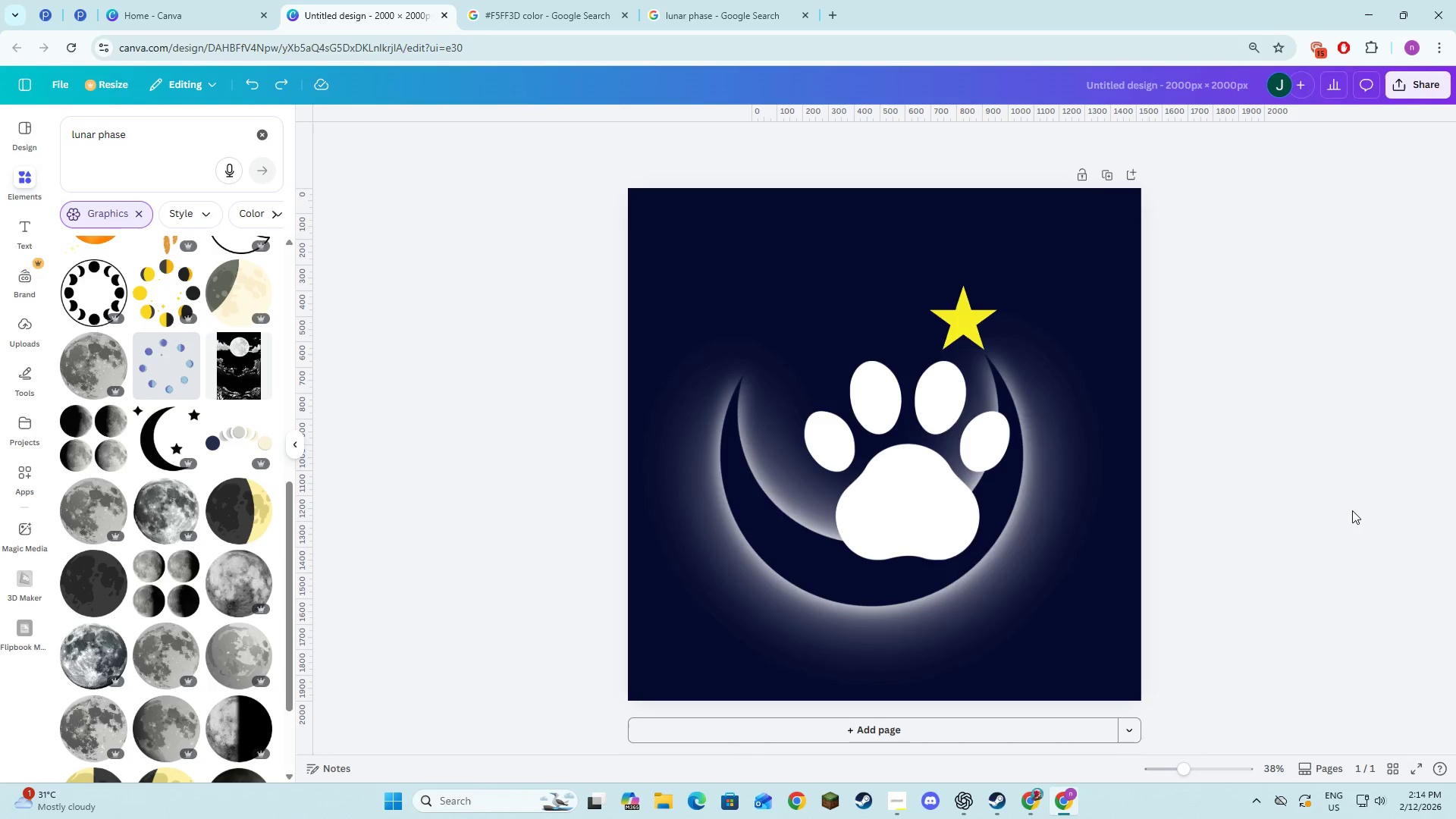 
key(Control+Z)
 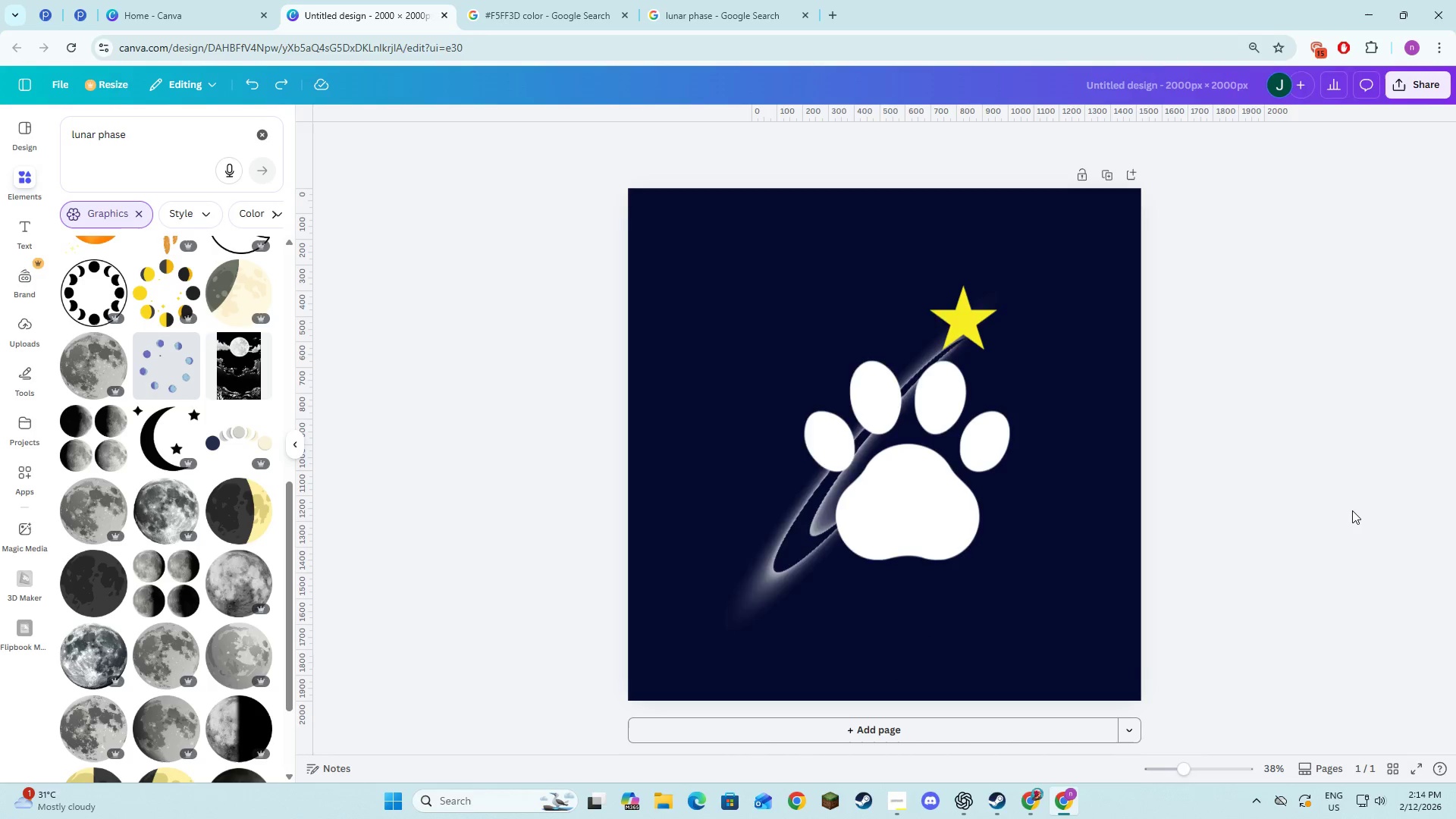 
key(Control+Z)
 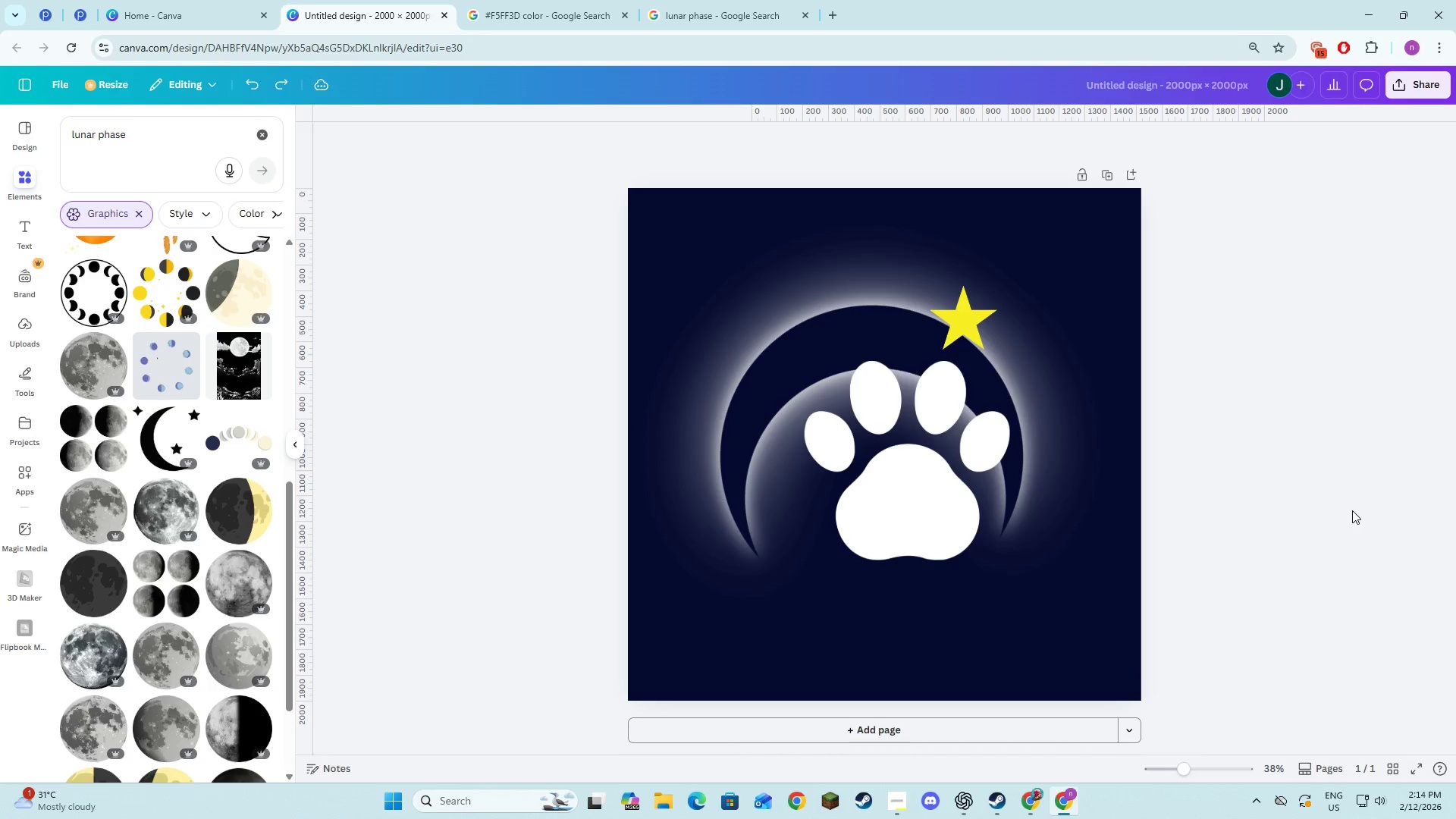 
key(Control+Z)
 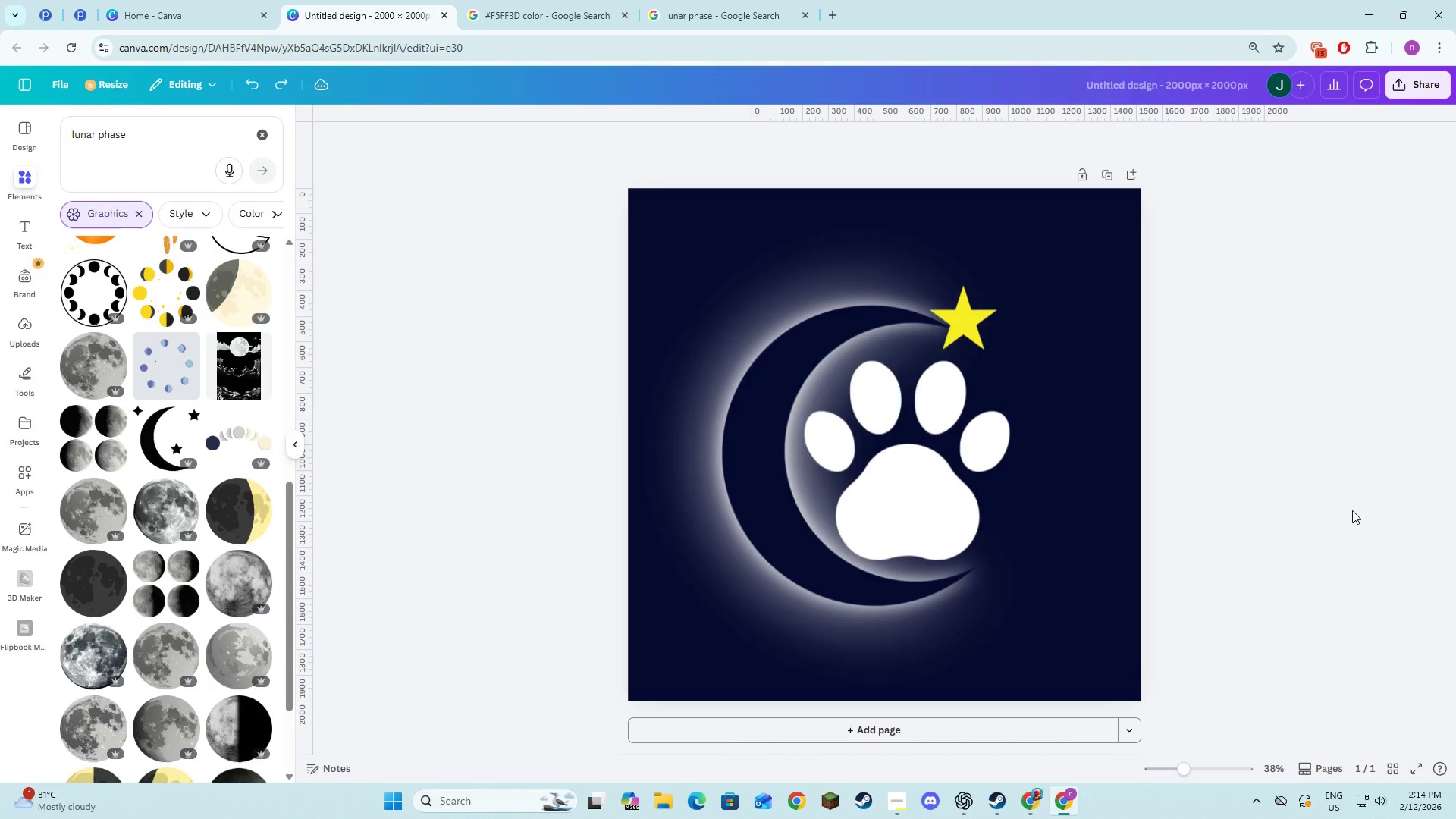 
key(Control+Z)
 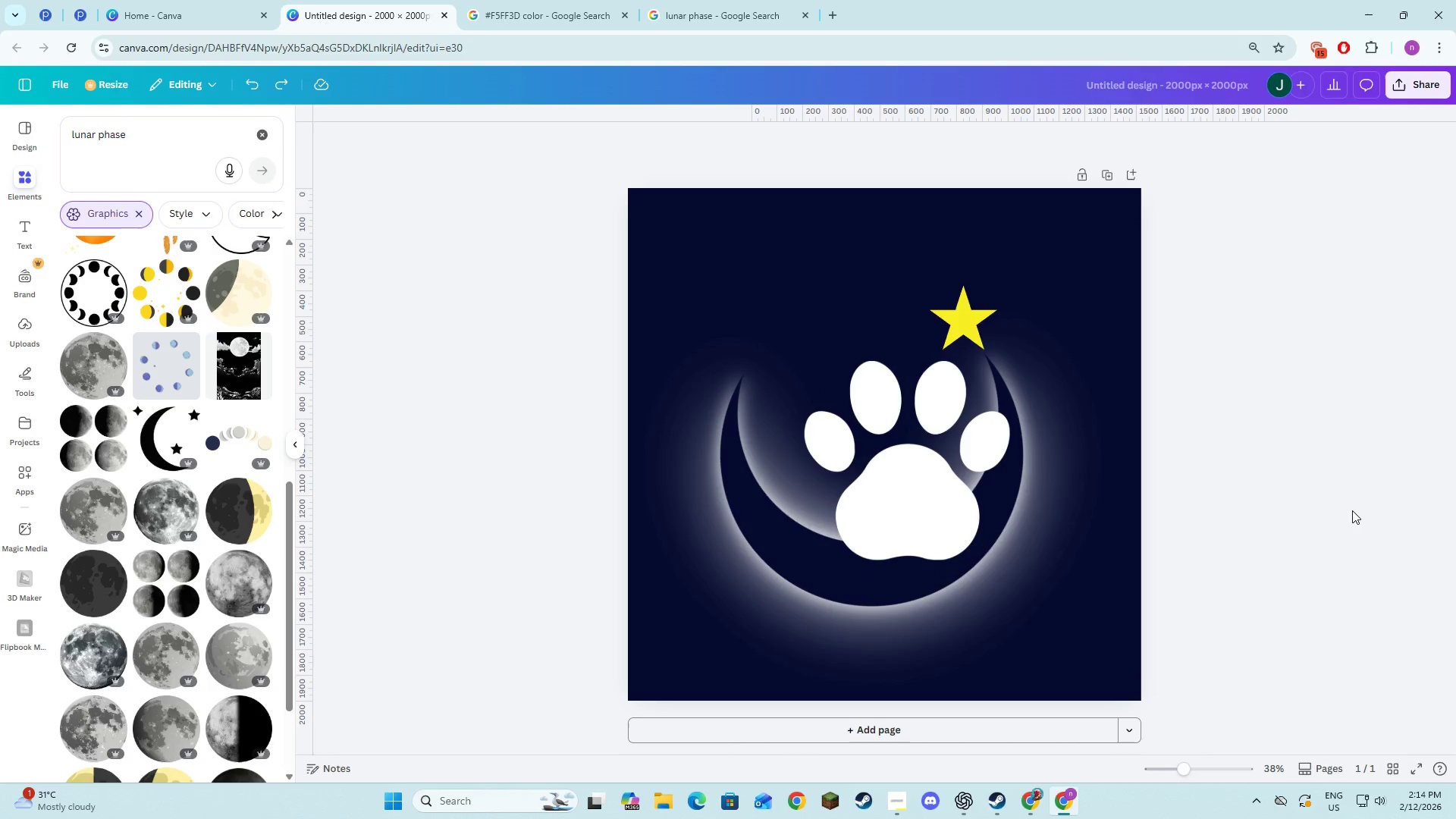 
key(Control+Z)
 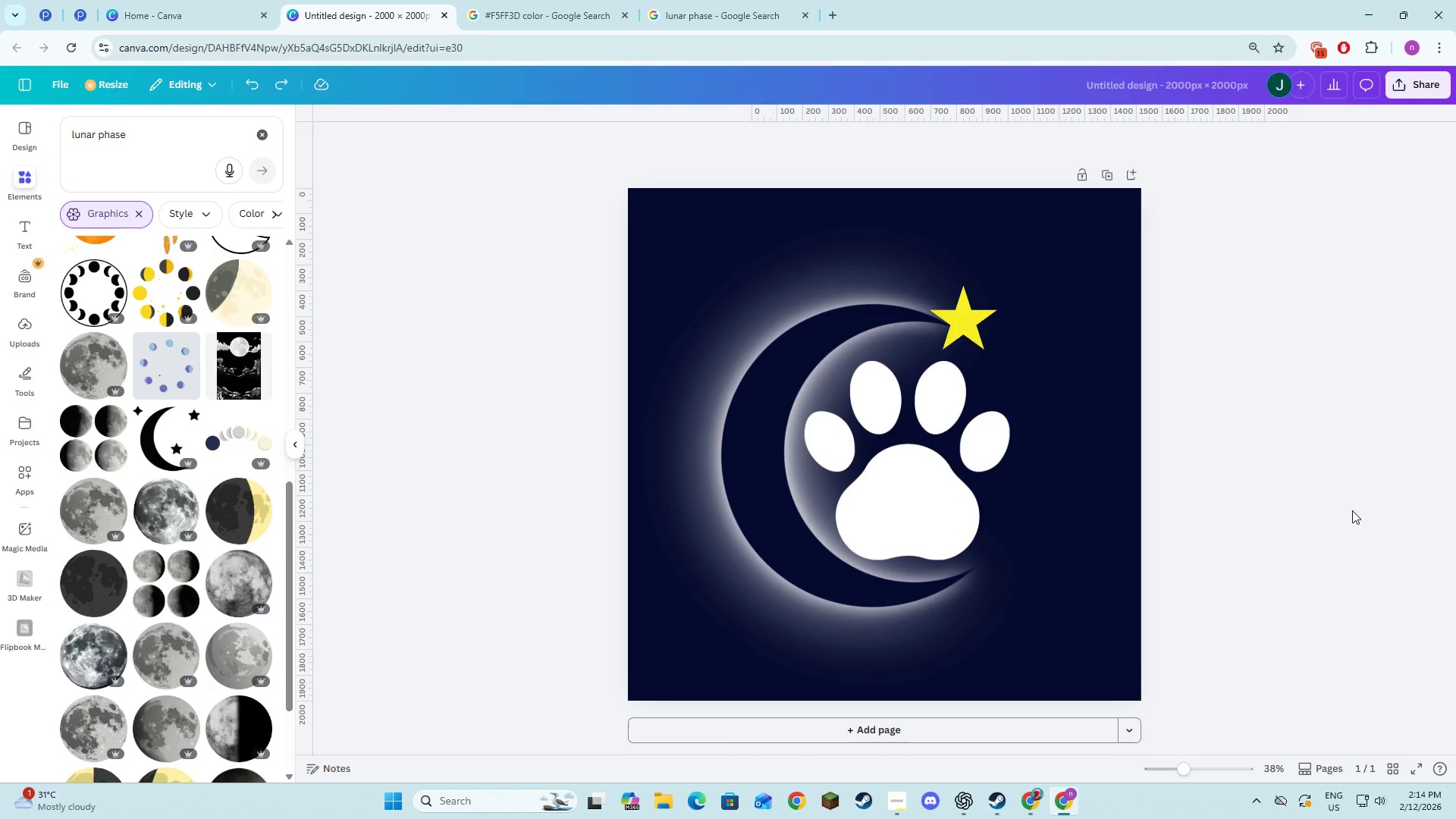 
left_click([1363, 538])
 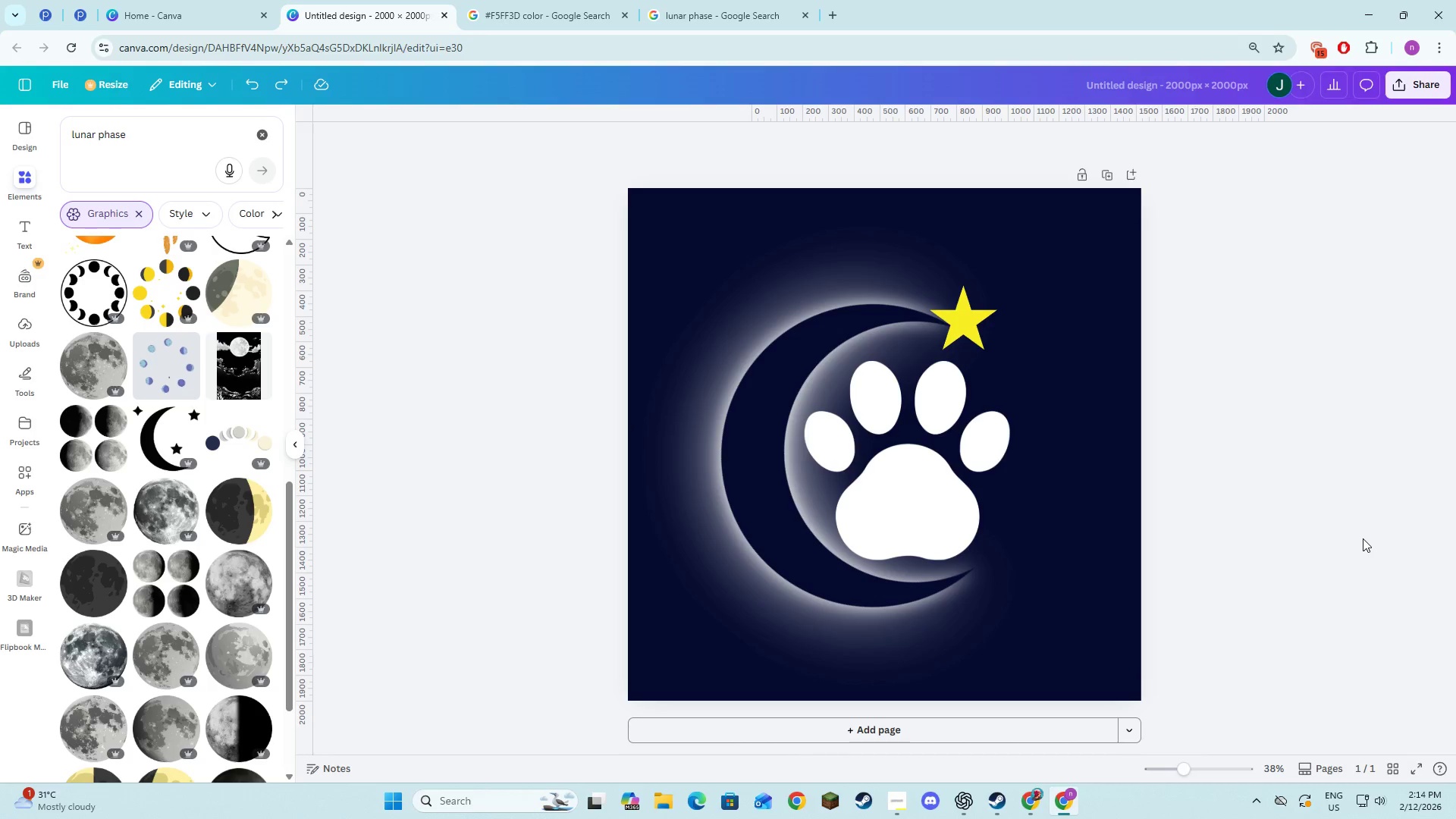 
key(Control+Z)
 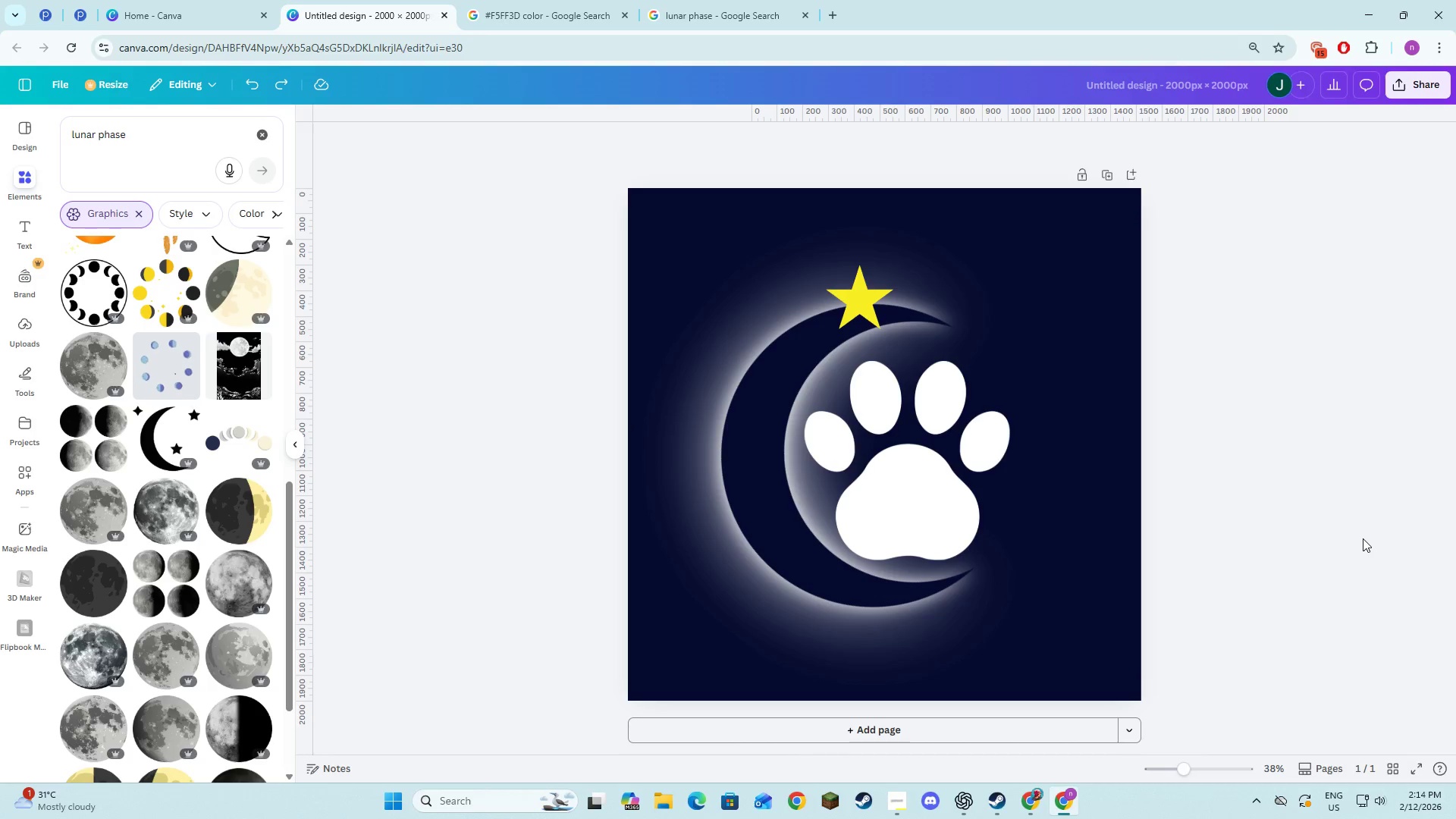 
key(Control+Z)
 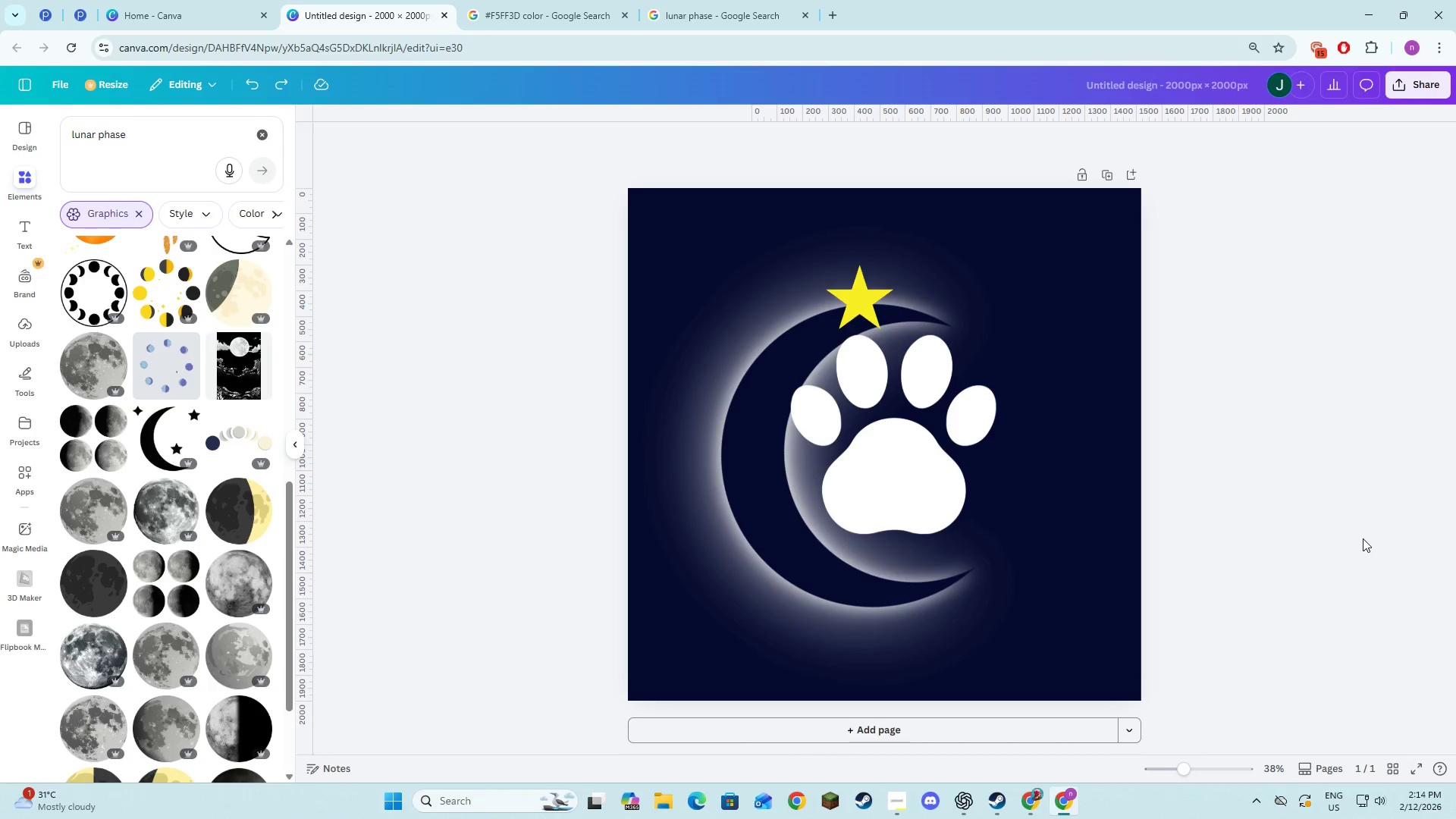 
key(Control+Z)
 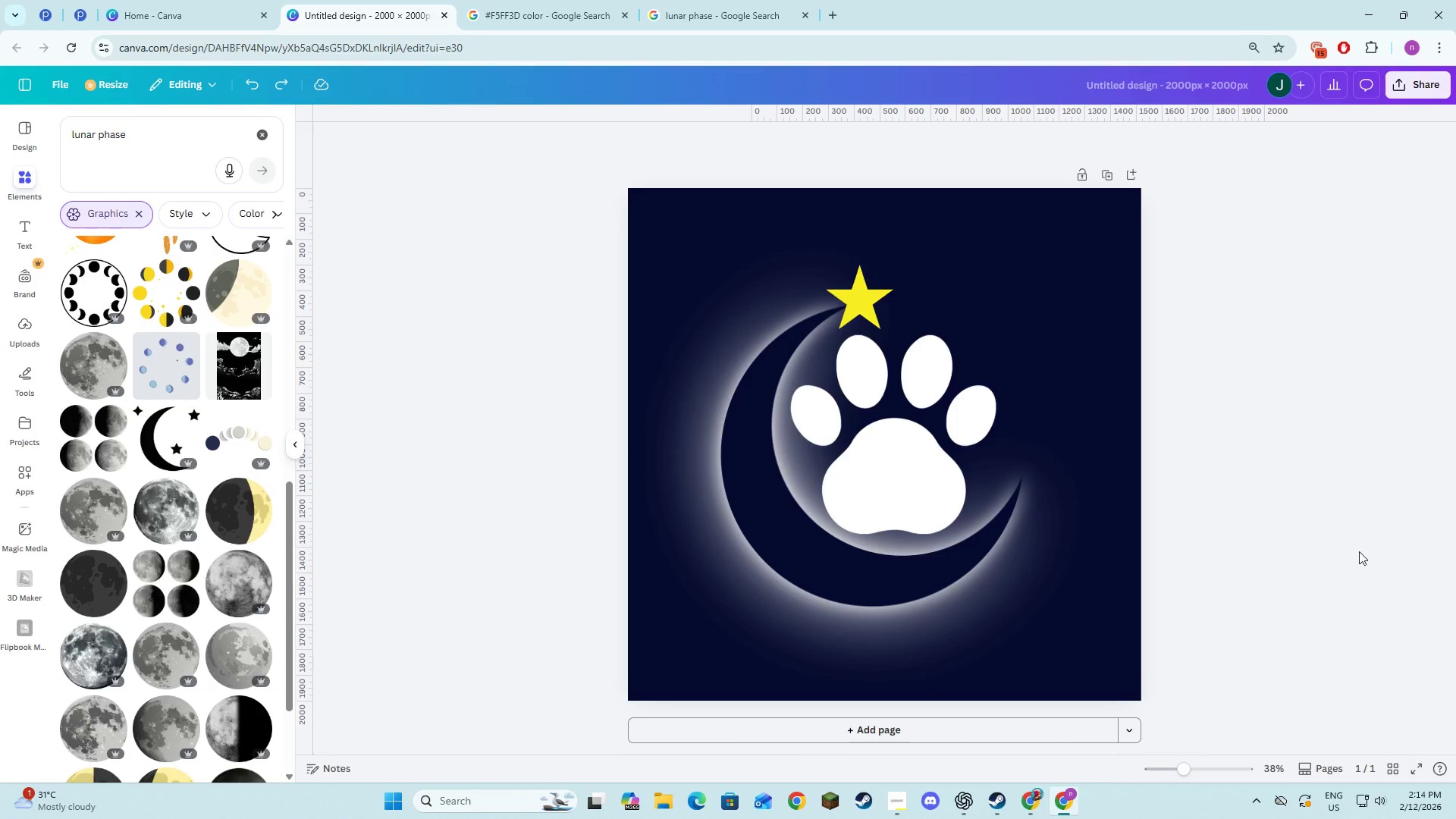 
left_click_drag(start_coordinate=[1289, 505], to_coordinate=[1291, 514])
 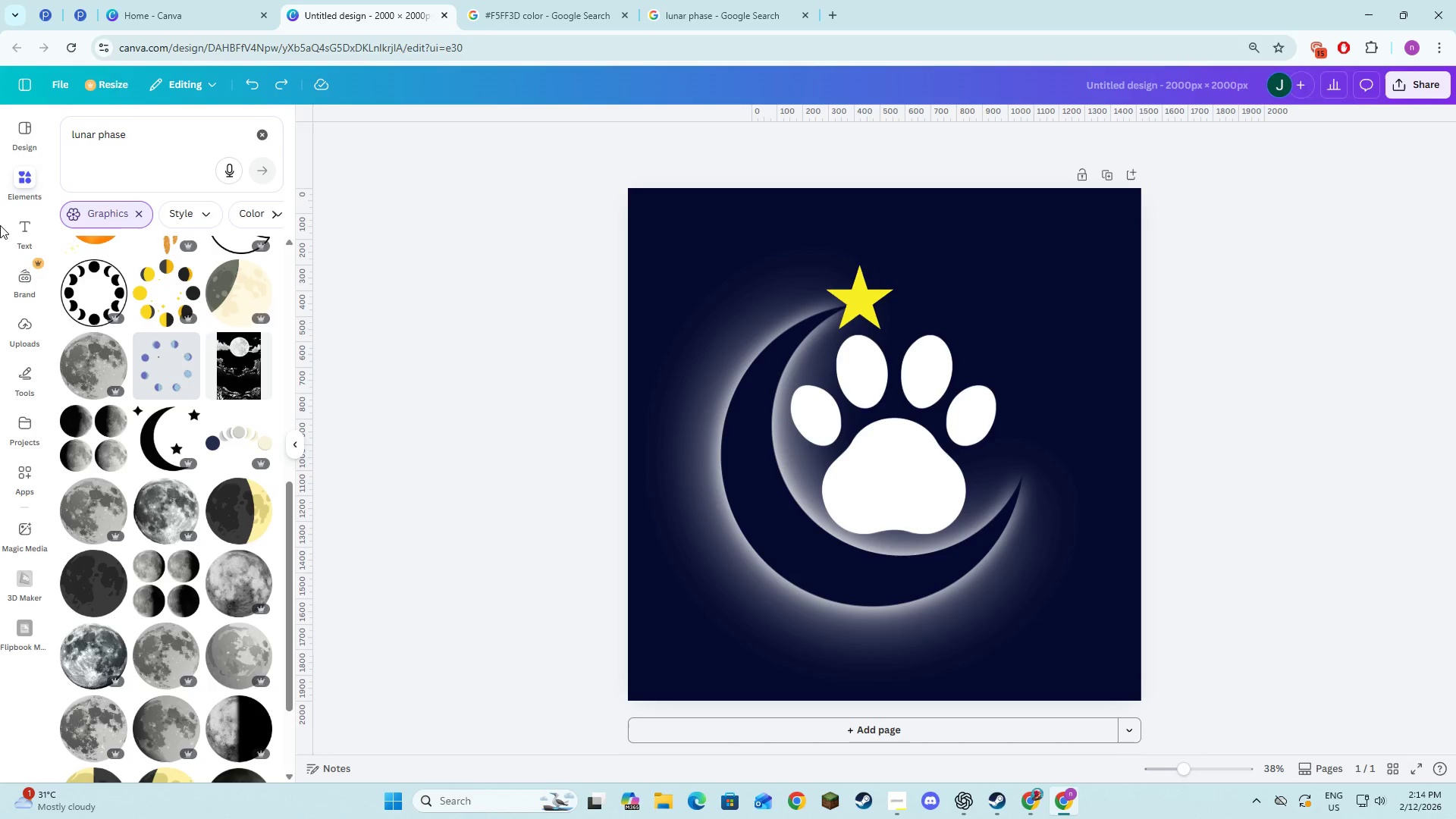 
left_click([141, 163])
 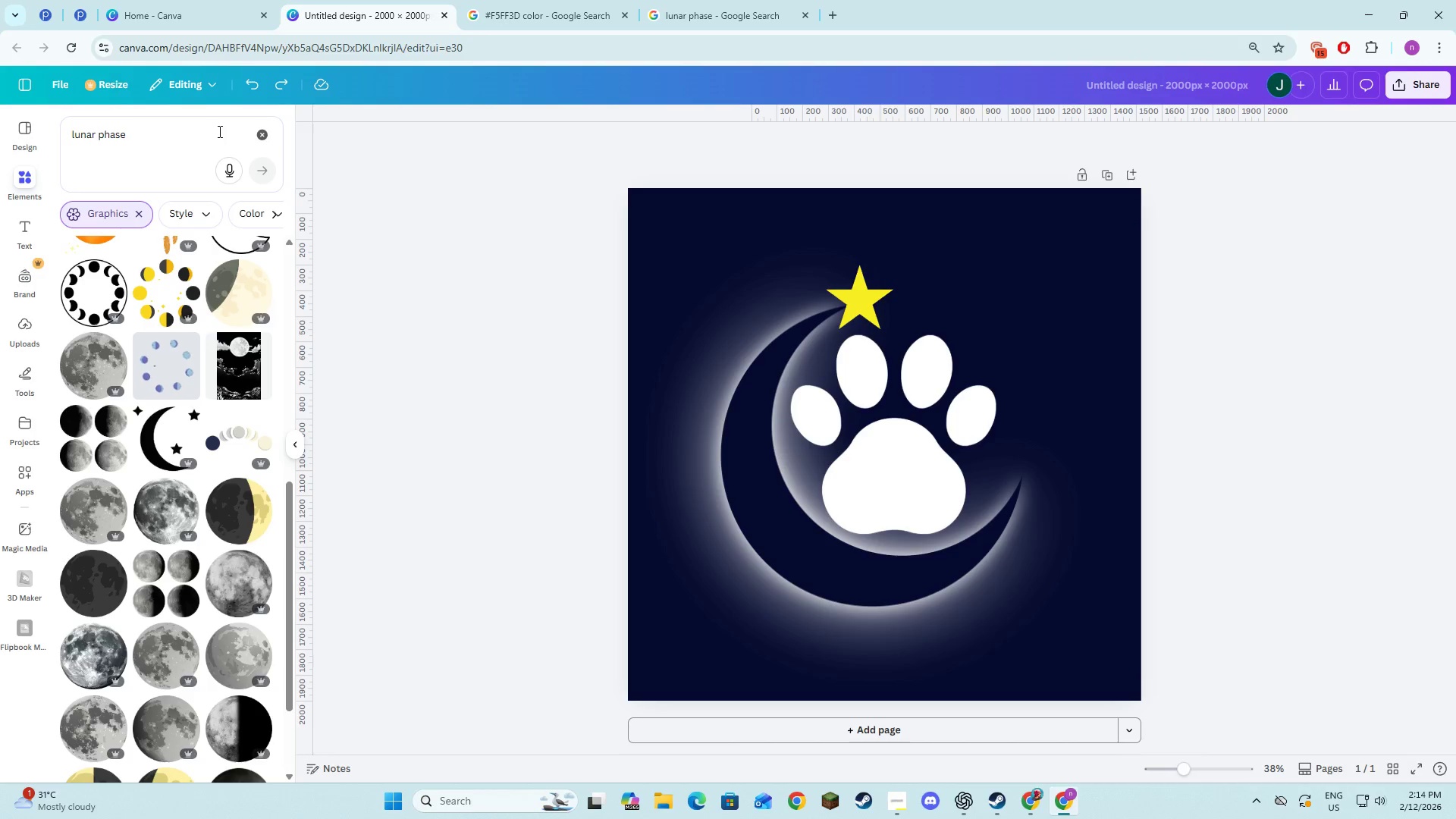 
left_click([237, 132])
 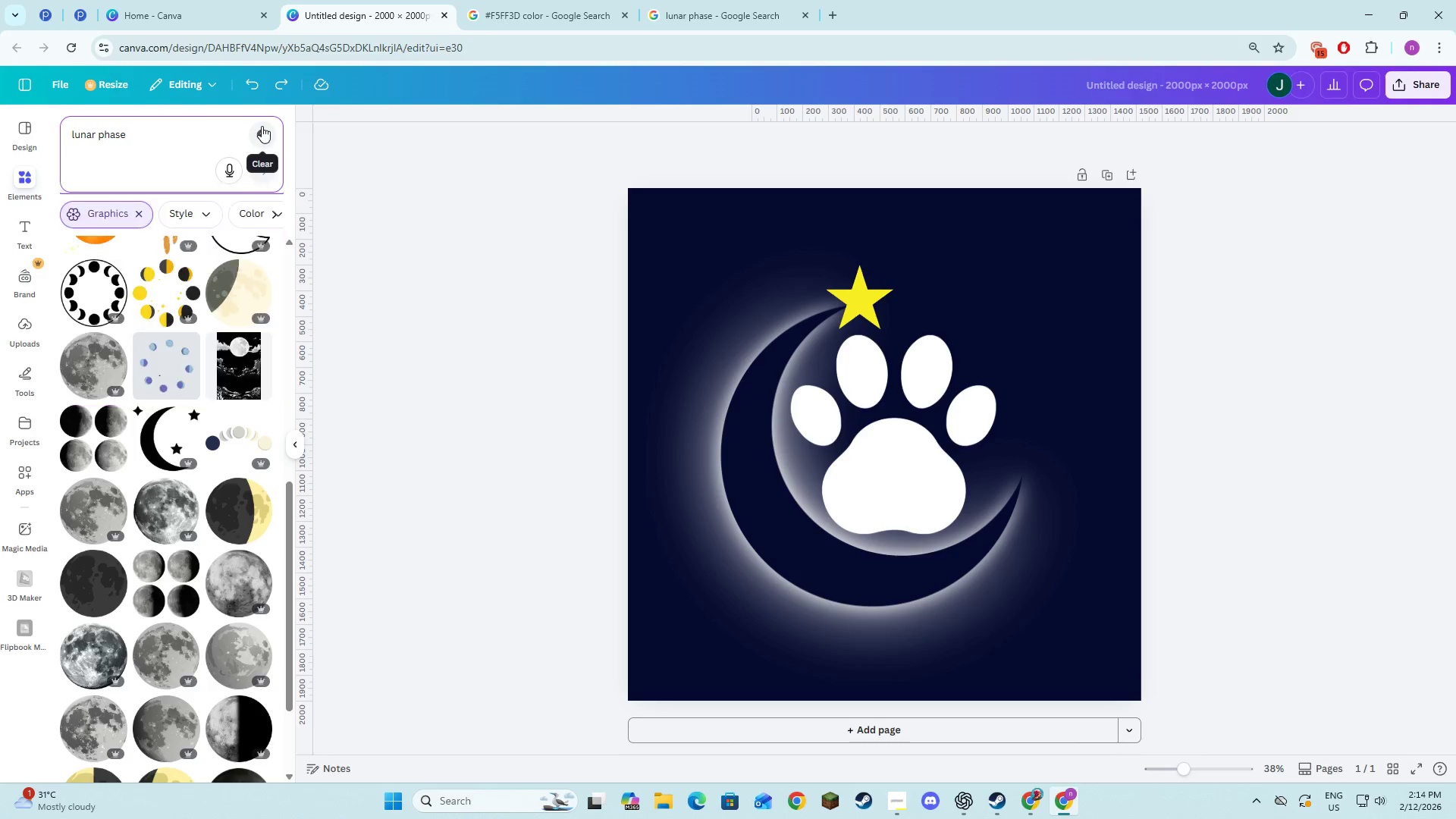 
double_click([212, 133])
 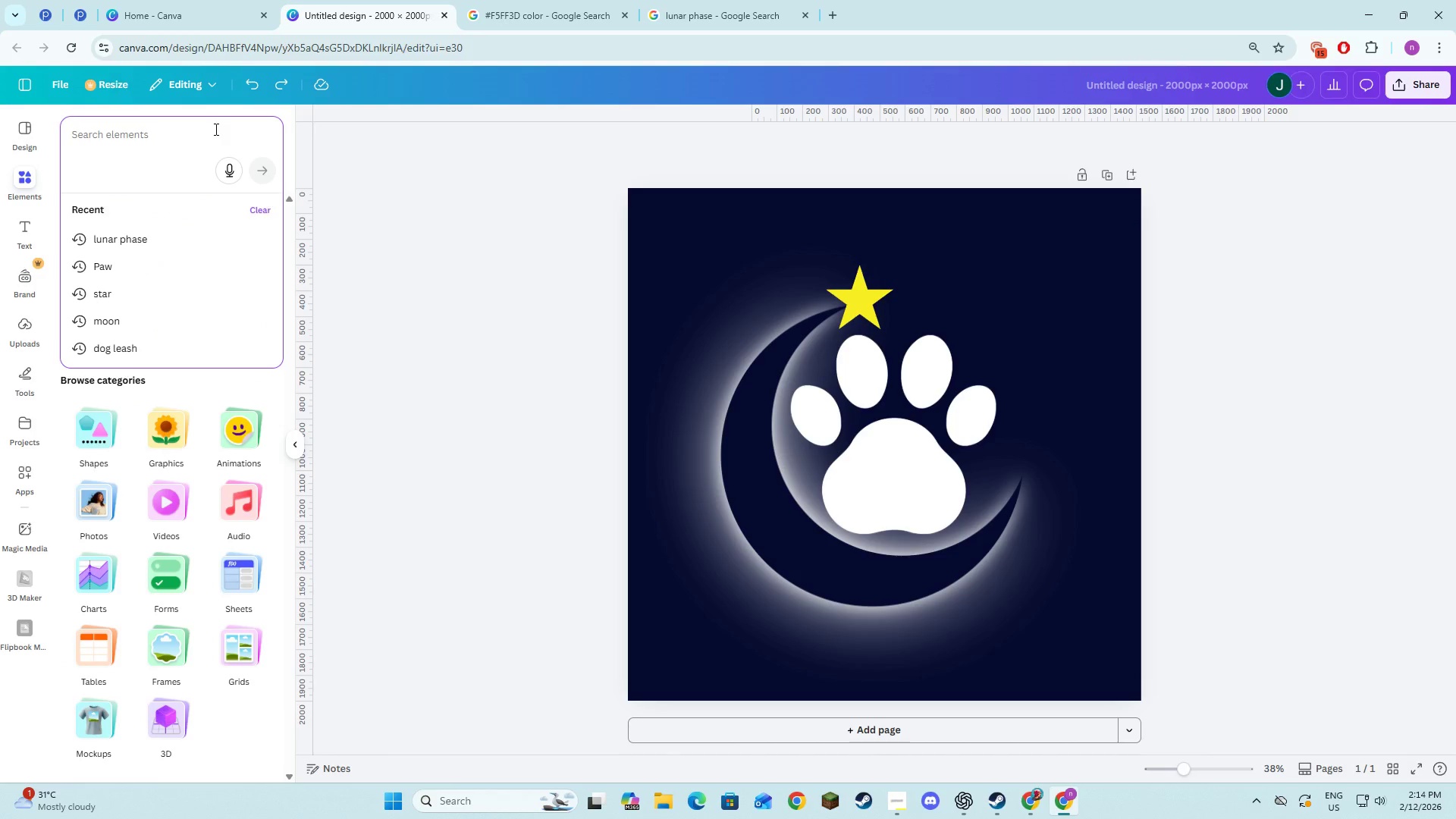 
type(curve line)
 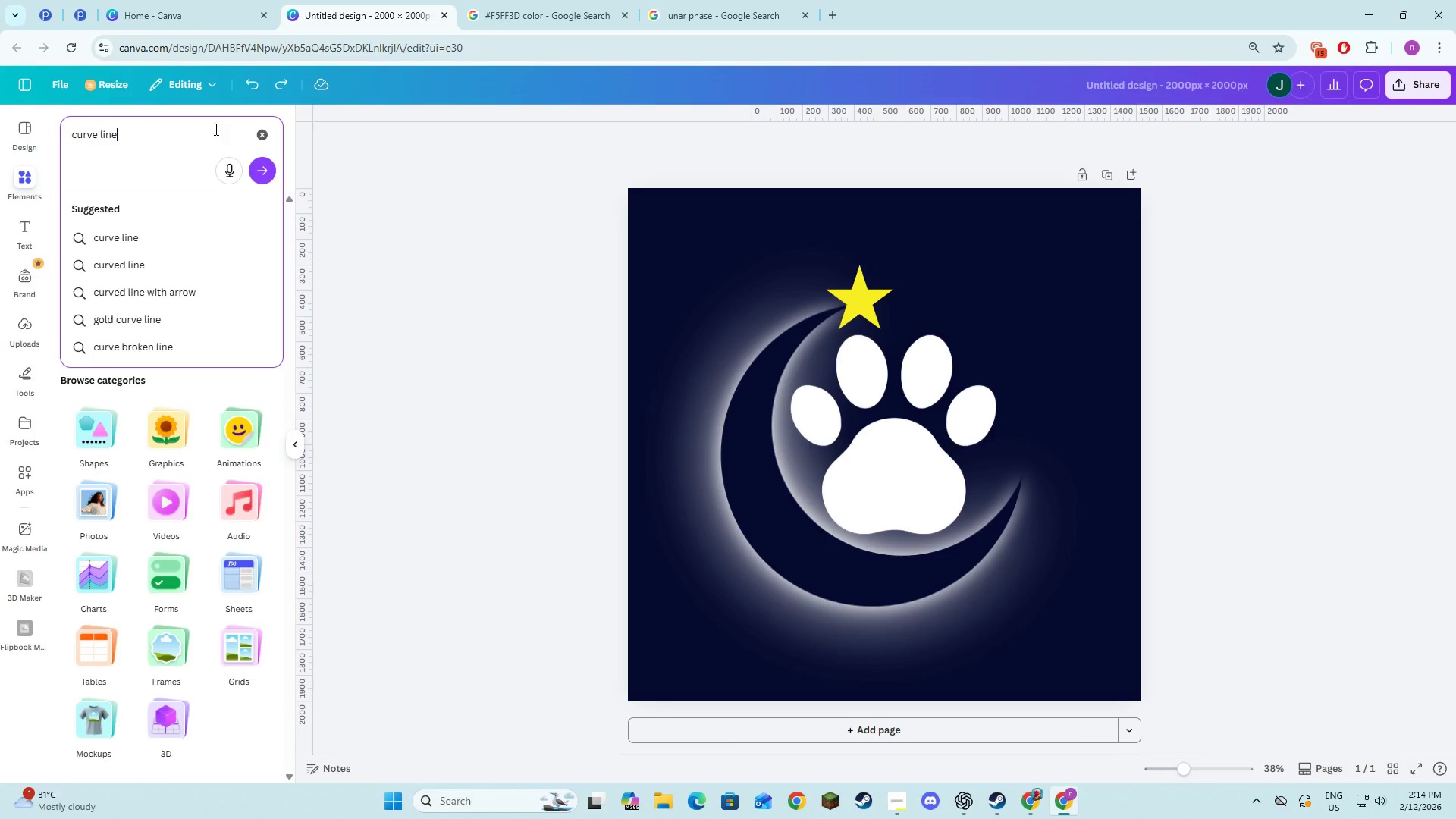 
key(Enter)
 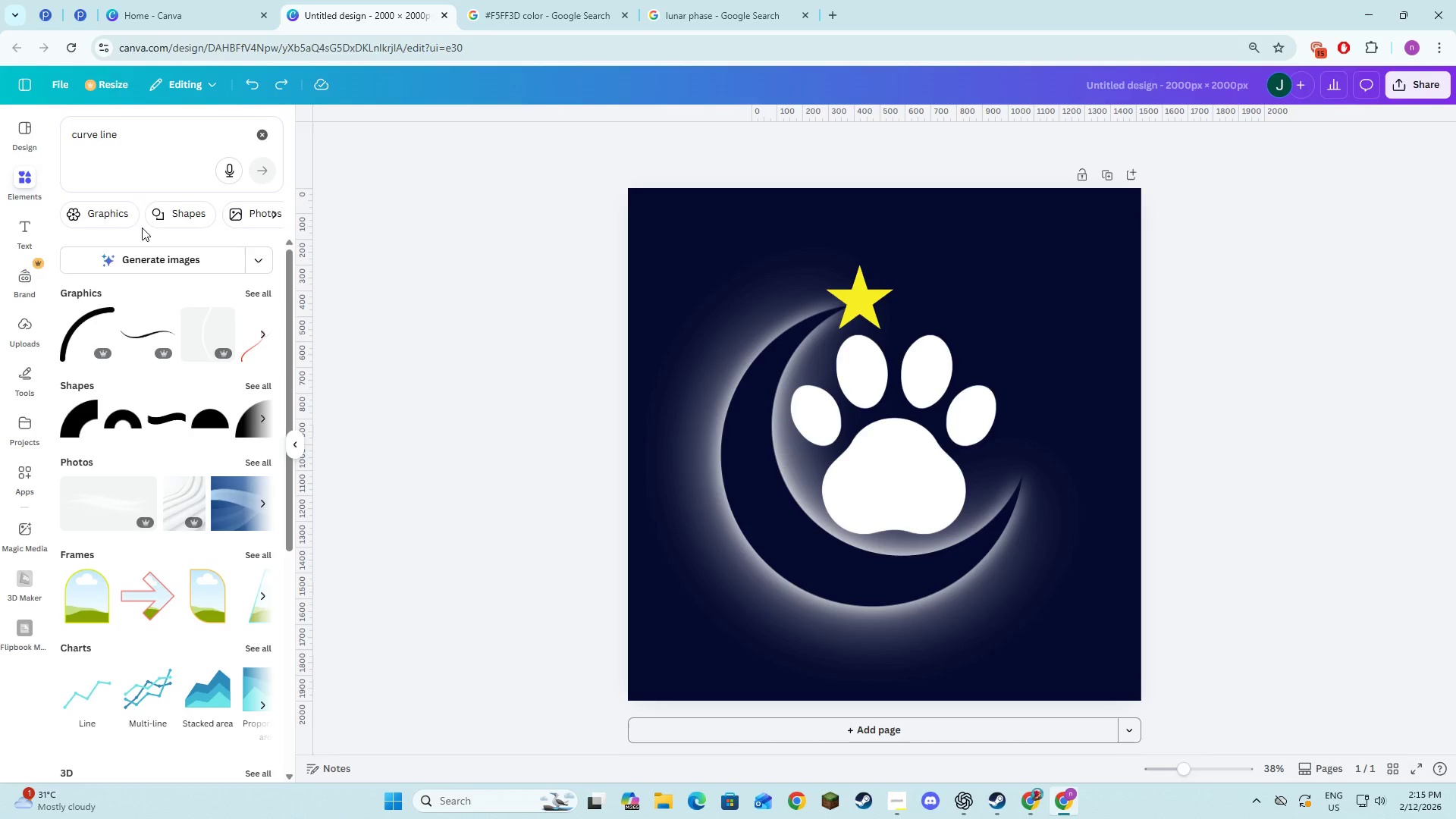 
wait(6.99)
 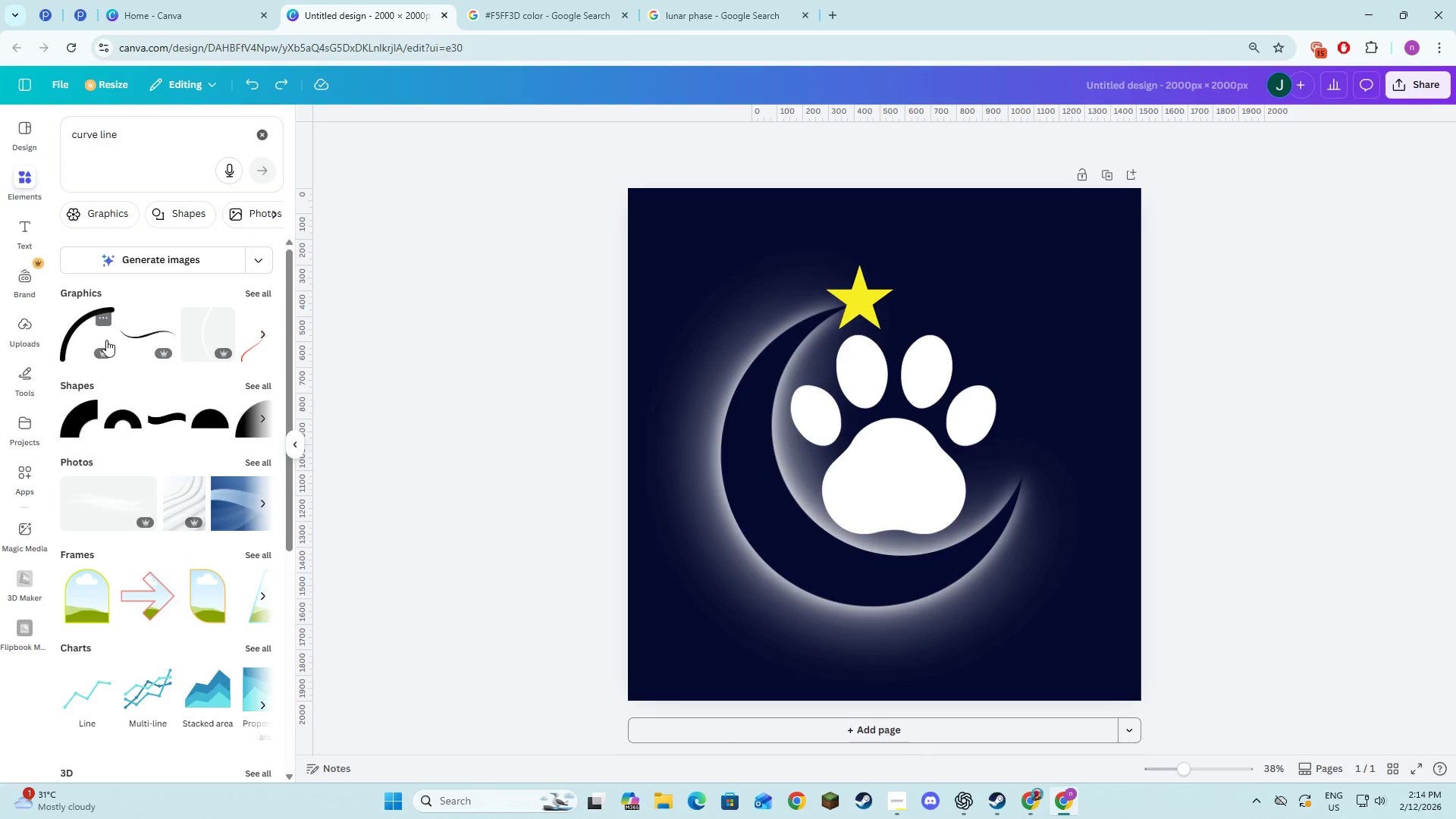 
left_click([259, 290])
 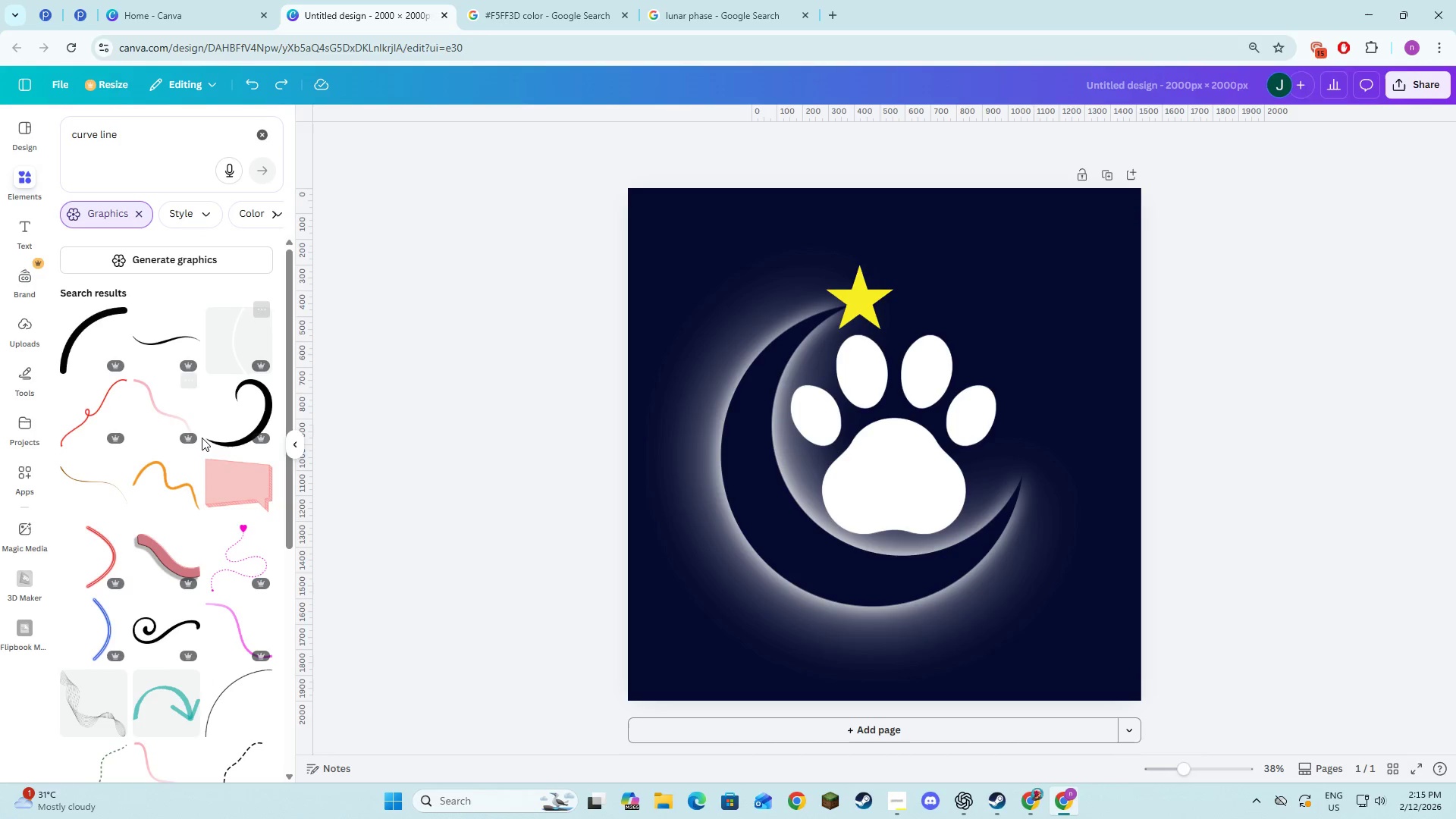 
left_click([73, 349])
 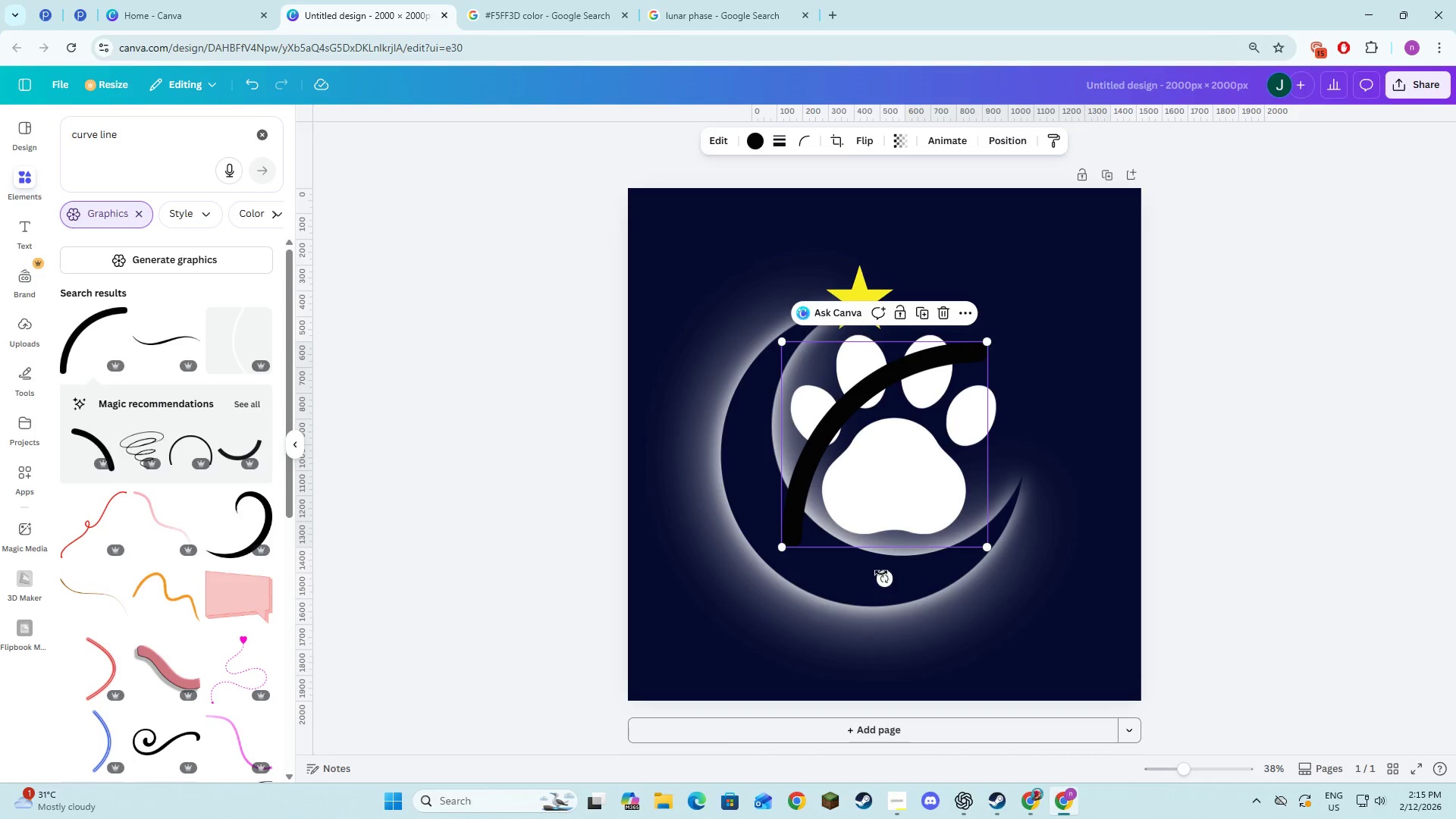 
left_click_drag(start_coordinate=[881, 578], to_coordinate=[750, 434])
 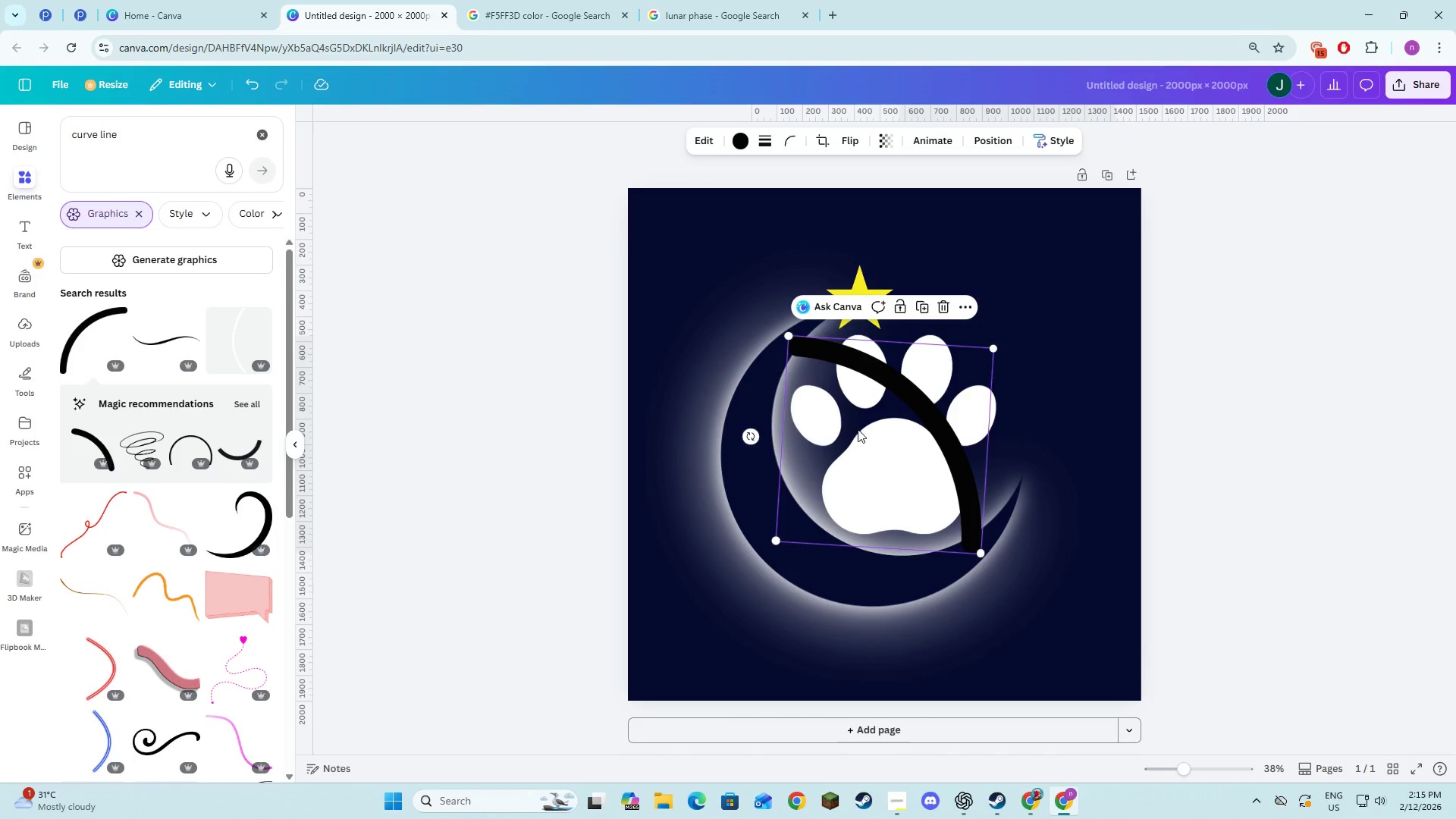 
left_click_drag(start_coordinate=[858, 431], to_coordinate=[928, 389])
 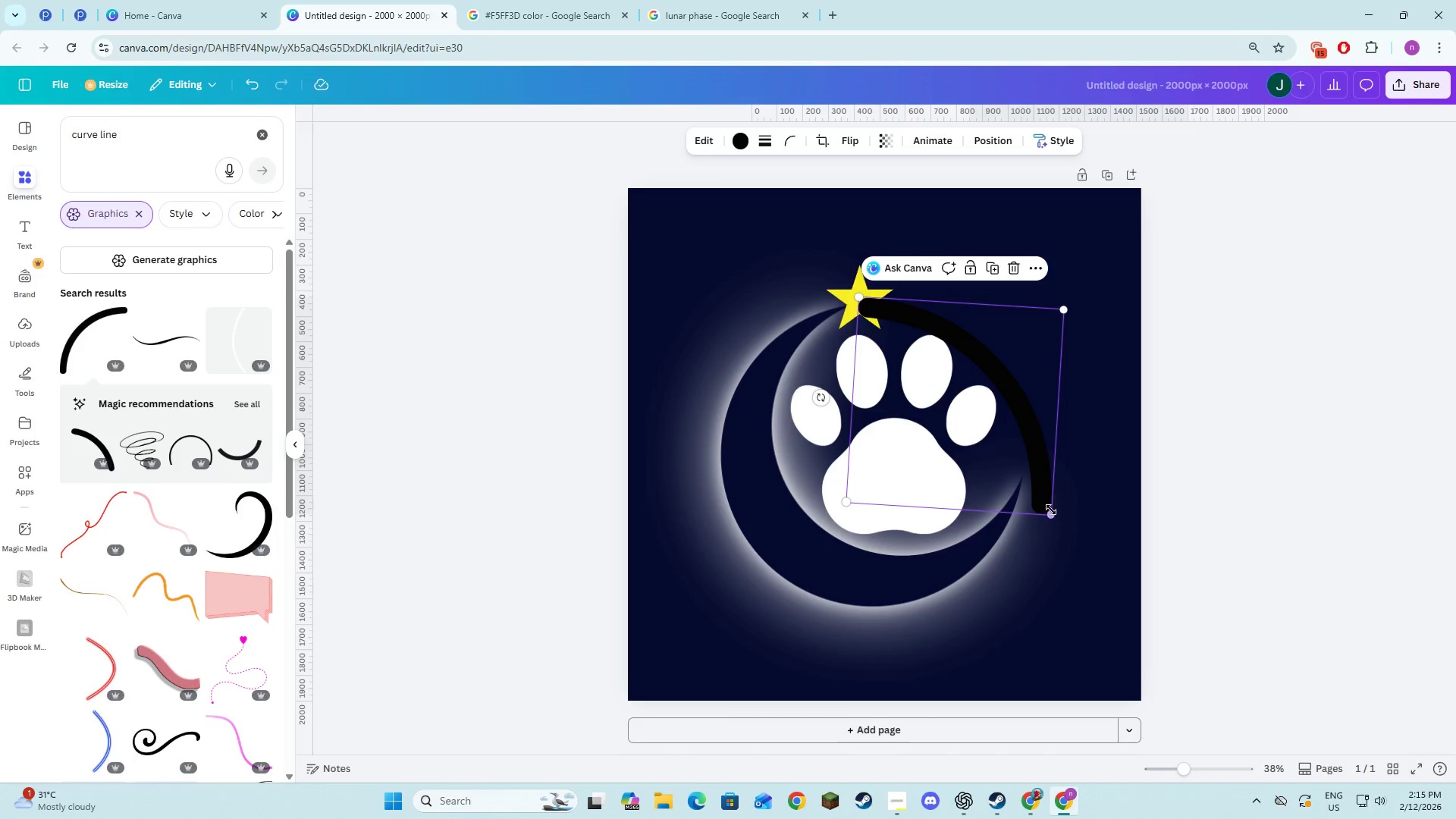 
left_click_drag(start_coordinate=[1051, 510], to_coordinate=[1027, 475])
 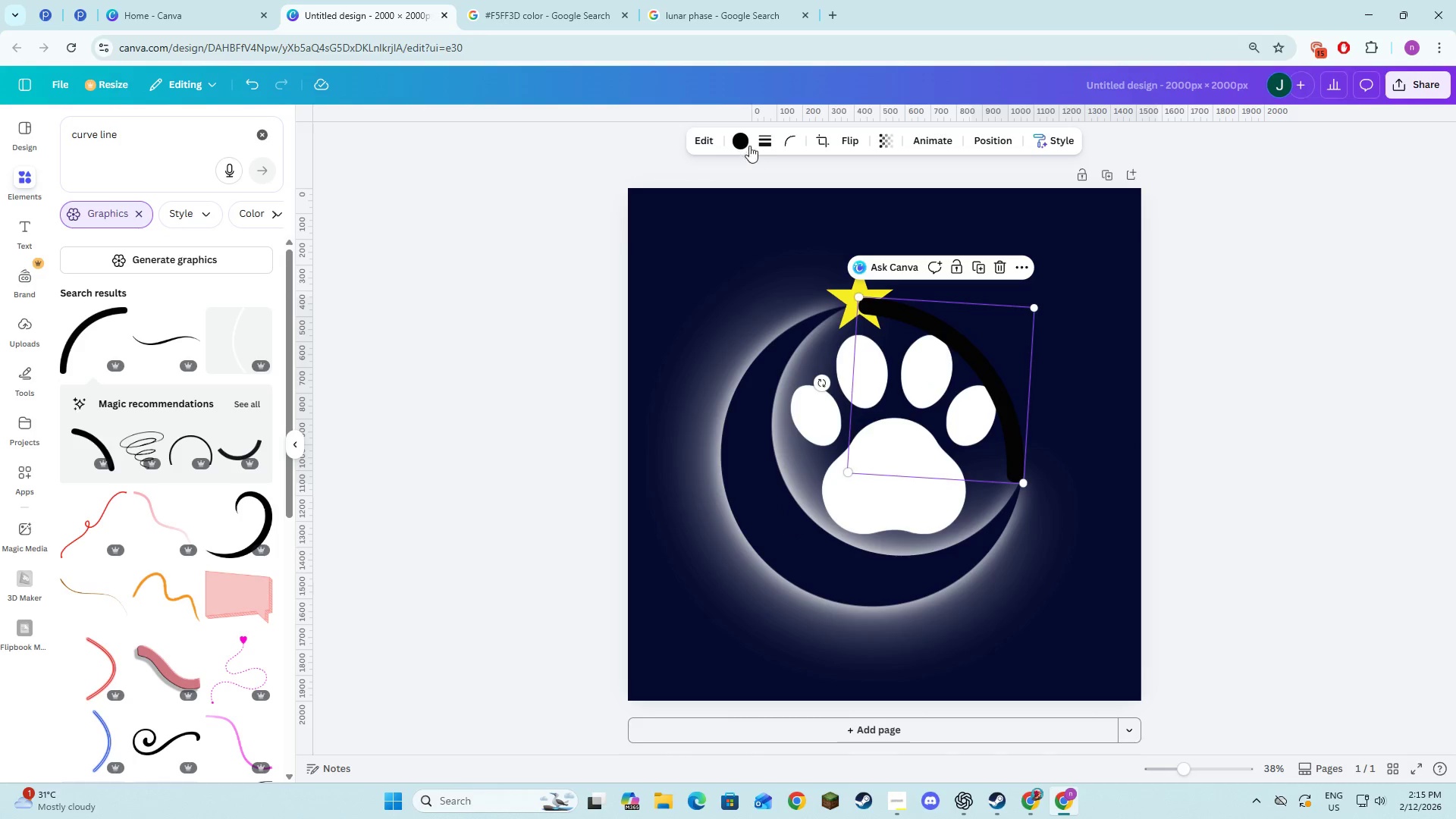 
left_click([765, 139])
 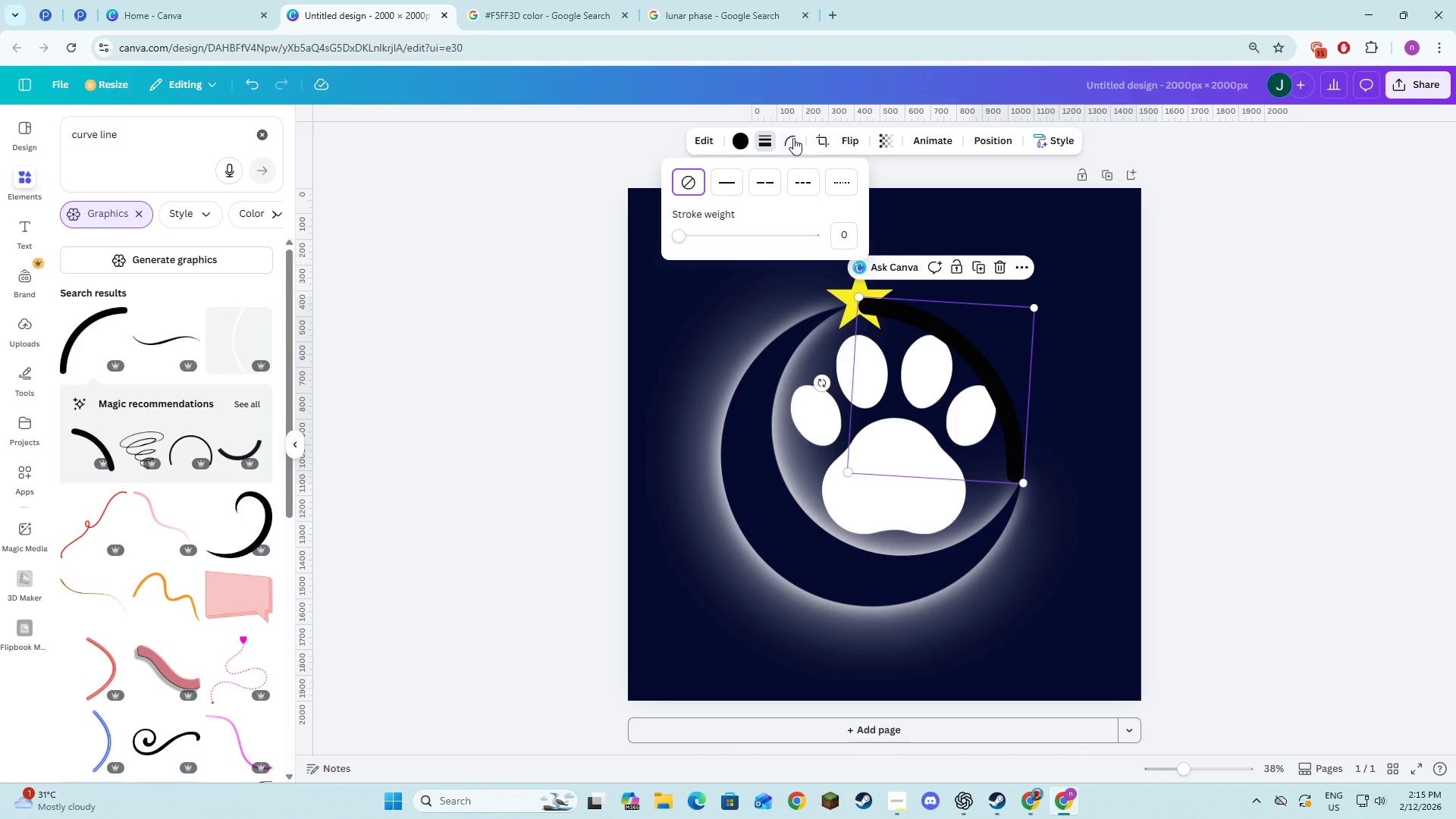 
left_click([795, 138])
 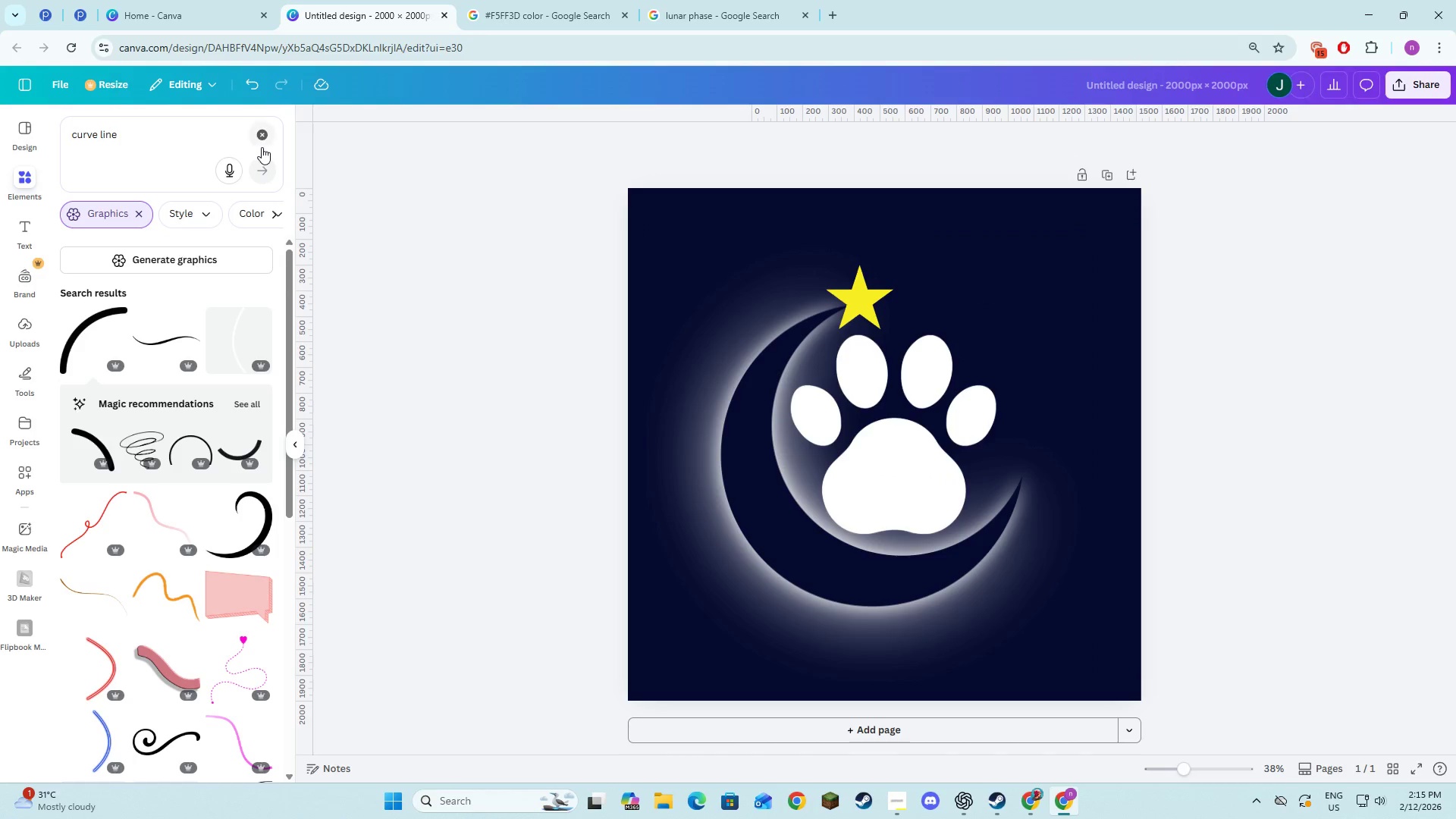 
left_click([138, 218])
 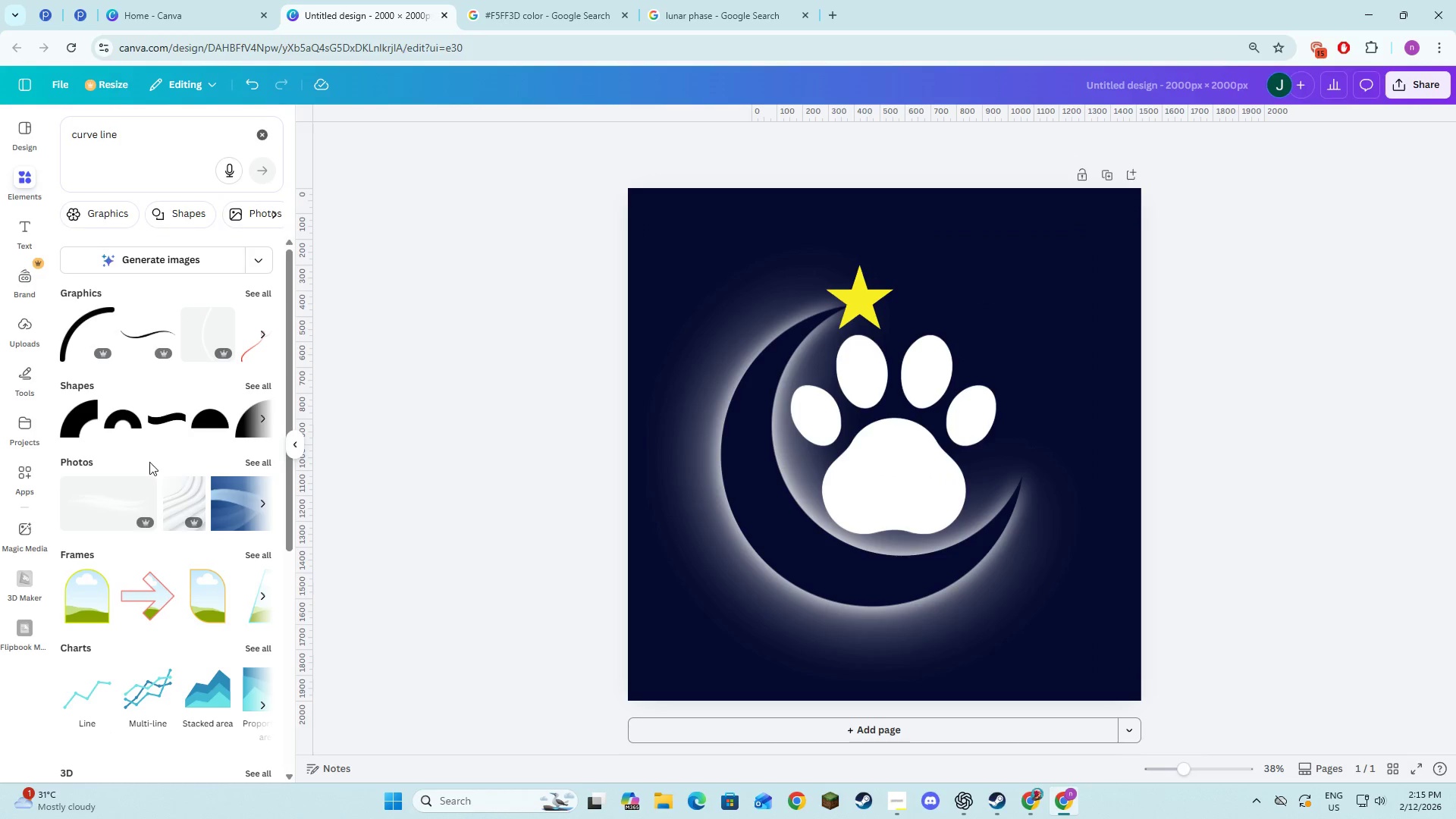 
left_click([256, 380])
 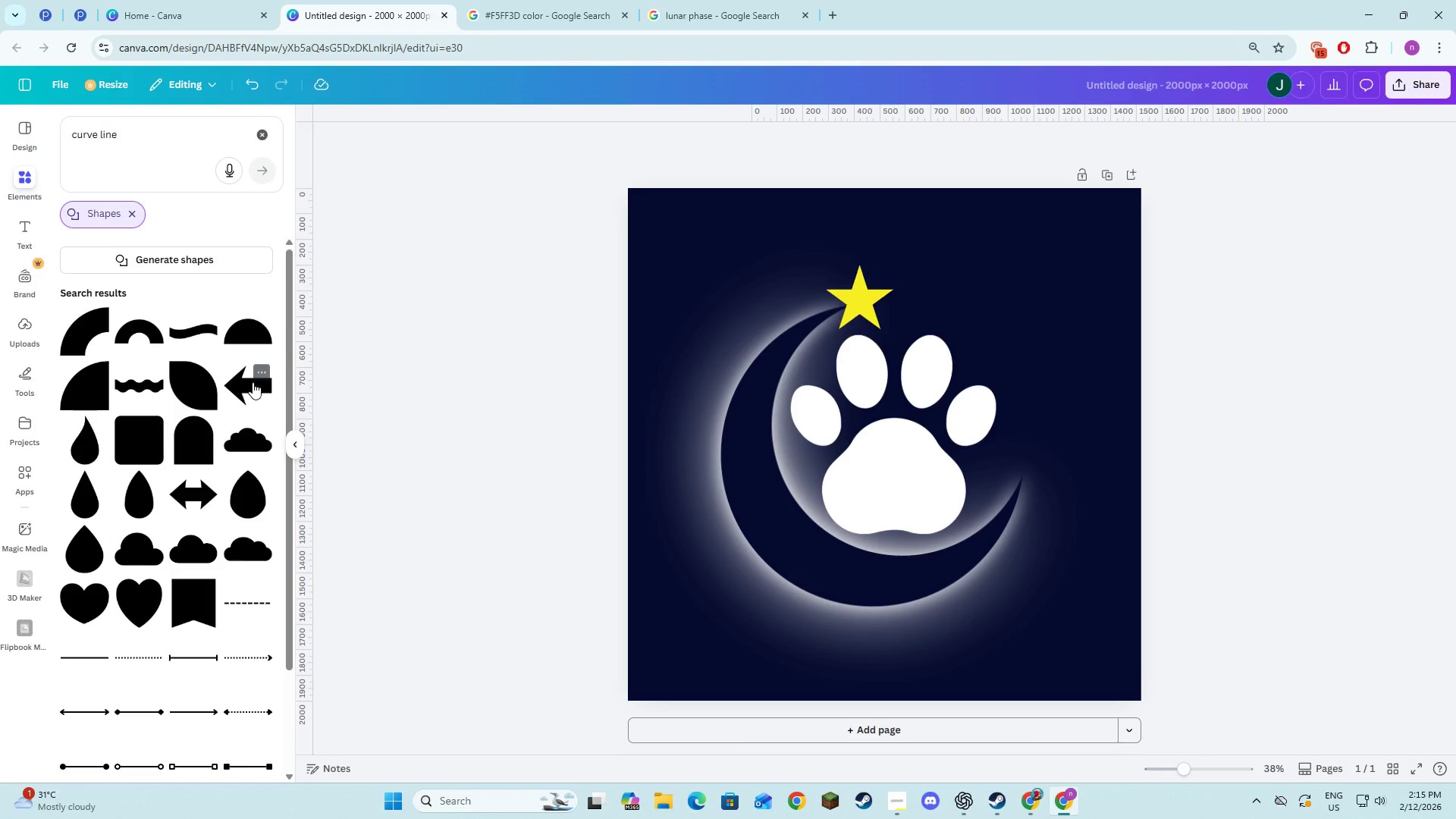 
scroll: coordinate [157, 594], scroll_direction: down, amount: 5.0
 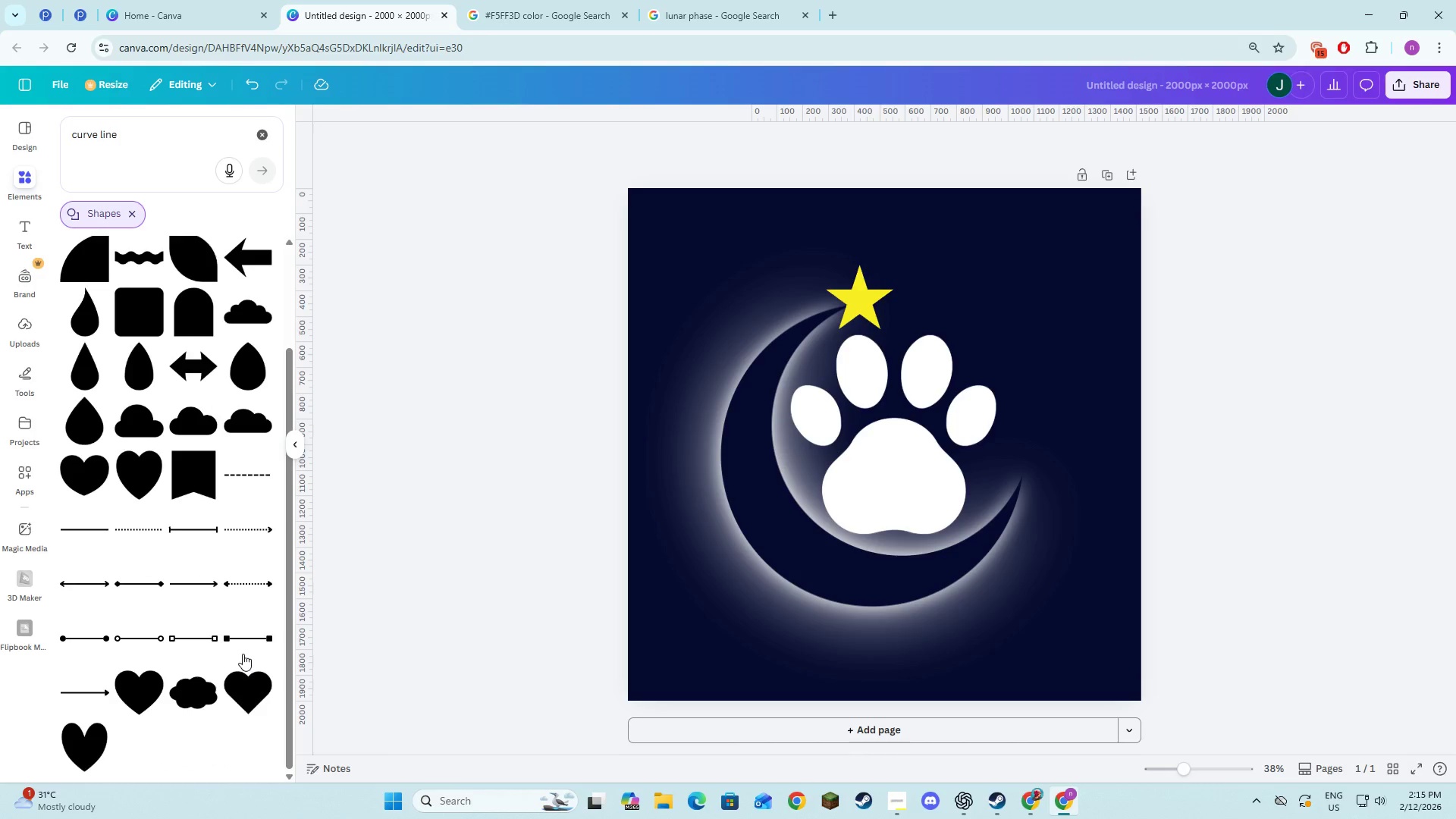 
scroll: coordinate [244, 654], scroll_direction: up, amount: 7.0
 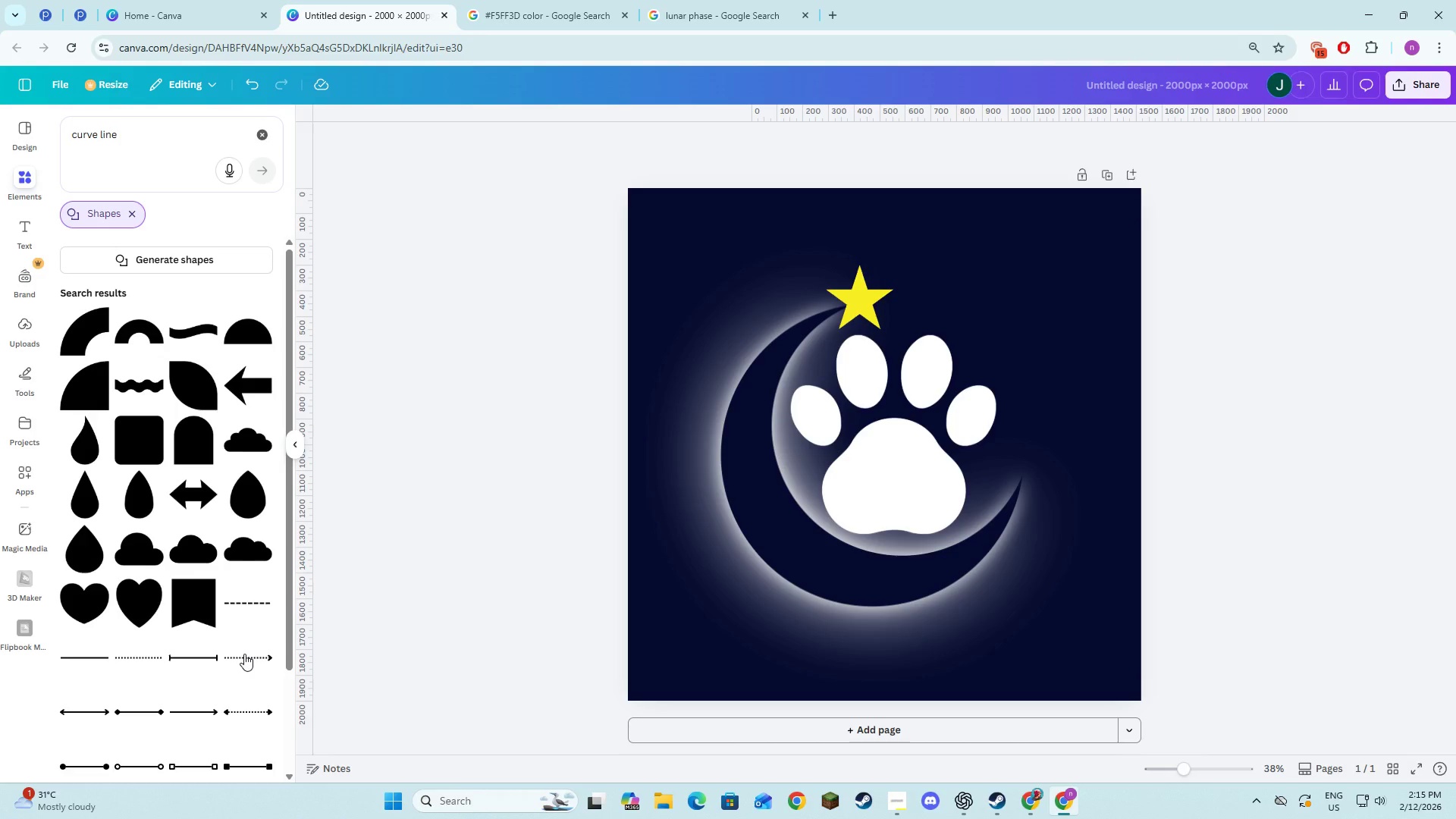 
scroll: coordinate [244, 654], scroll_direction: down, amount: 4.0
 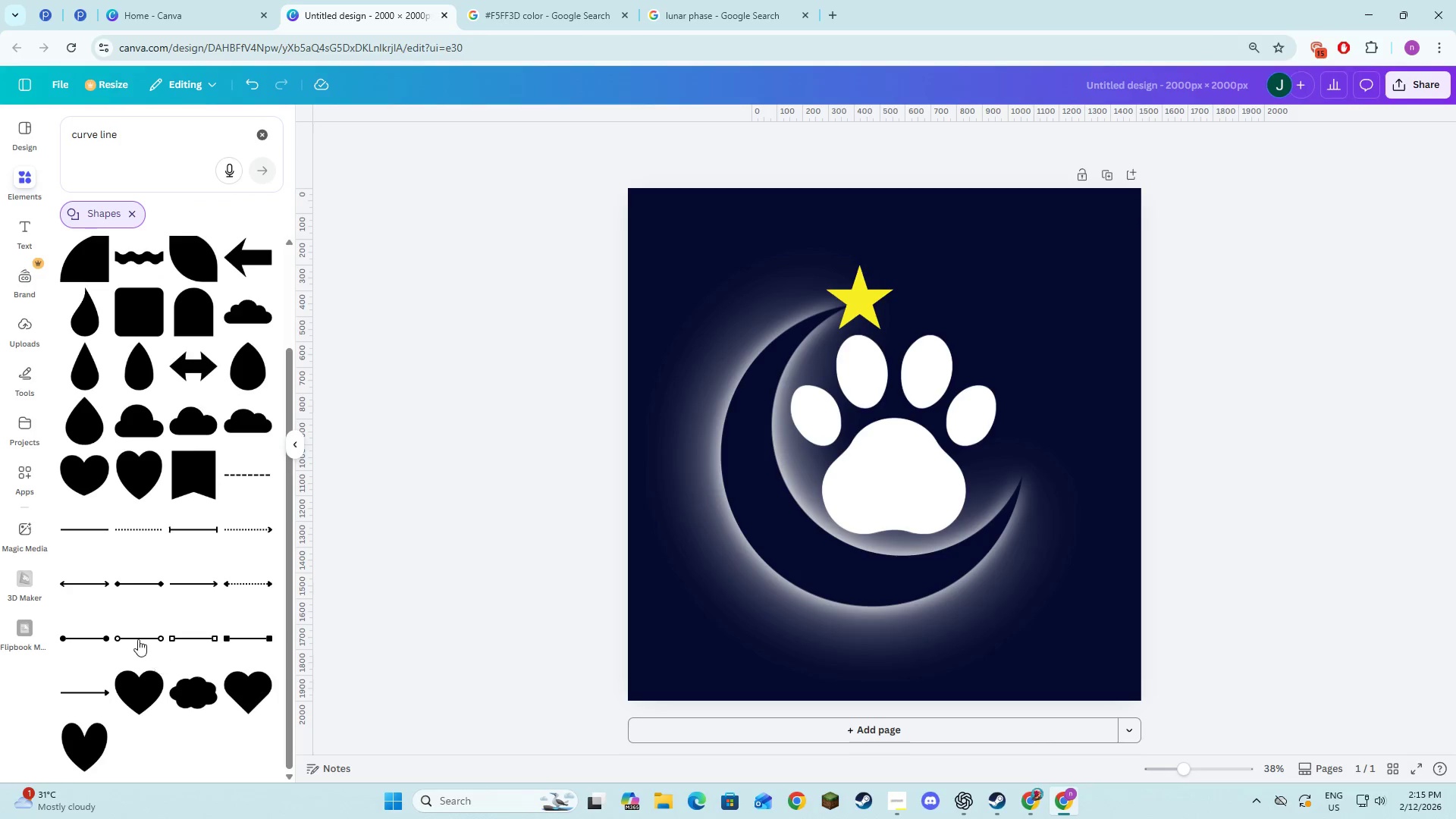 
left_click([86, 527])
 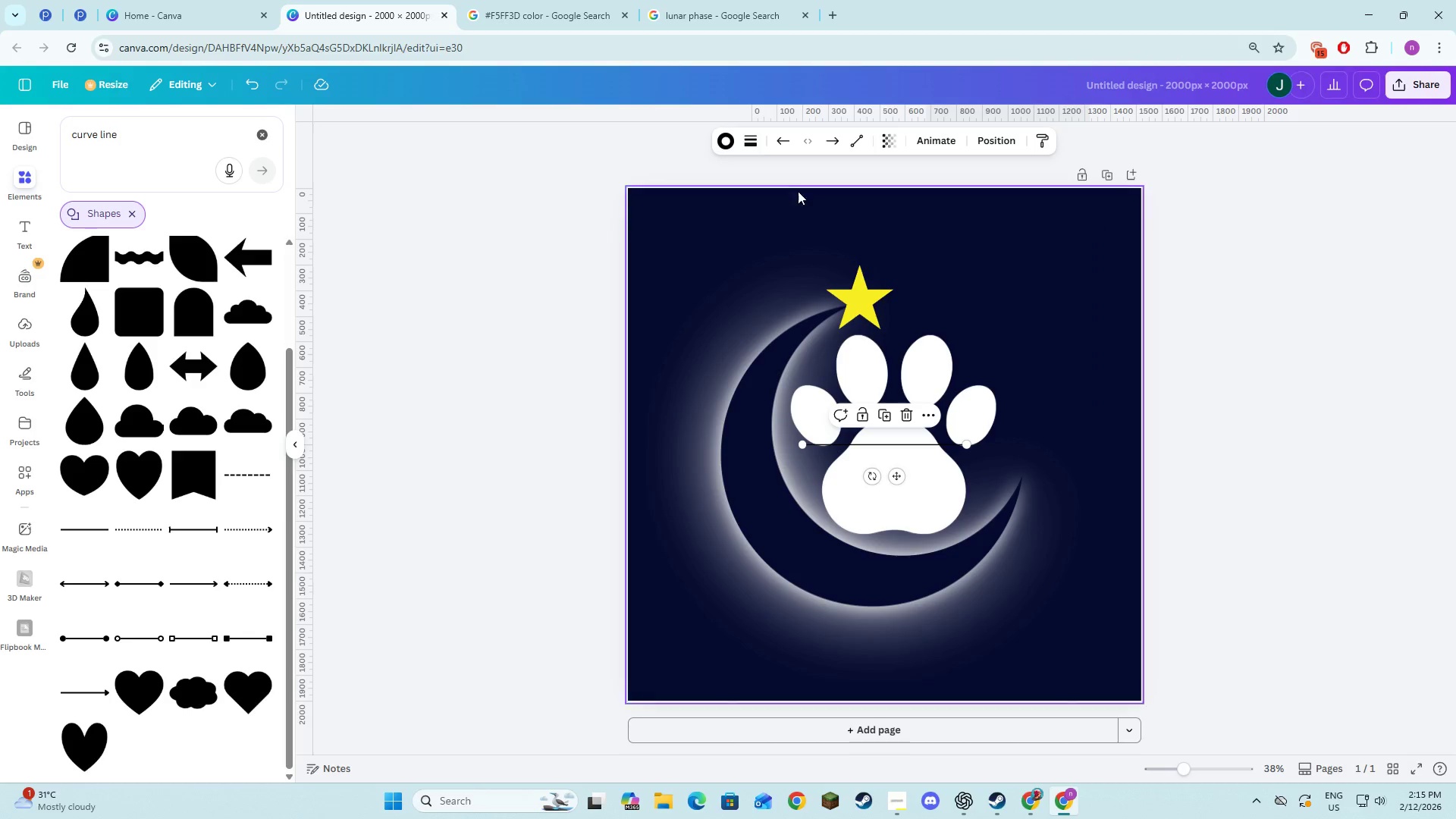 
left_click([851, 140])
 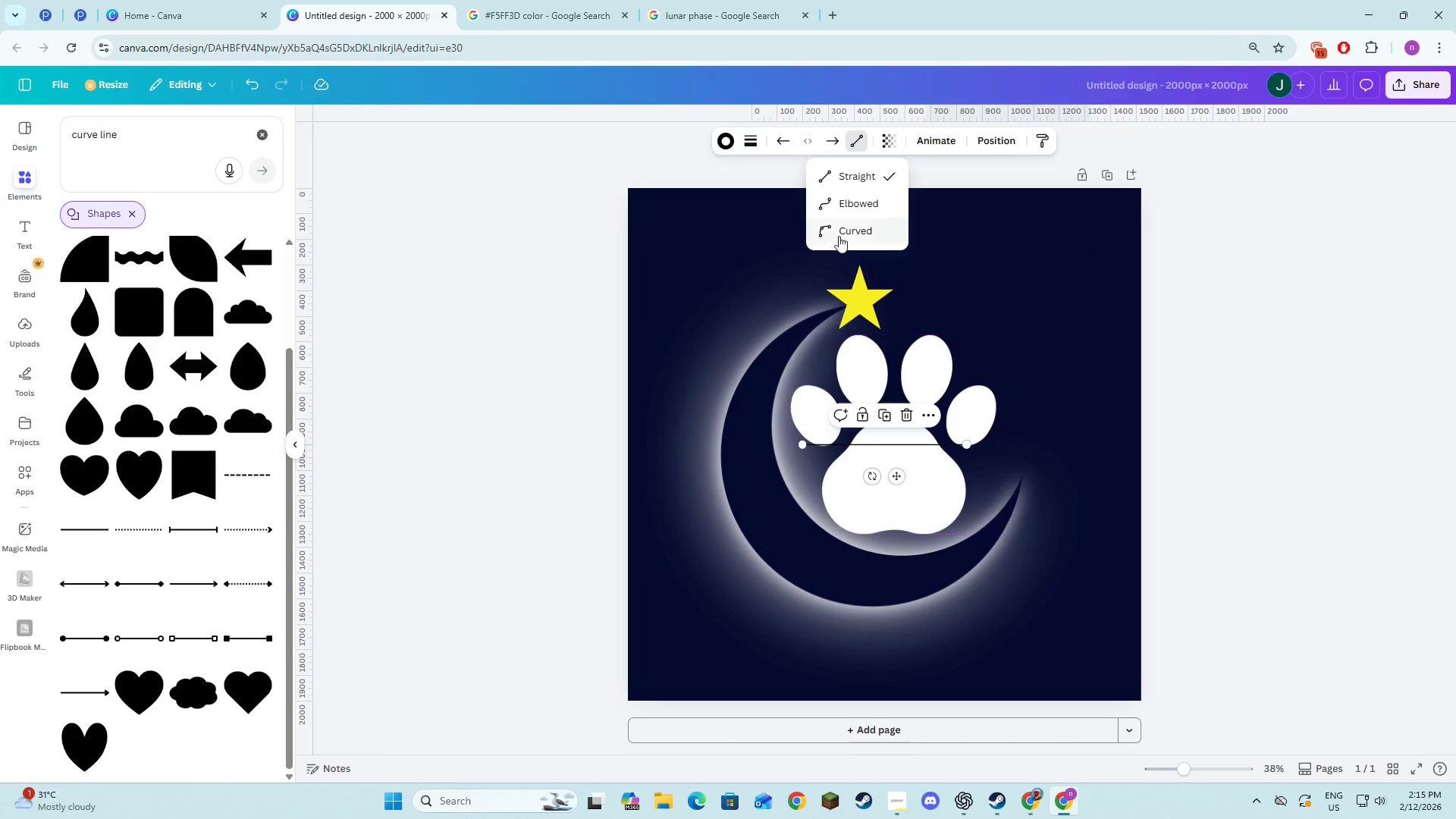 
left_click([852, 205])
 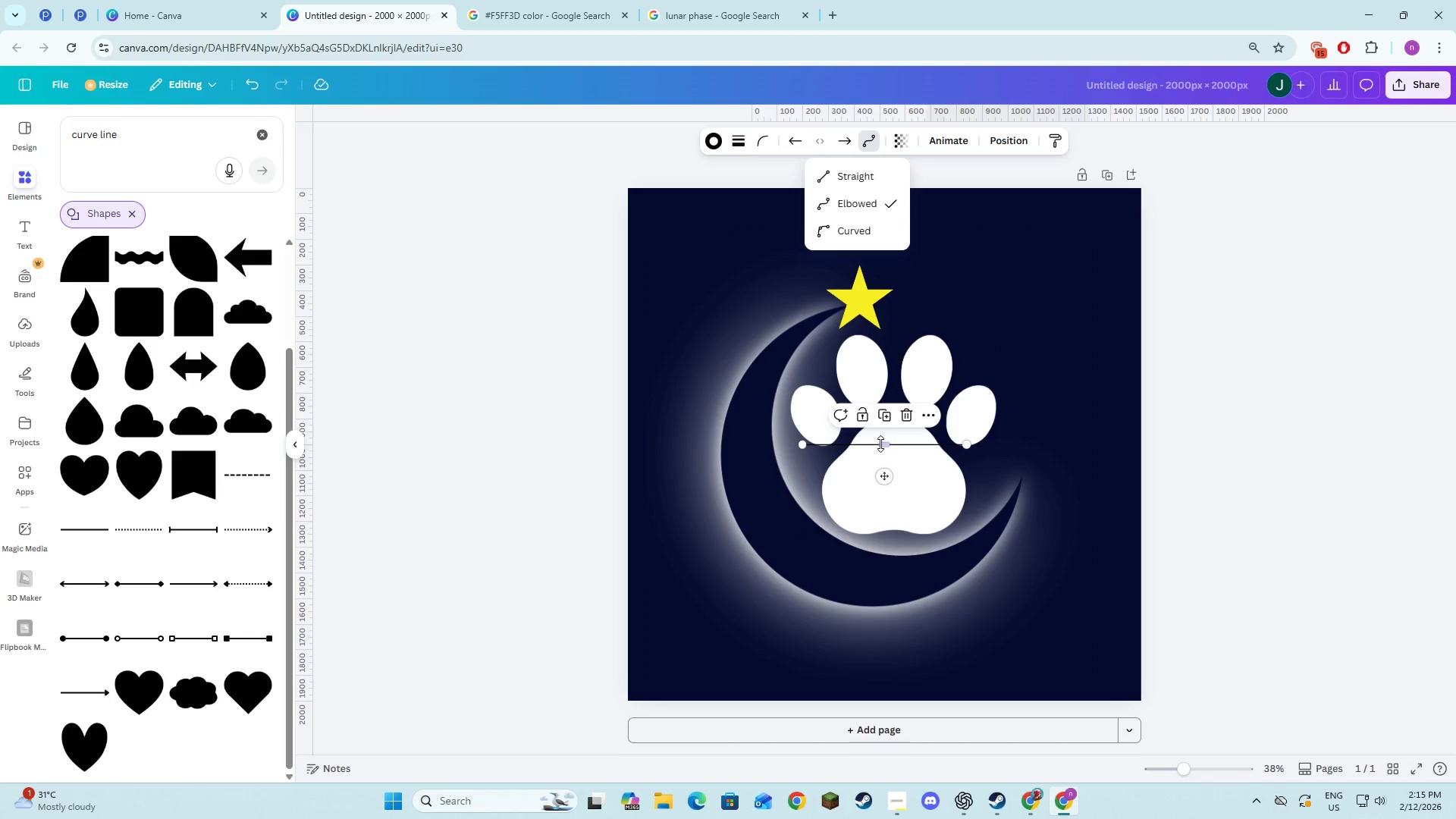 
left_click_drag(start_coordinate=[883, 444], to_coordinate=[883, 404])
 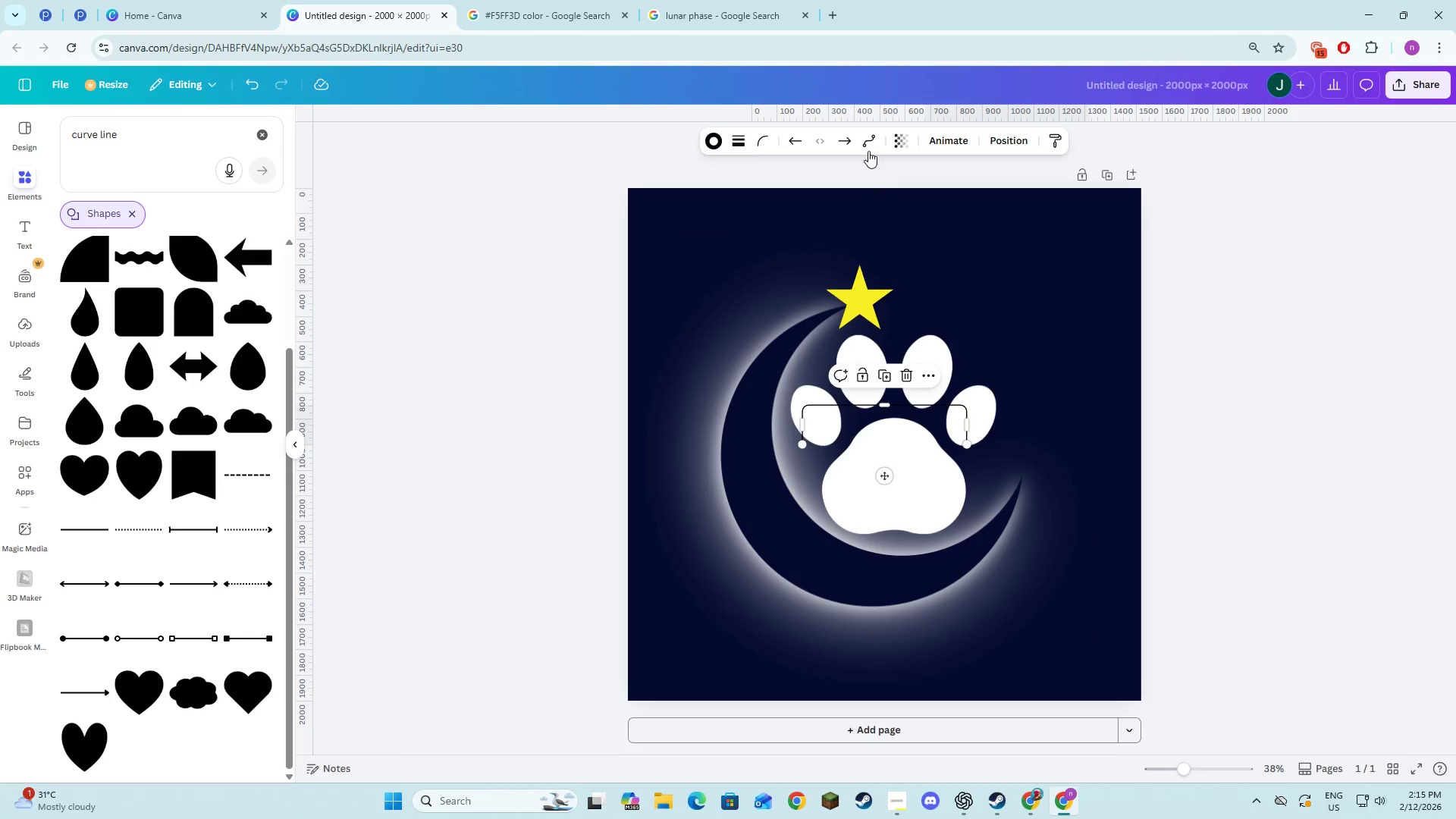 
left_click([868, 150])
 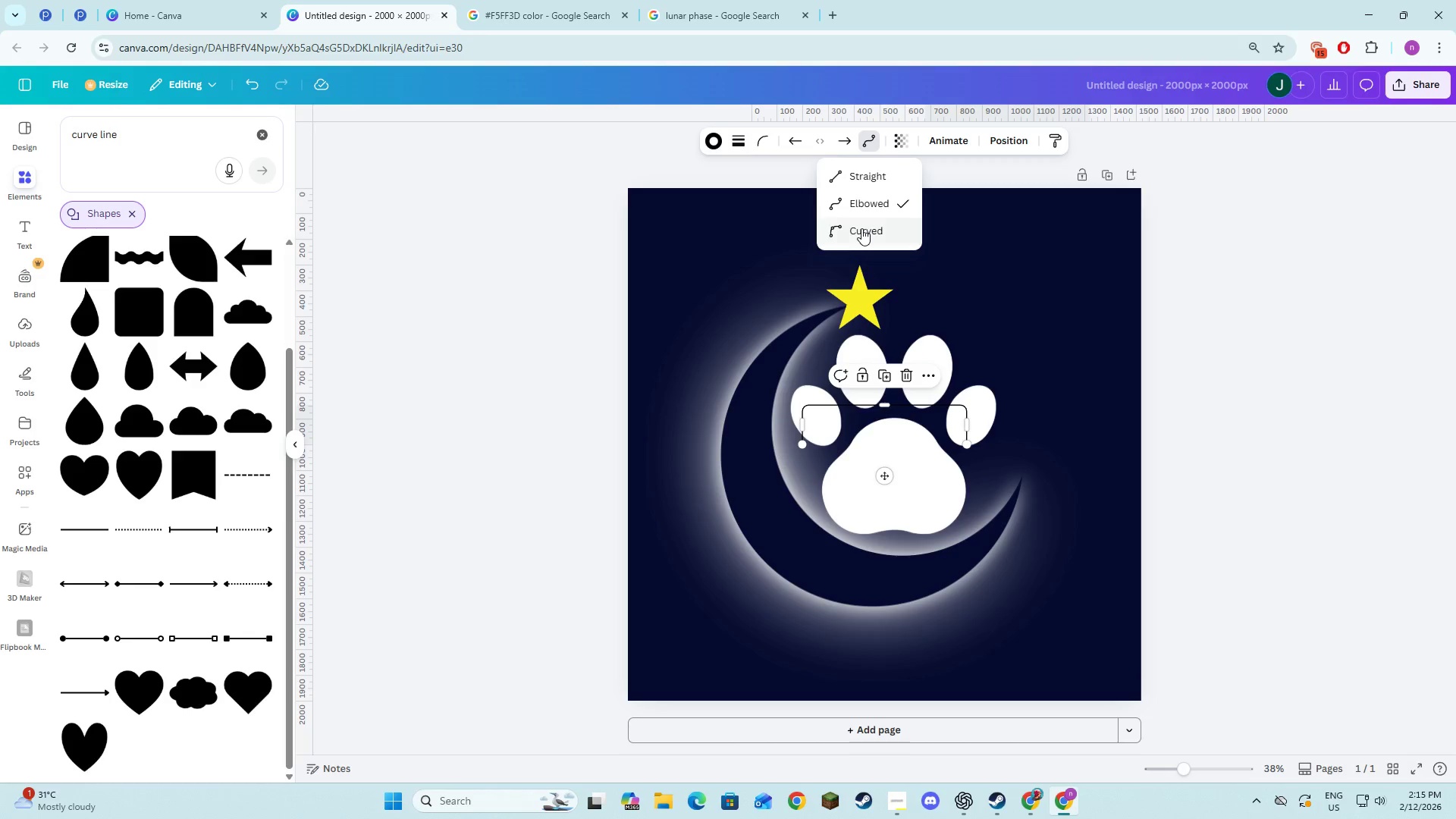 
left_click([861, 228])
 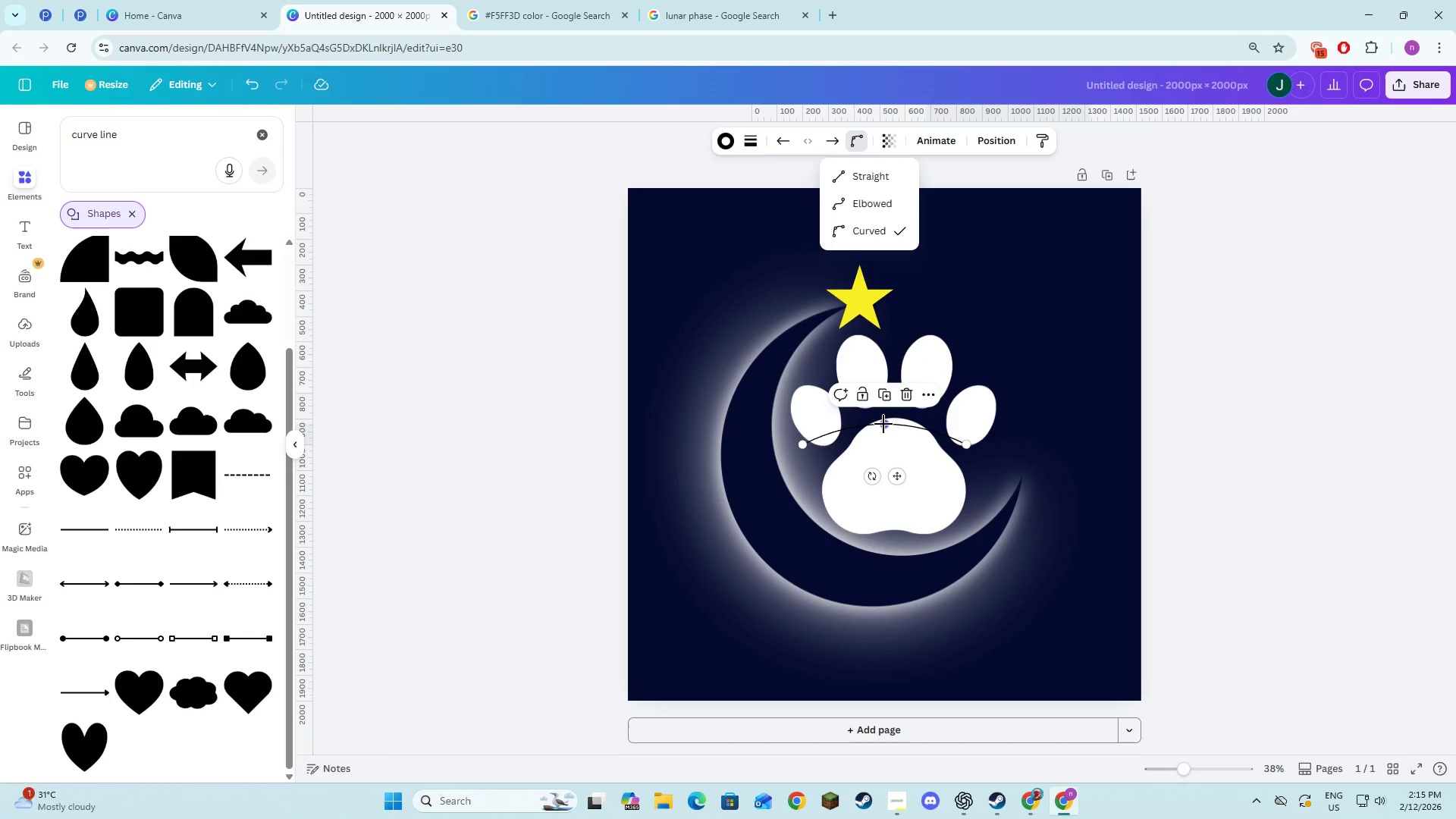 
left_click_drag(start_coordinate=[883, 424], to_coordinate=[886, 420])
 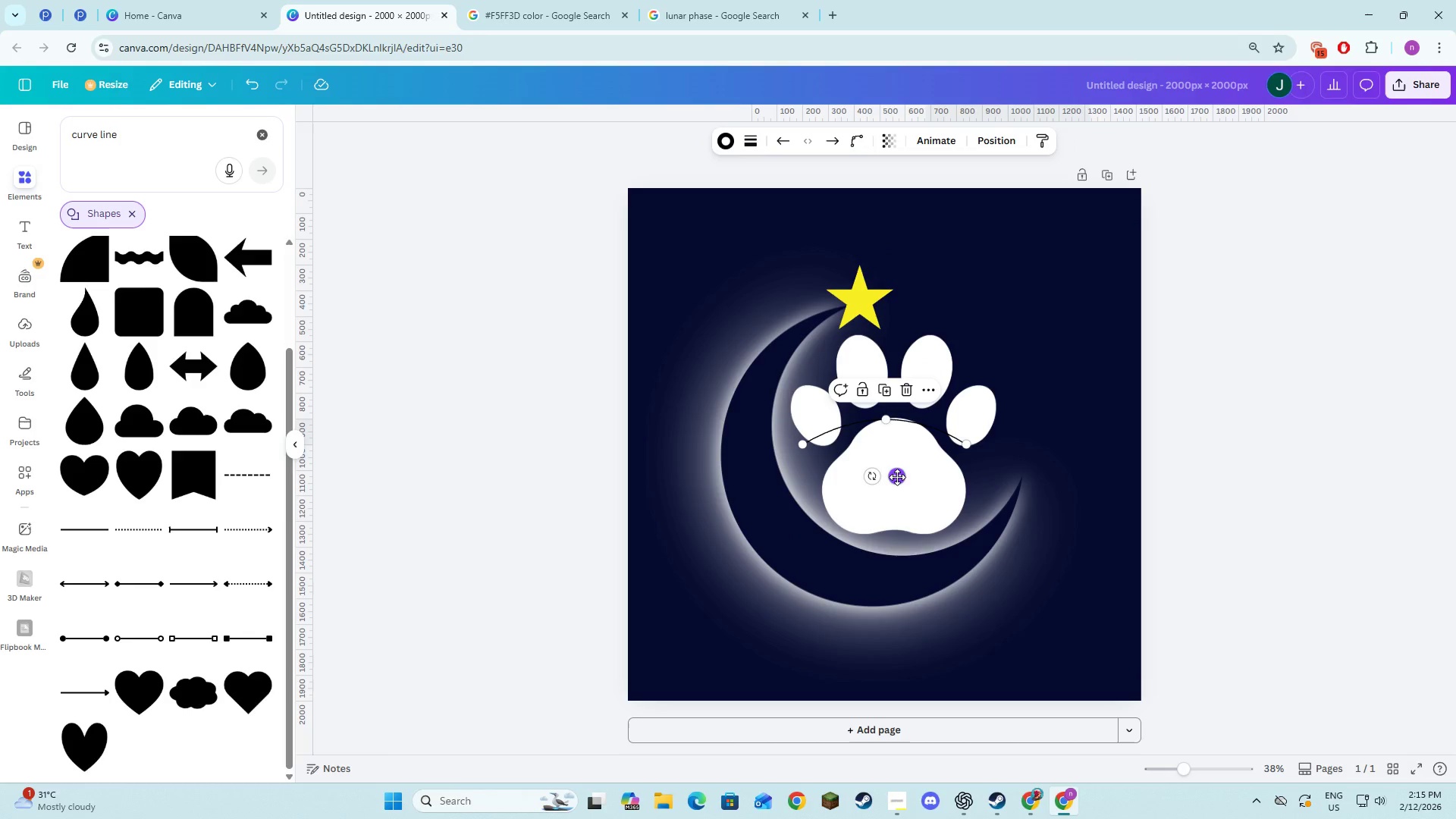 
left_click_drag(start_coordinate=[897, 477], to_coordinate=[963, 342])
 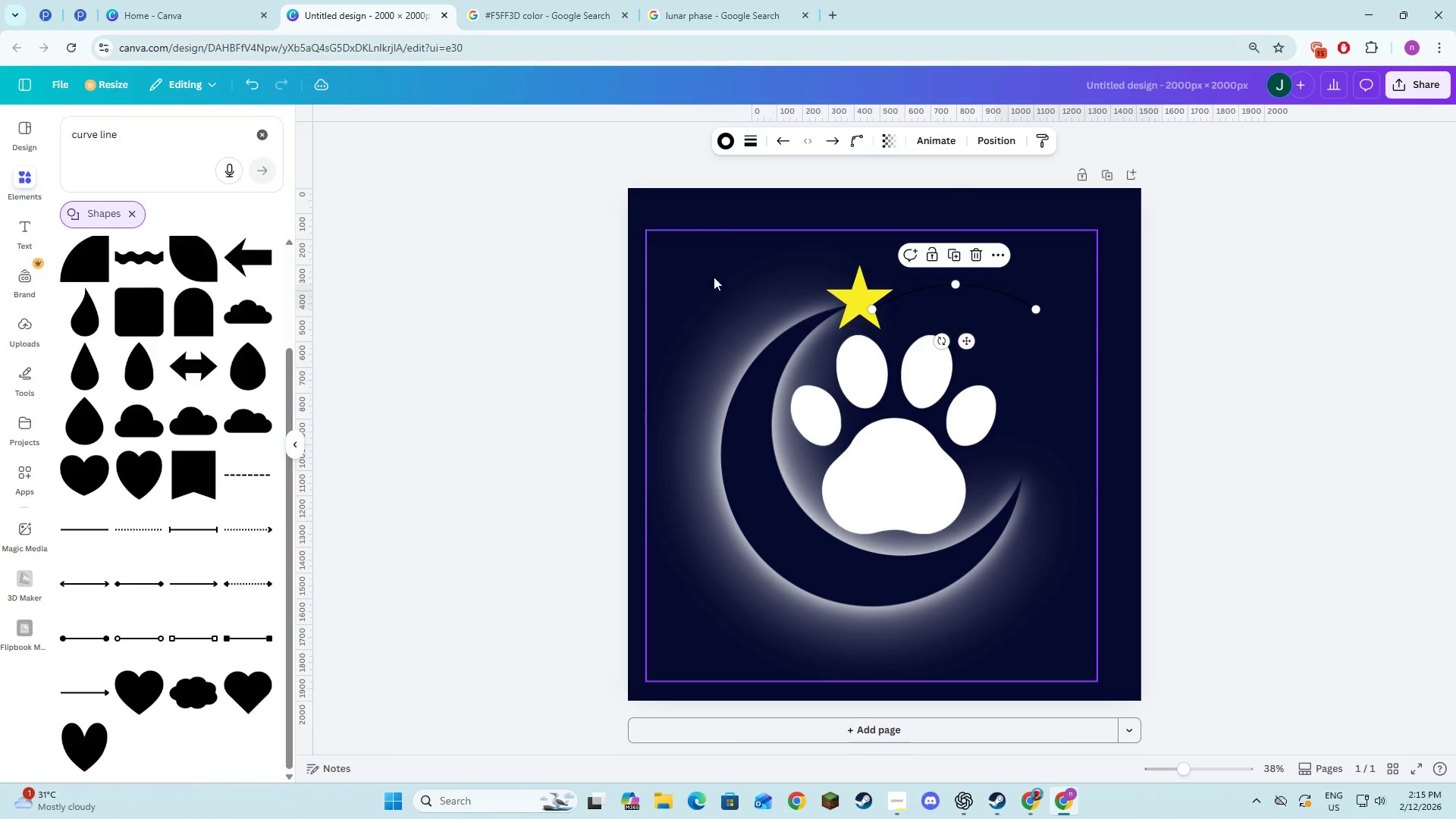 
left_click([714, 277])
 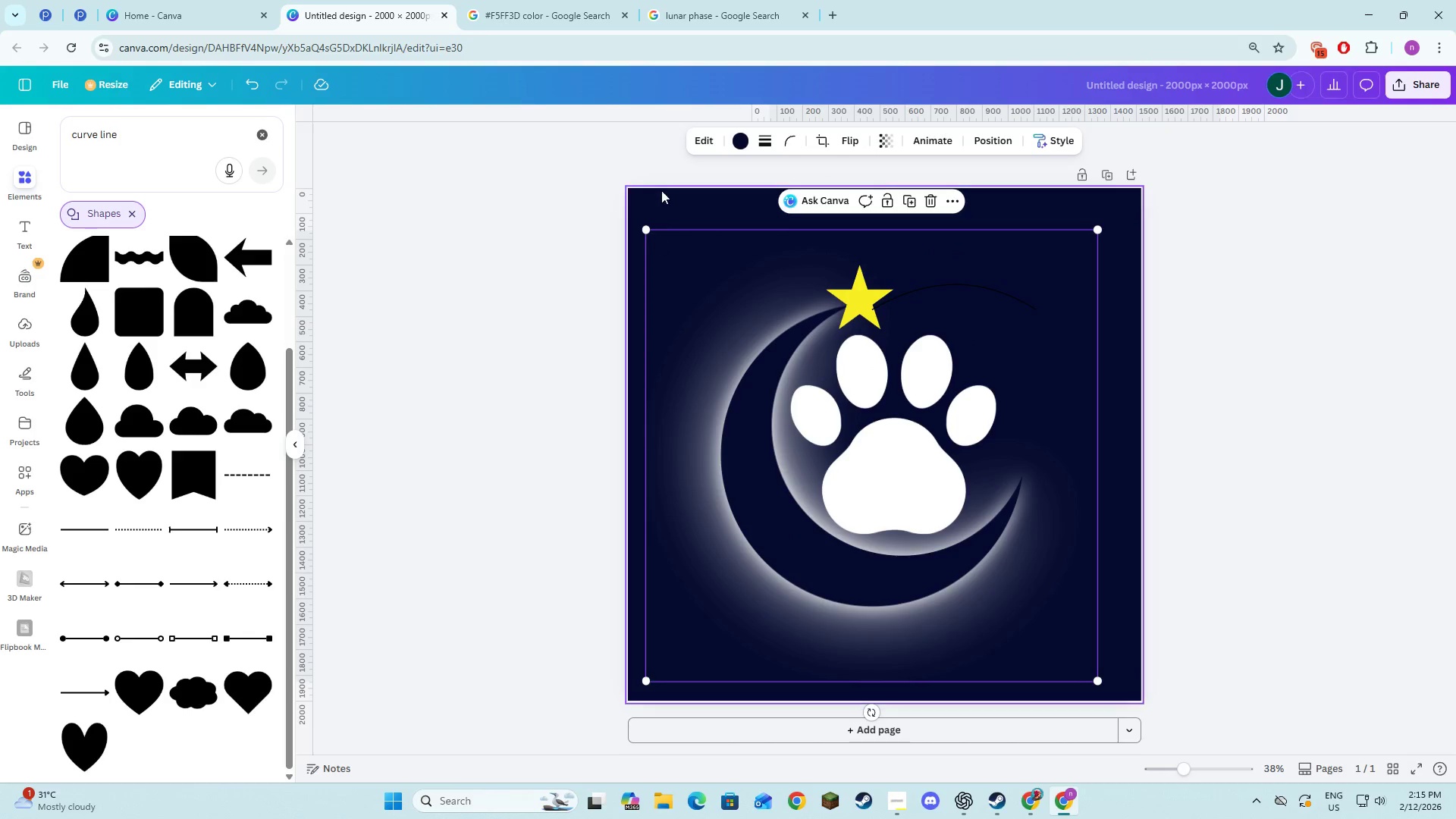 
left_click([662, 189])
 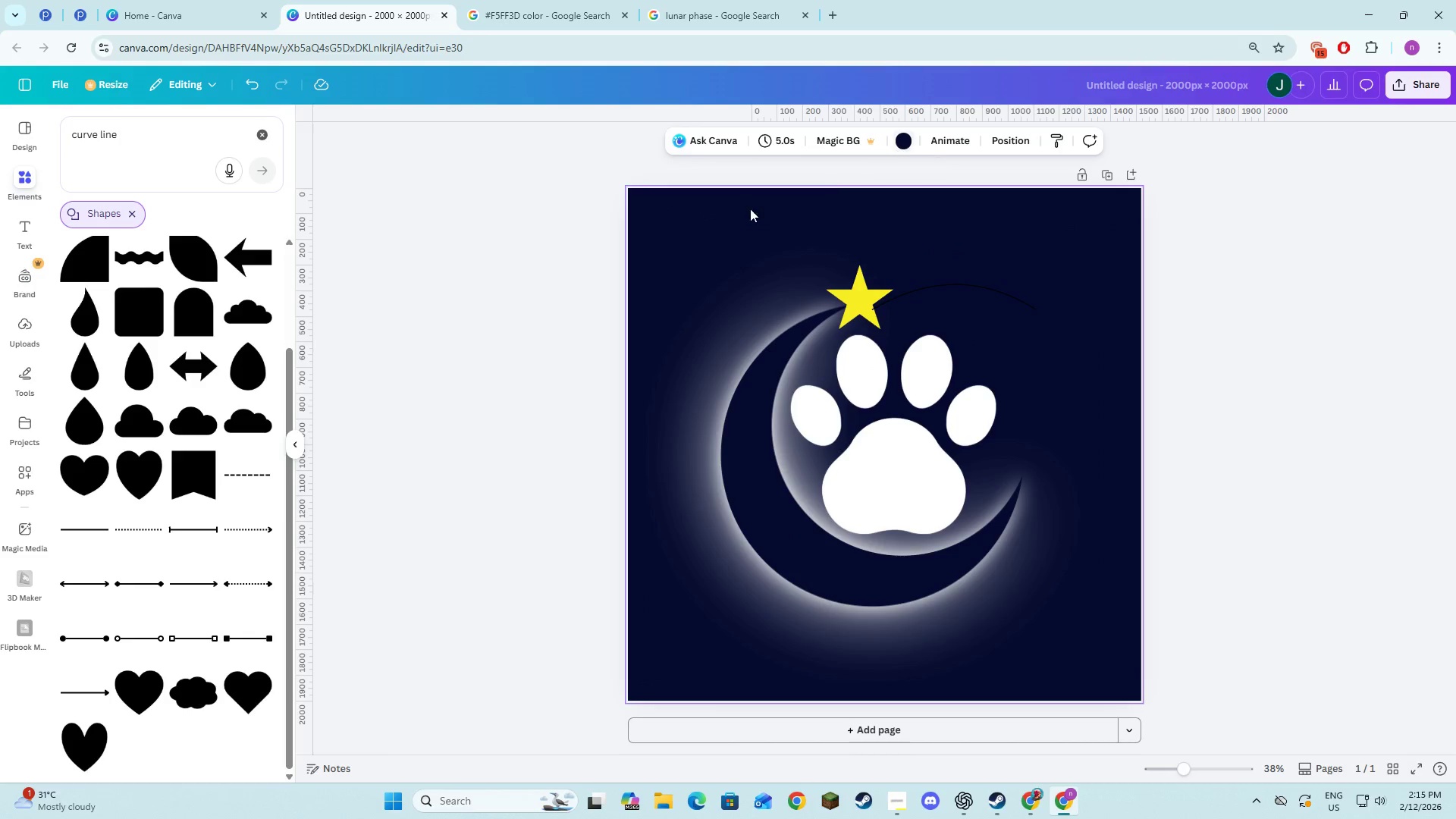 
left_click([899, 133])
 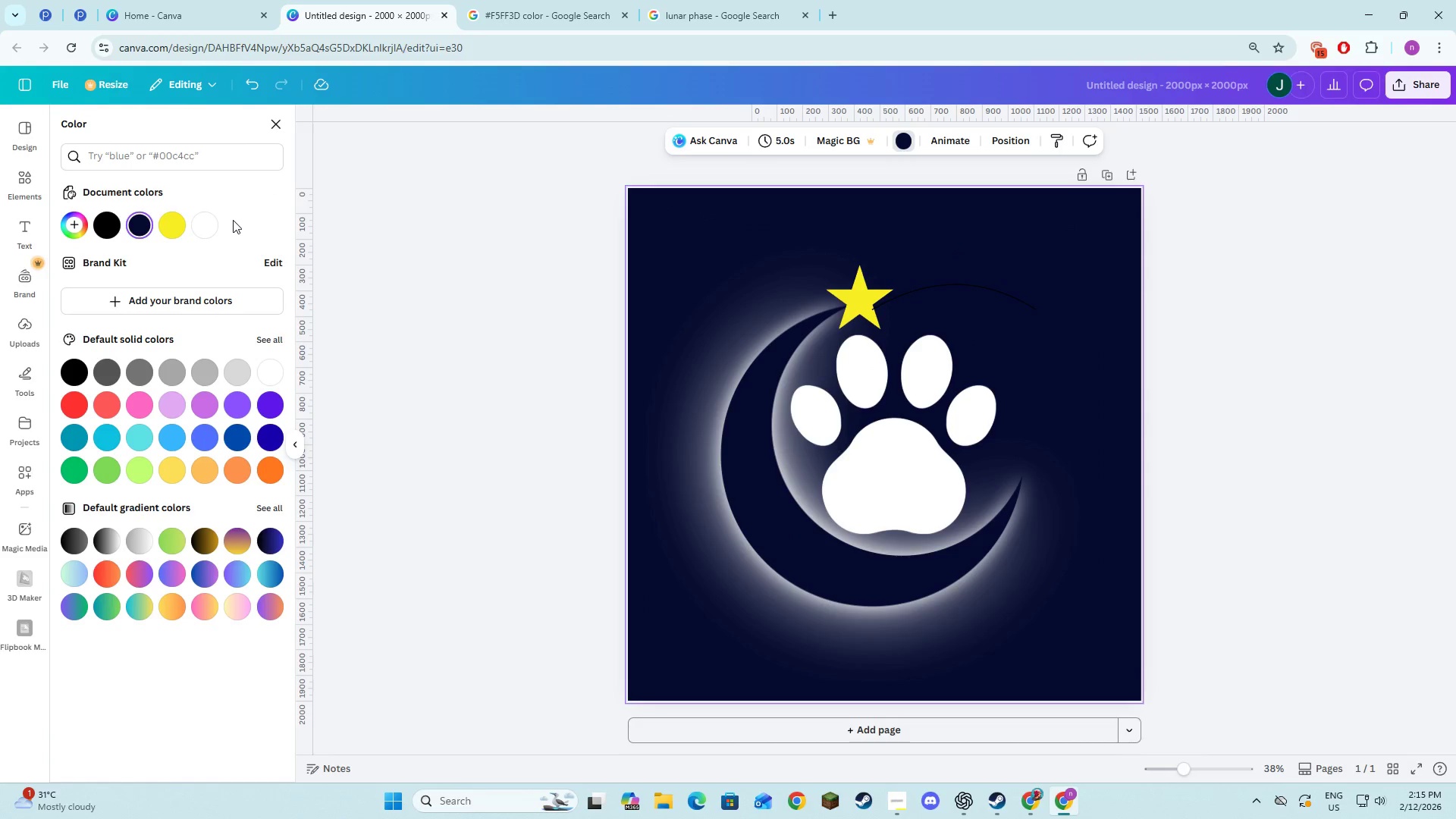 
left_click([212, 226])
 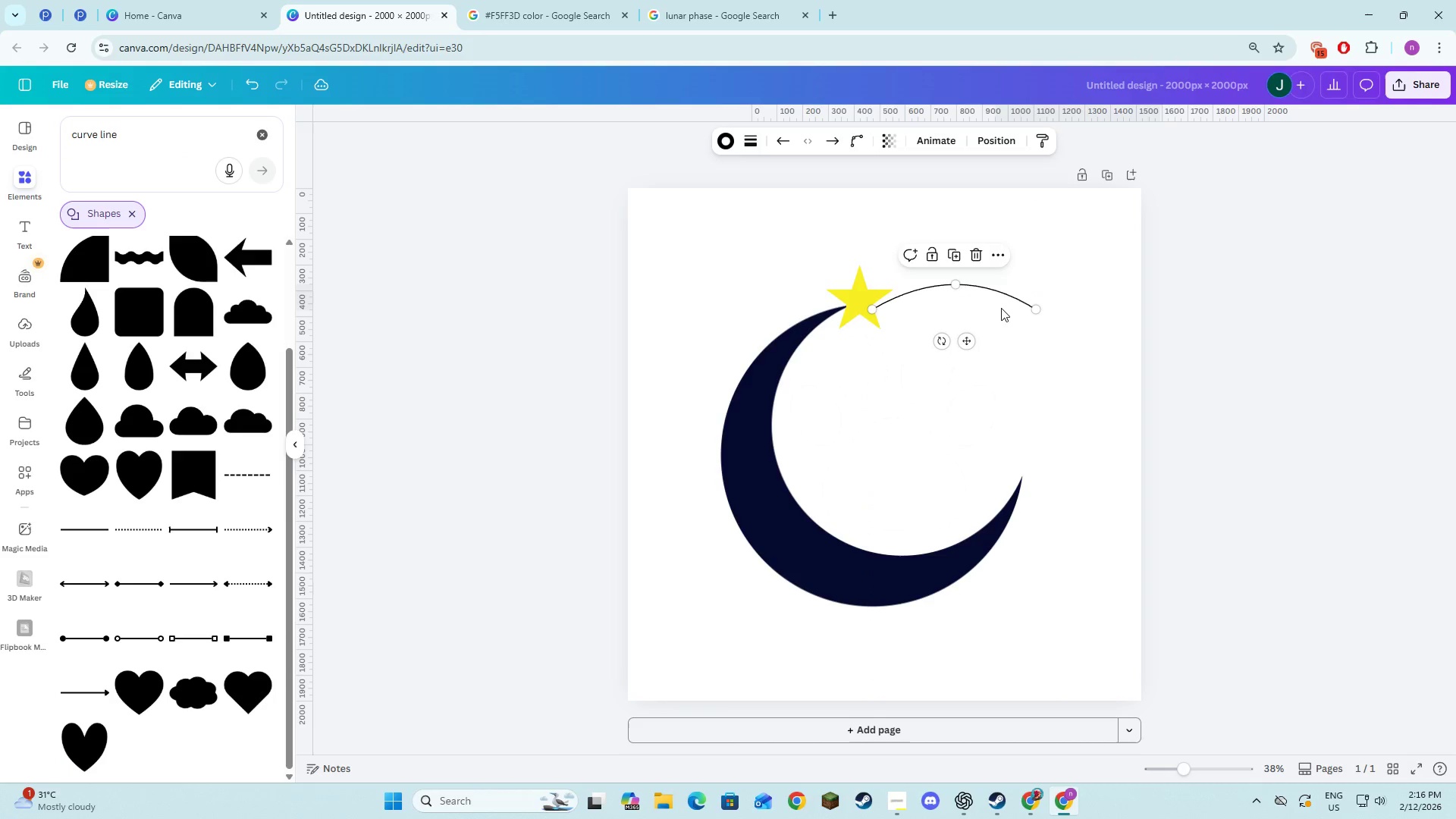 
left_click_drag(start_coordinate=[1035, 307], to_coordinate=[1019, 473])
 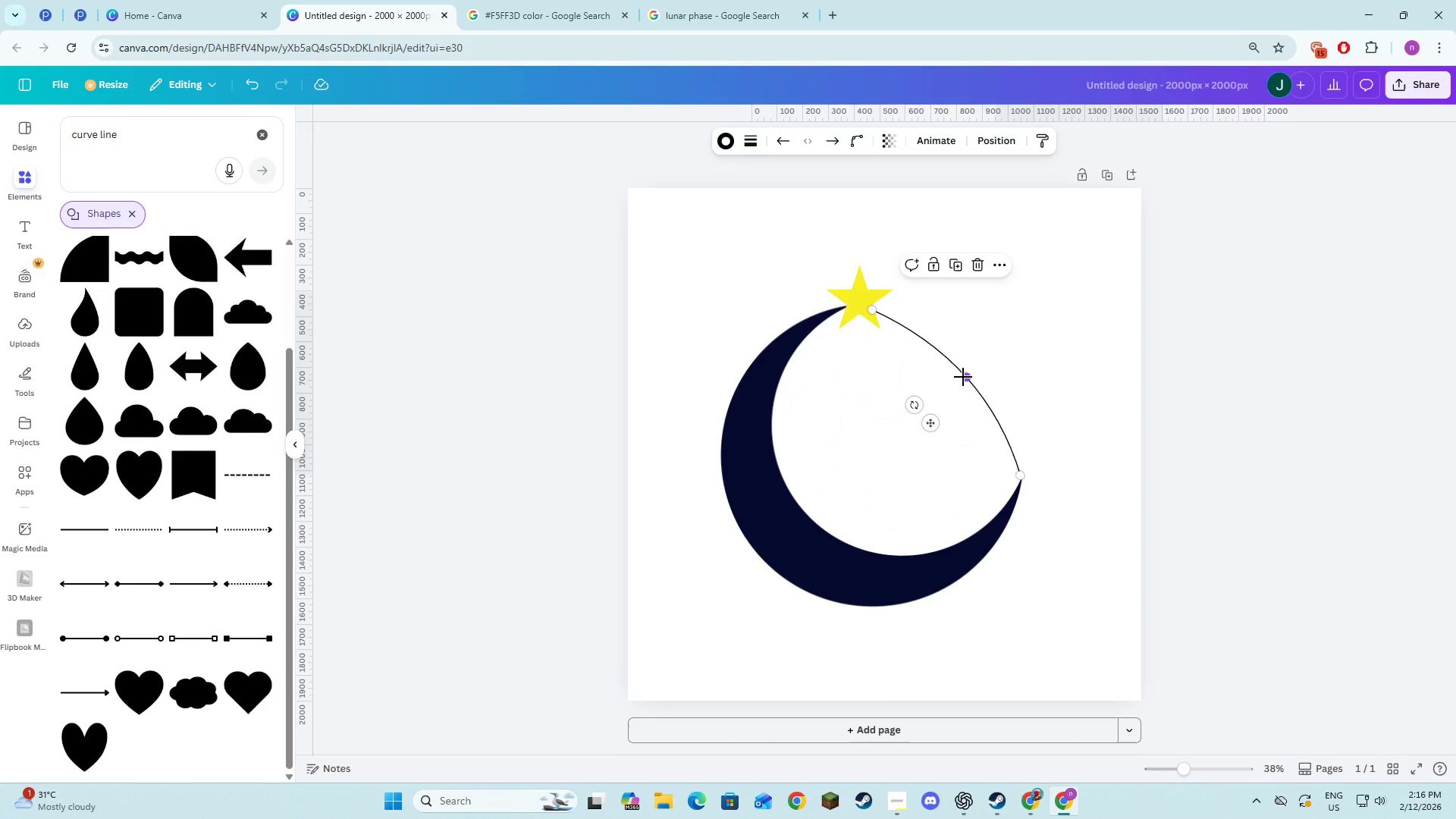 
left_click_drag(start_coordinate=[963, 377], to_coordinate=[987, 358])
 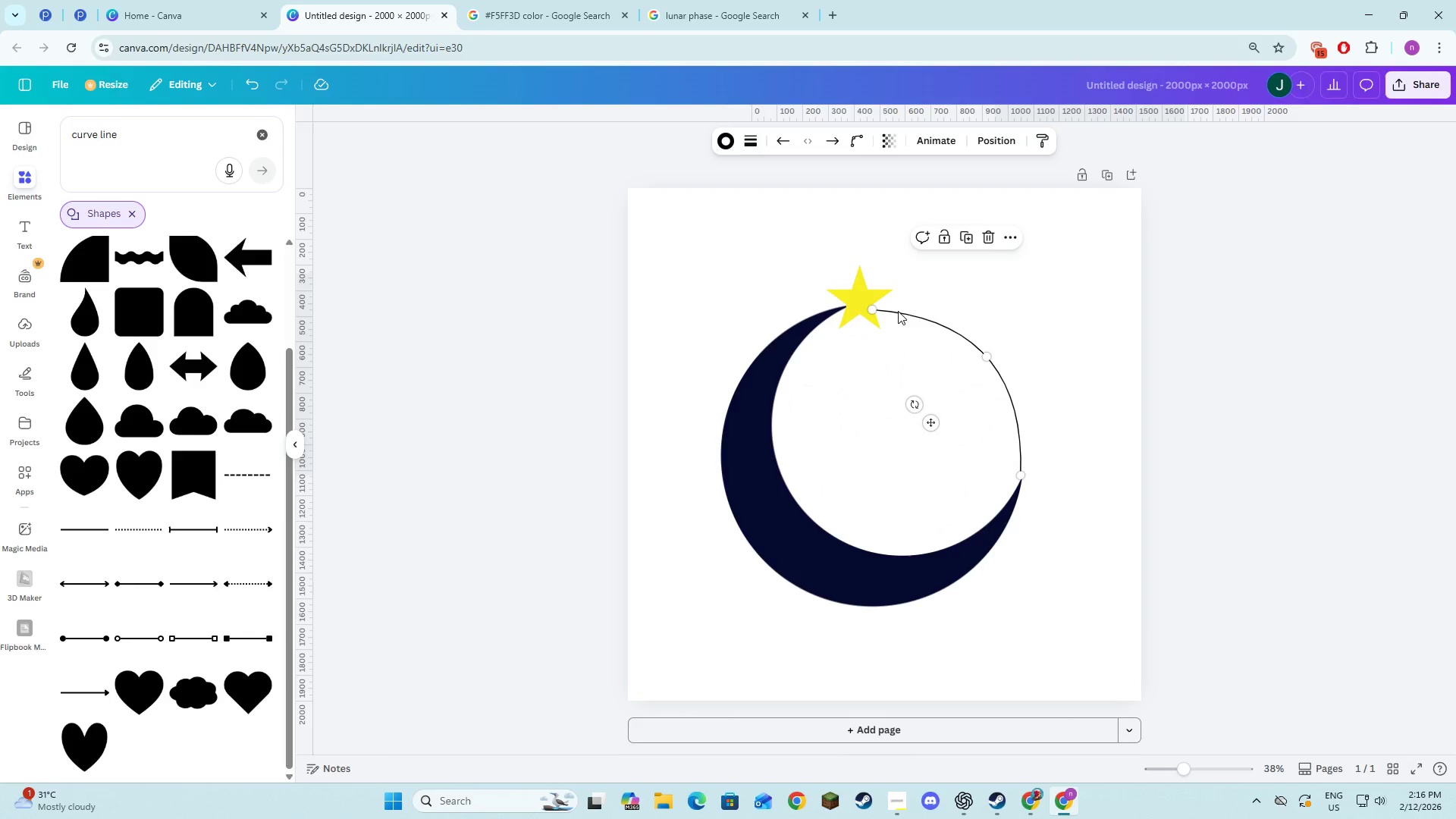 
left_click_drag(start_coordinate=[898, 311], to_coordinate=[903, 309])
 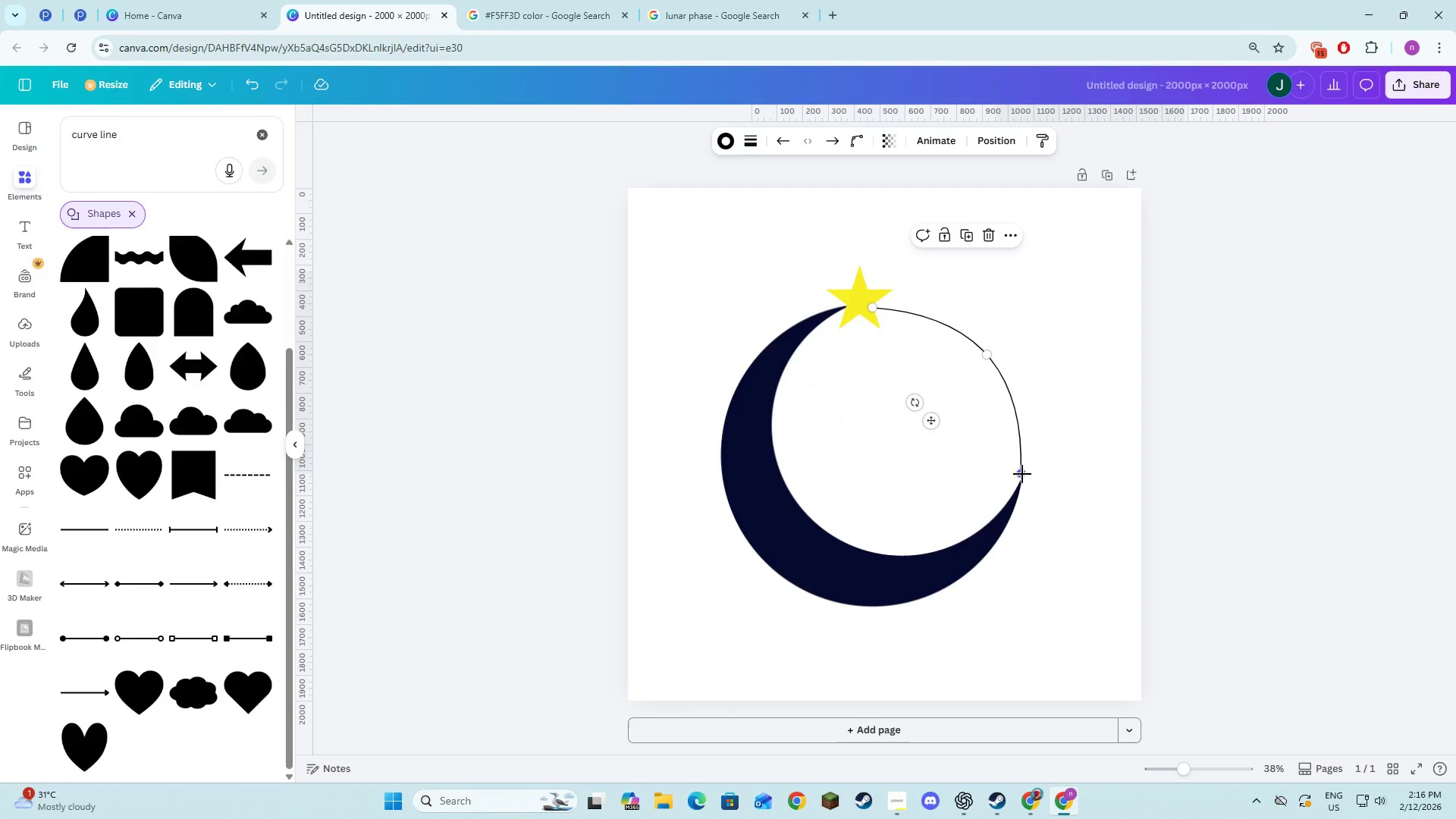 
left_click([1041, 448])
 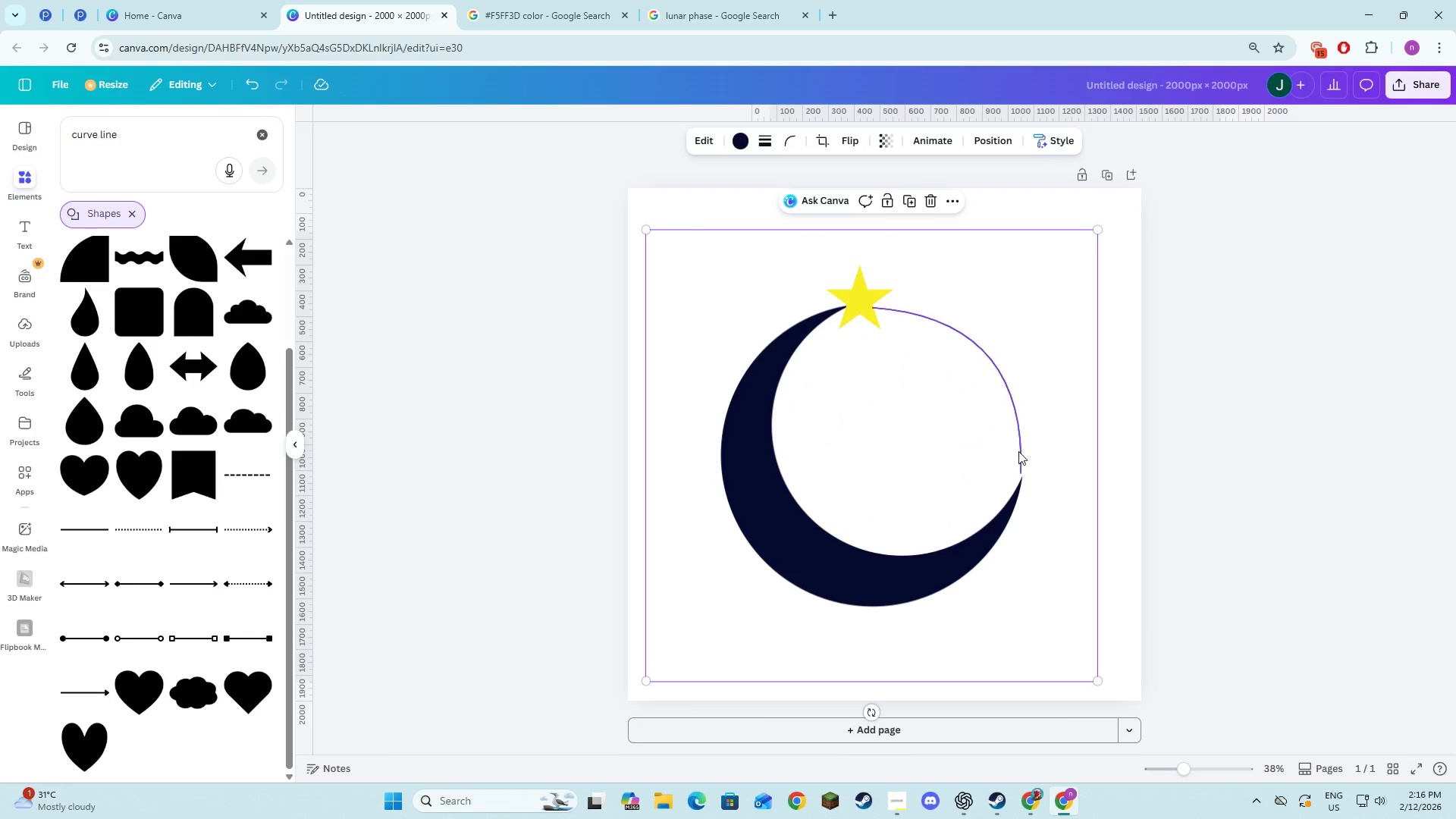 
left_click([1018, 451])
 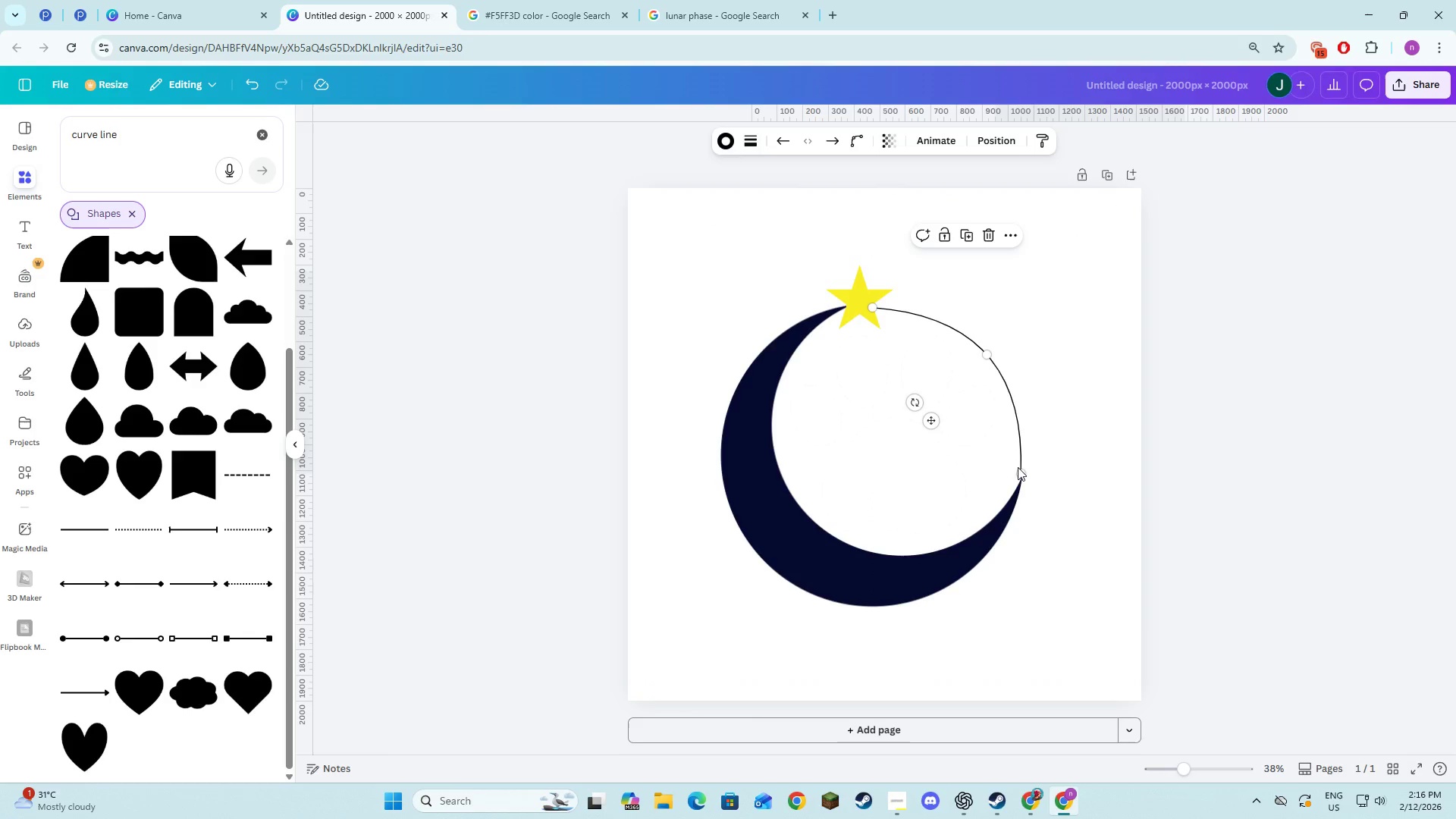 
mouse_move([1034, 473])
 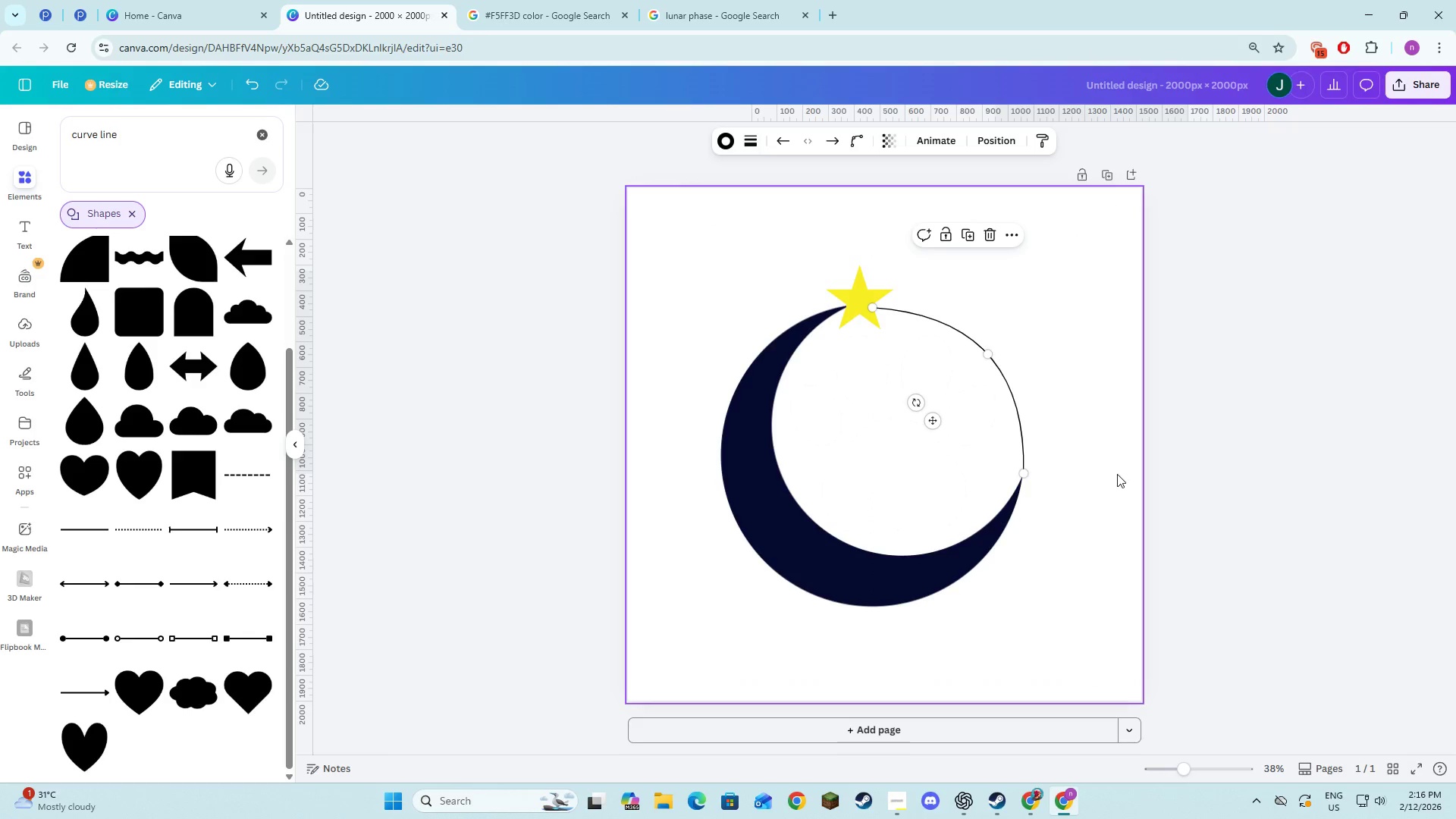 
left_click([1117, 474])
 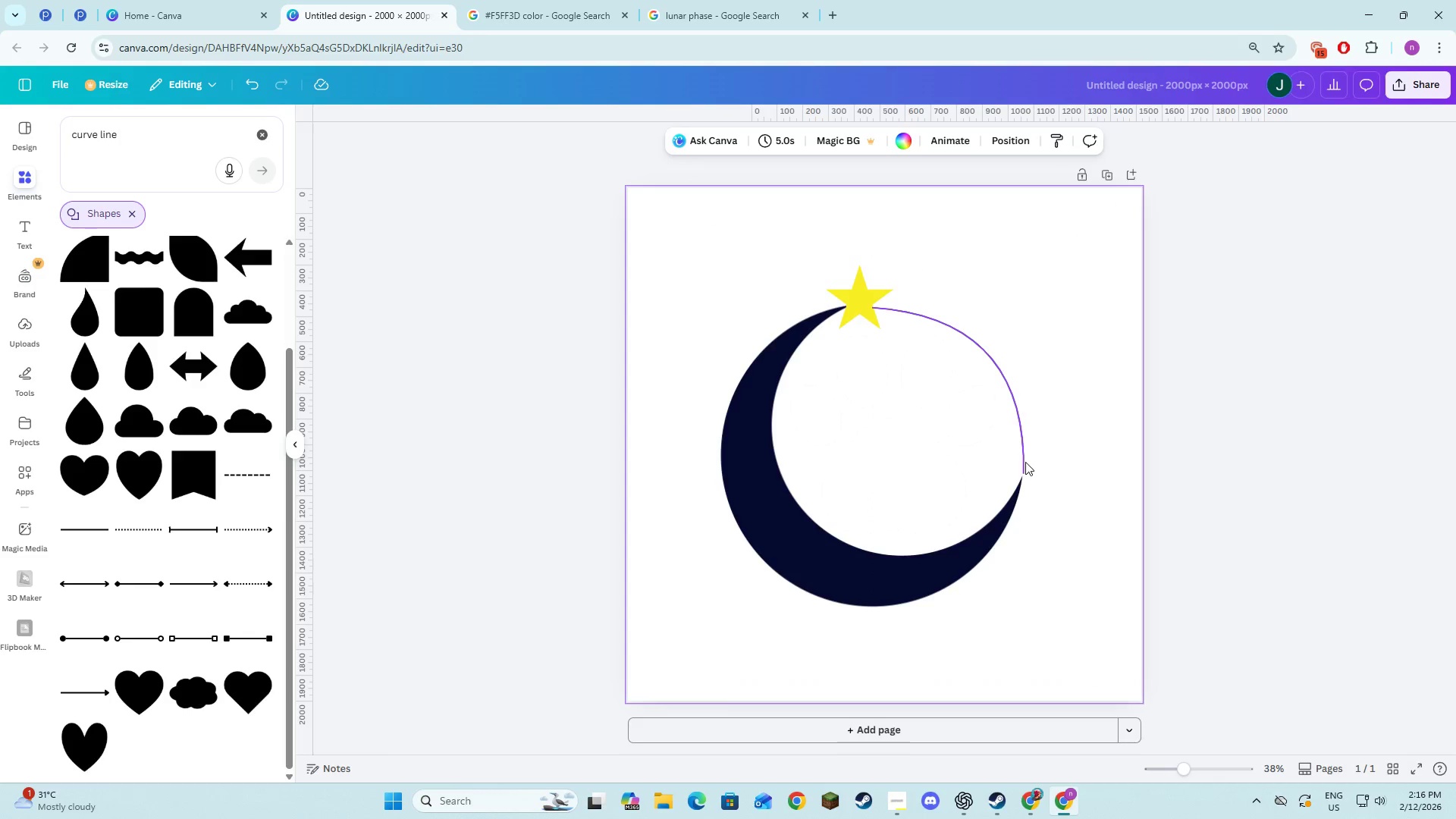 
left_click([1024, 462])
 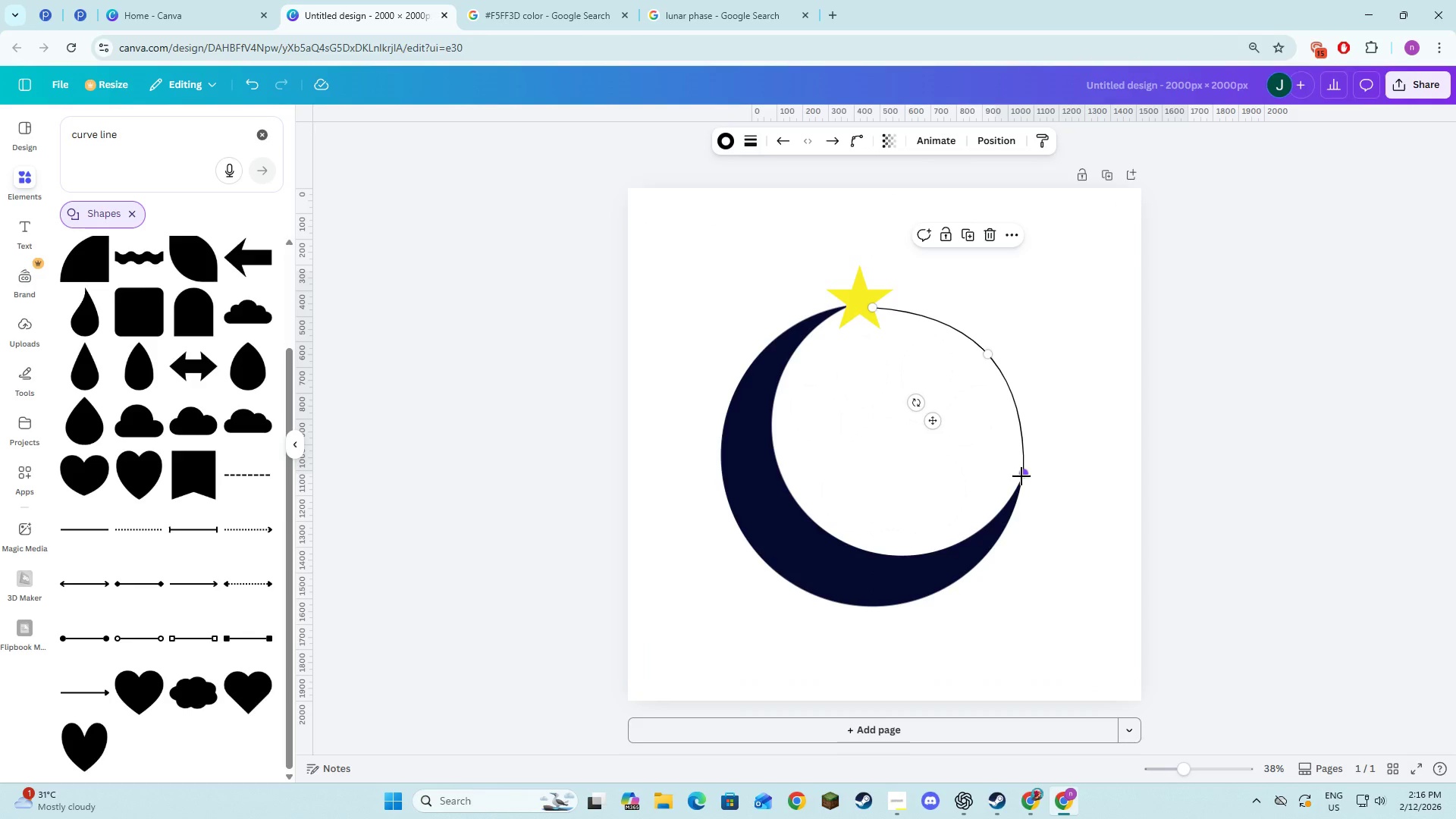 
left_click_drag(start_coordinate=[1022, 475], to_coordinate=[1021, 480])
 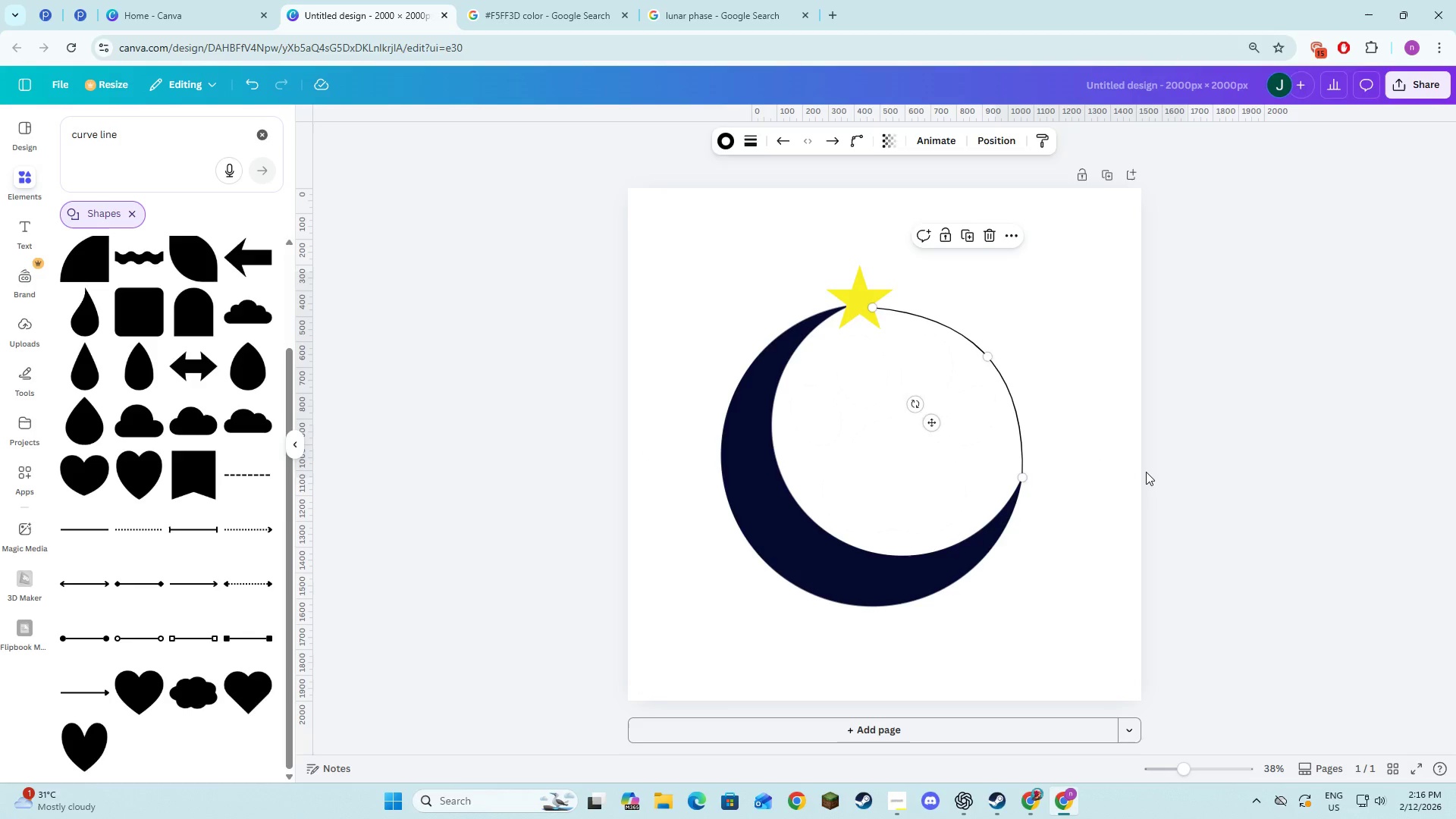 
left_click([1146, 472])
 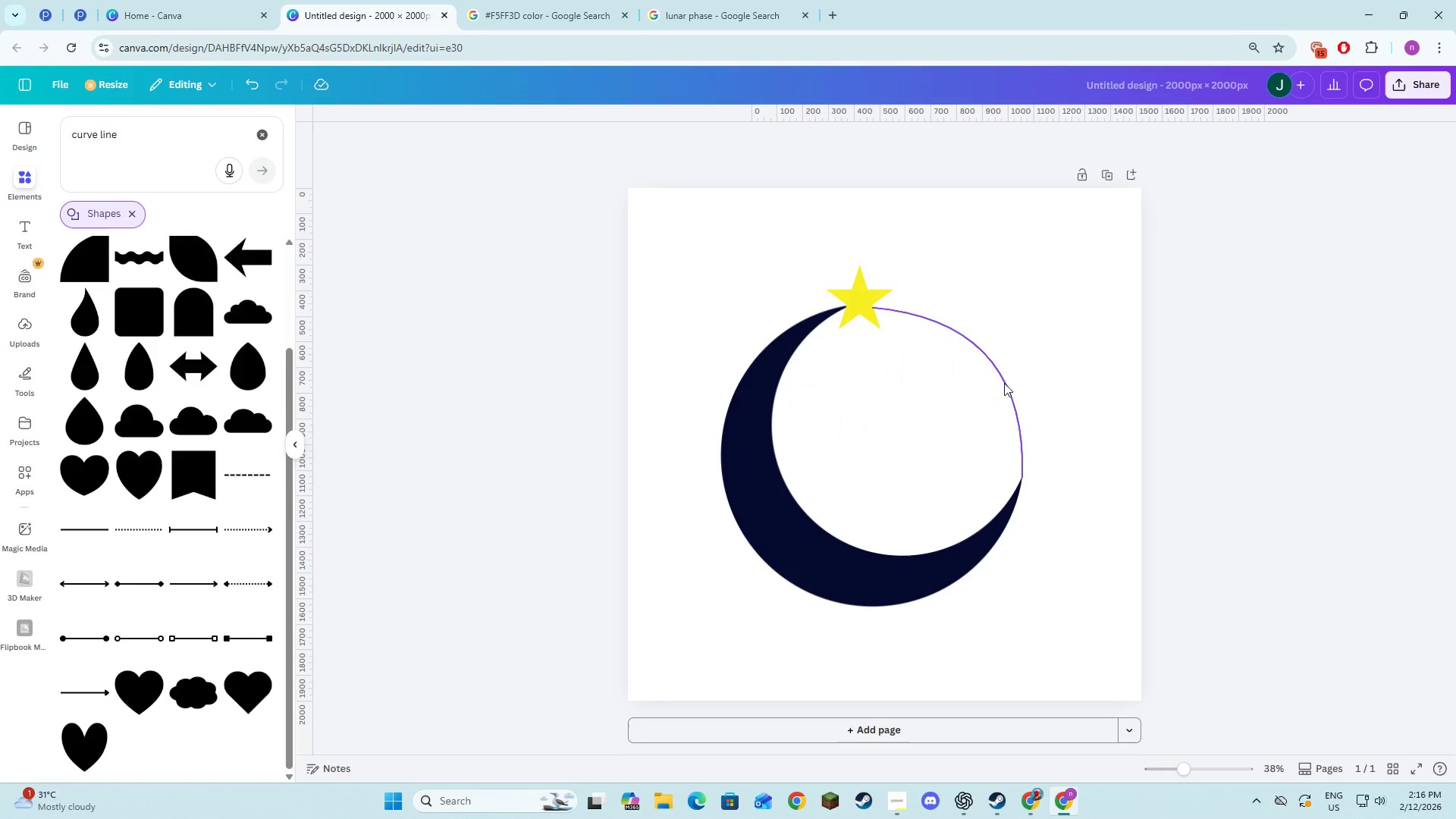 
left_click([1004, 383])
 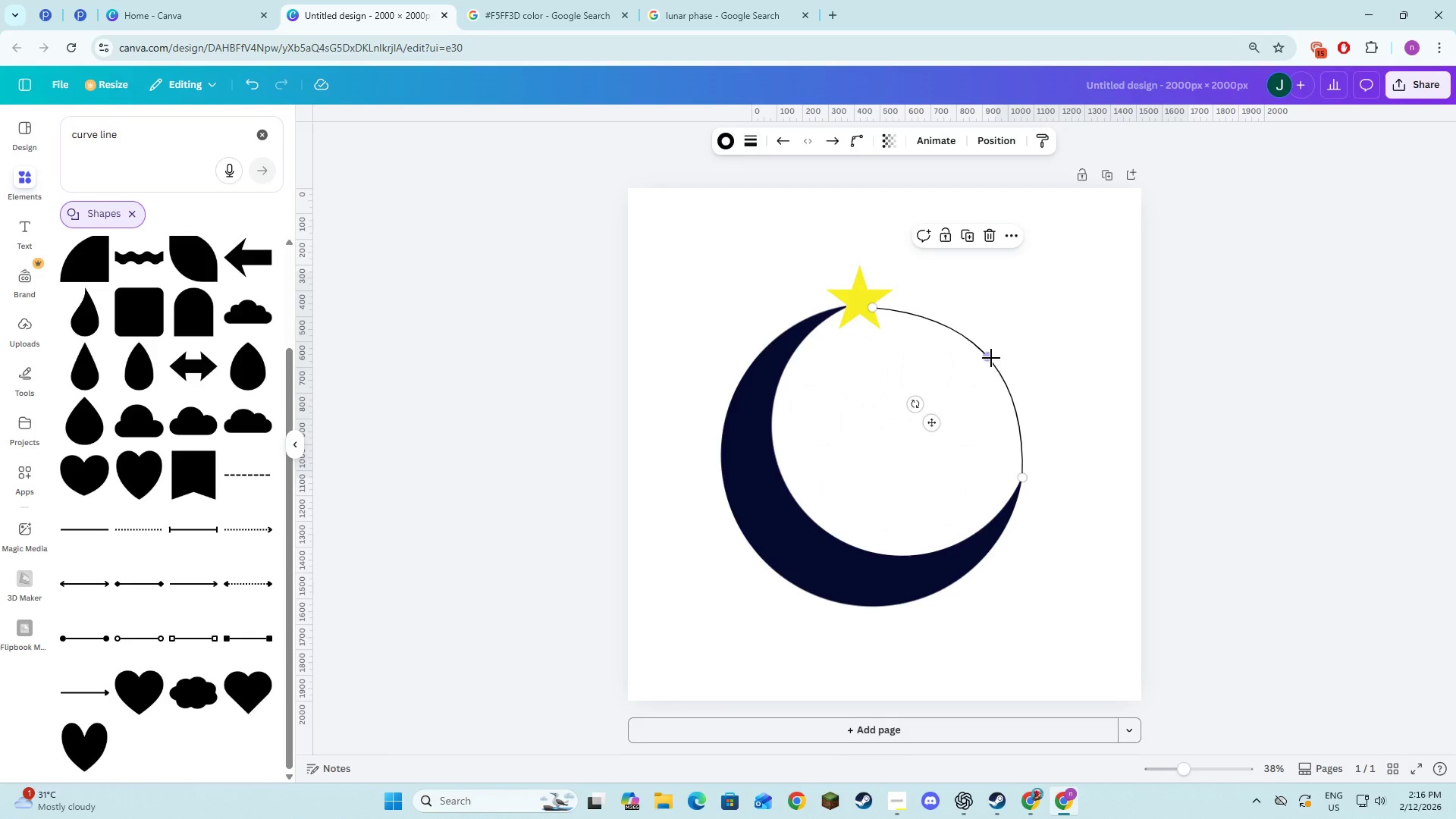 
left_click_drag(start_coordinate=[991, 358], to_coordinate=[986, 359])
 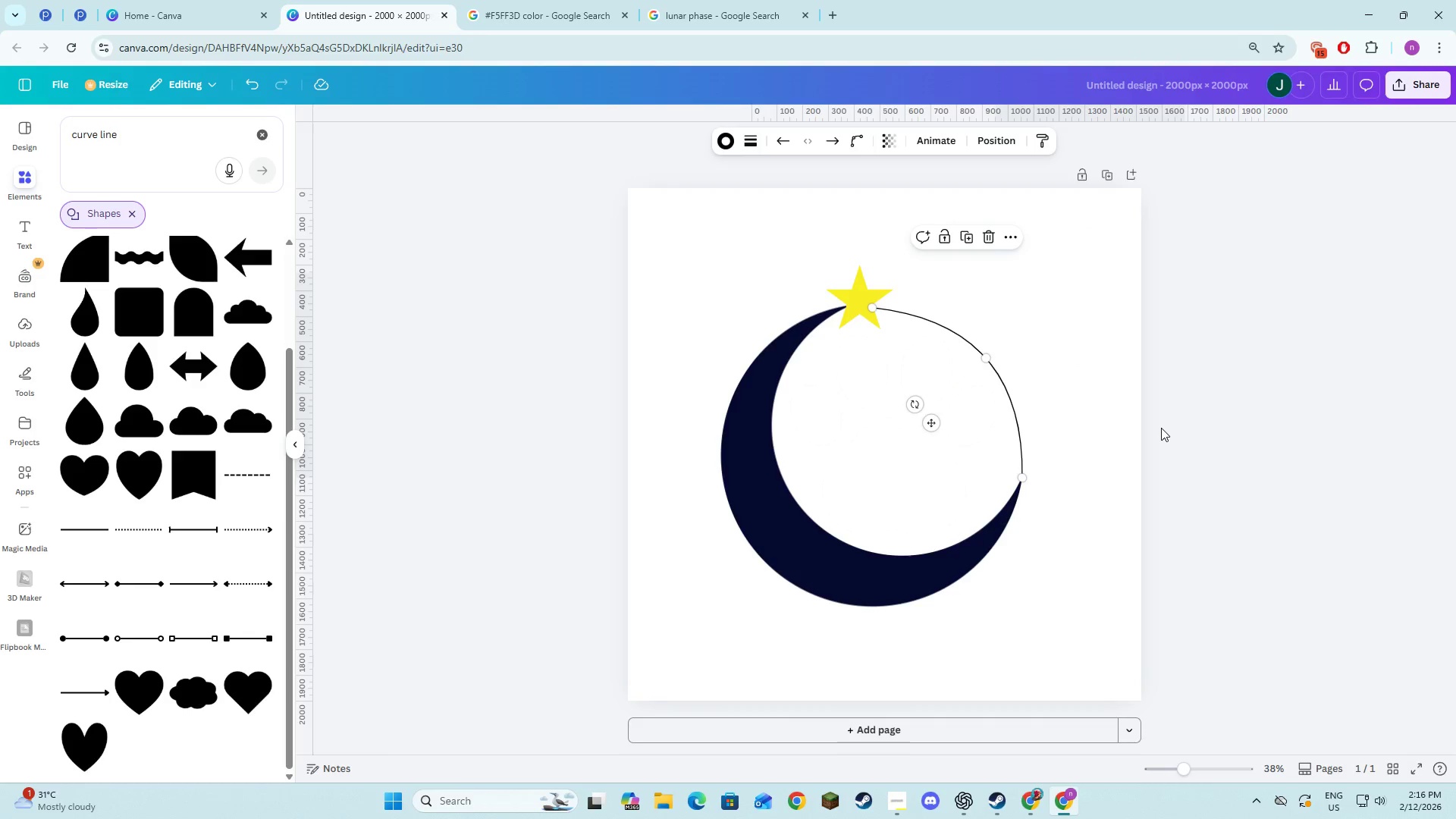 
left_click([1161, 428])
 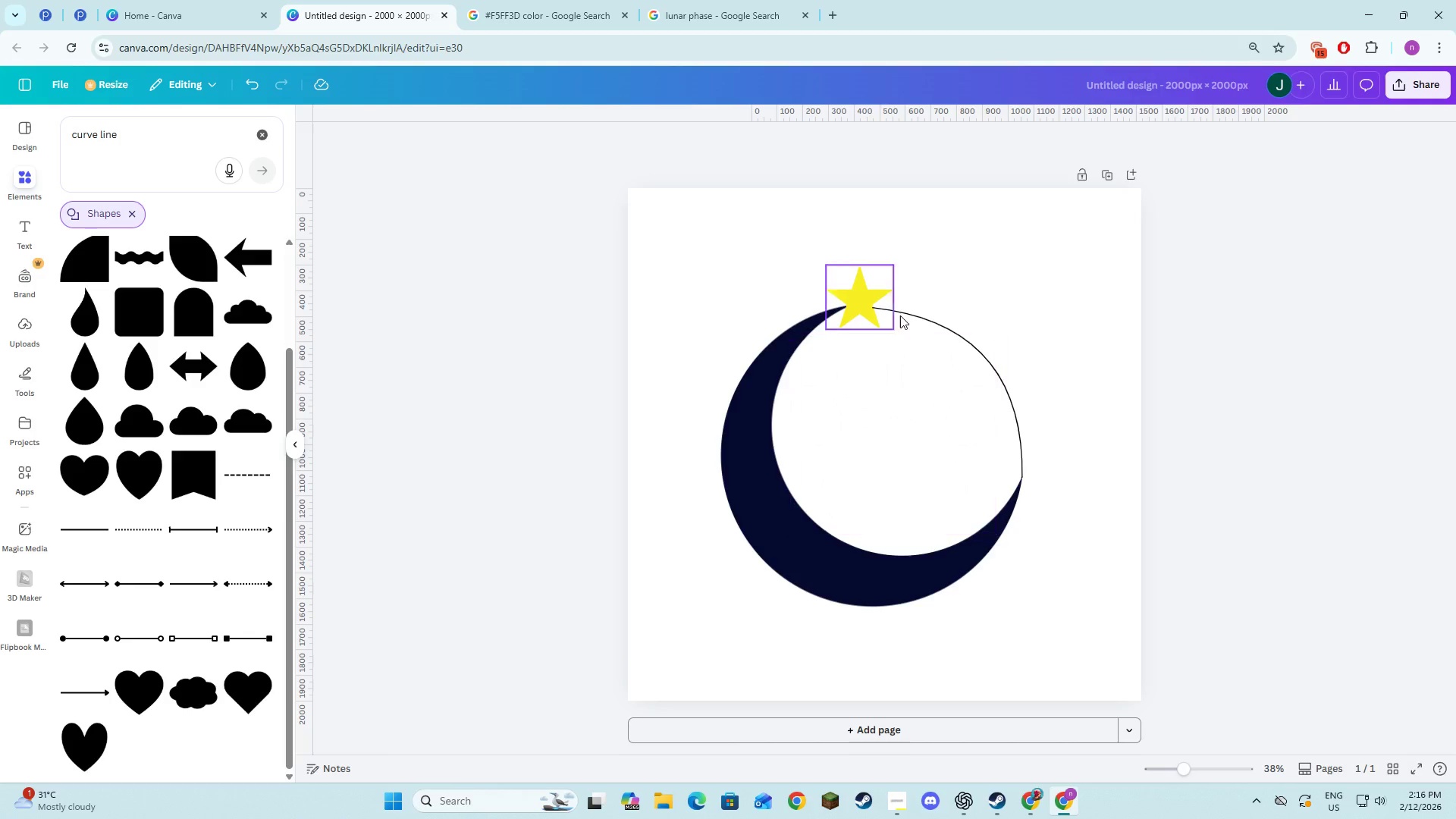 
left_click([910, 315])
 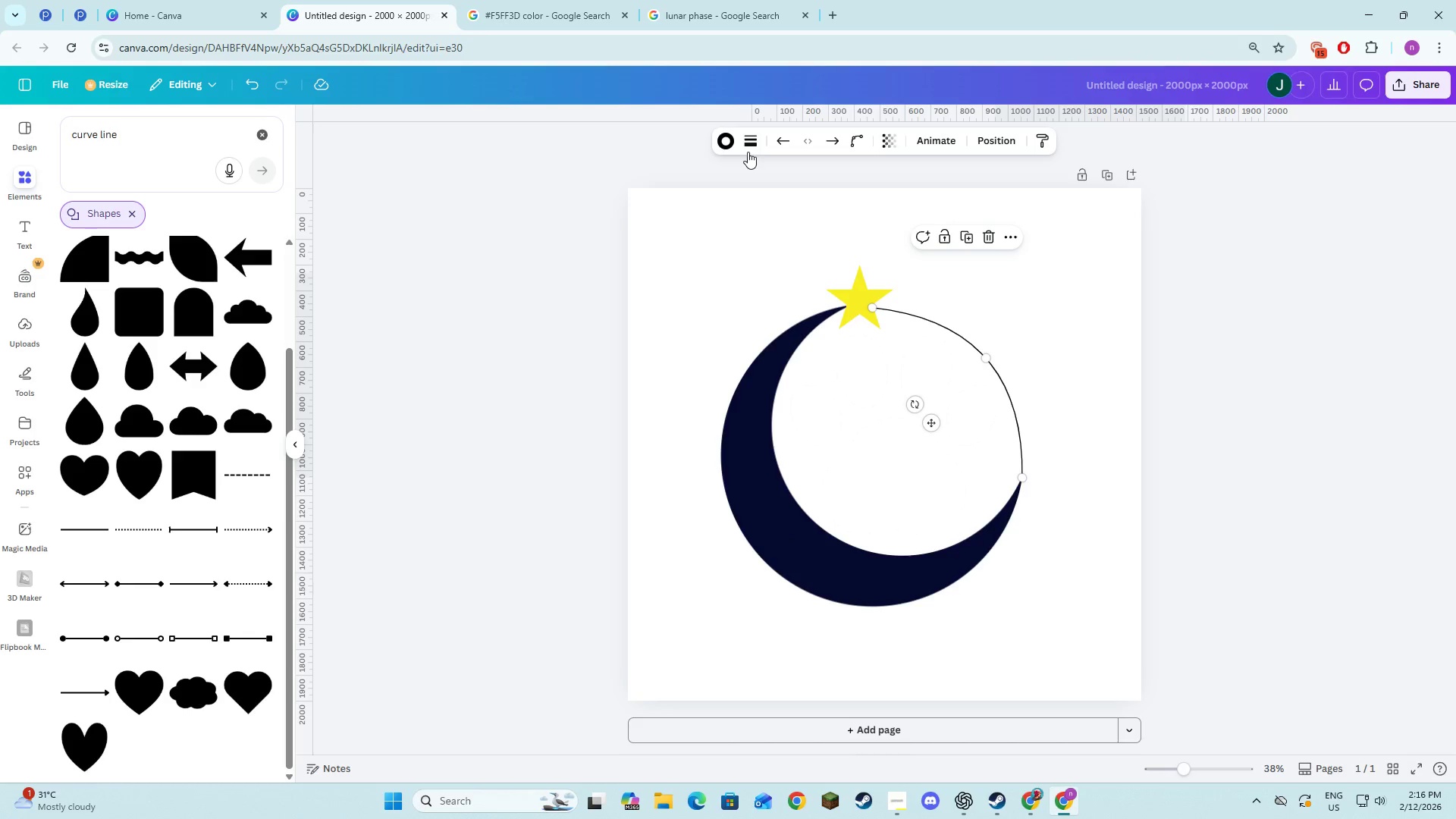 
left_click([730, 147])
 